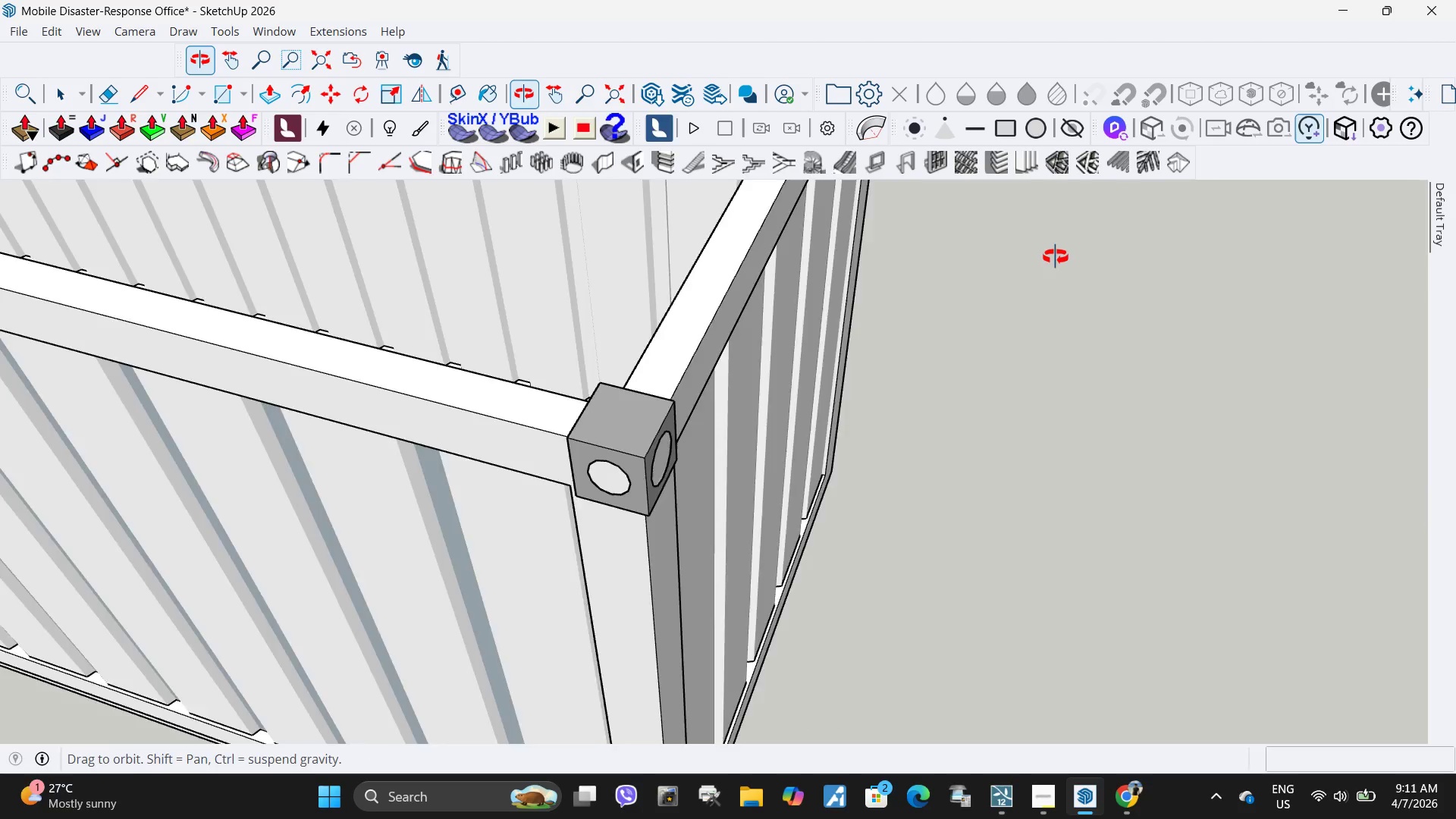 
scroll: coordinate [800, 432], scroll_direction: down, amount: 5.0
 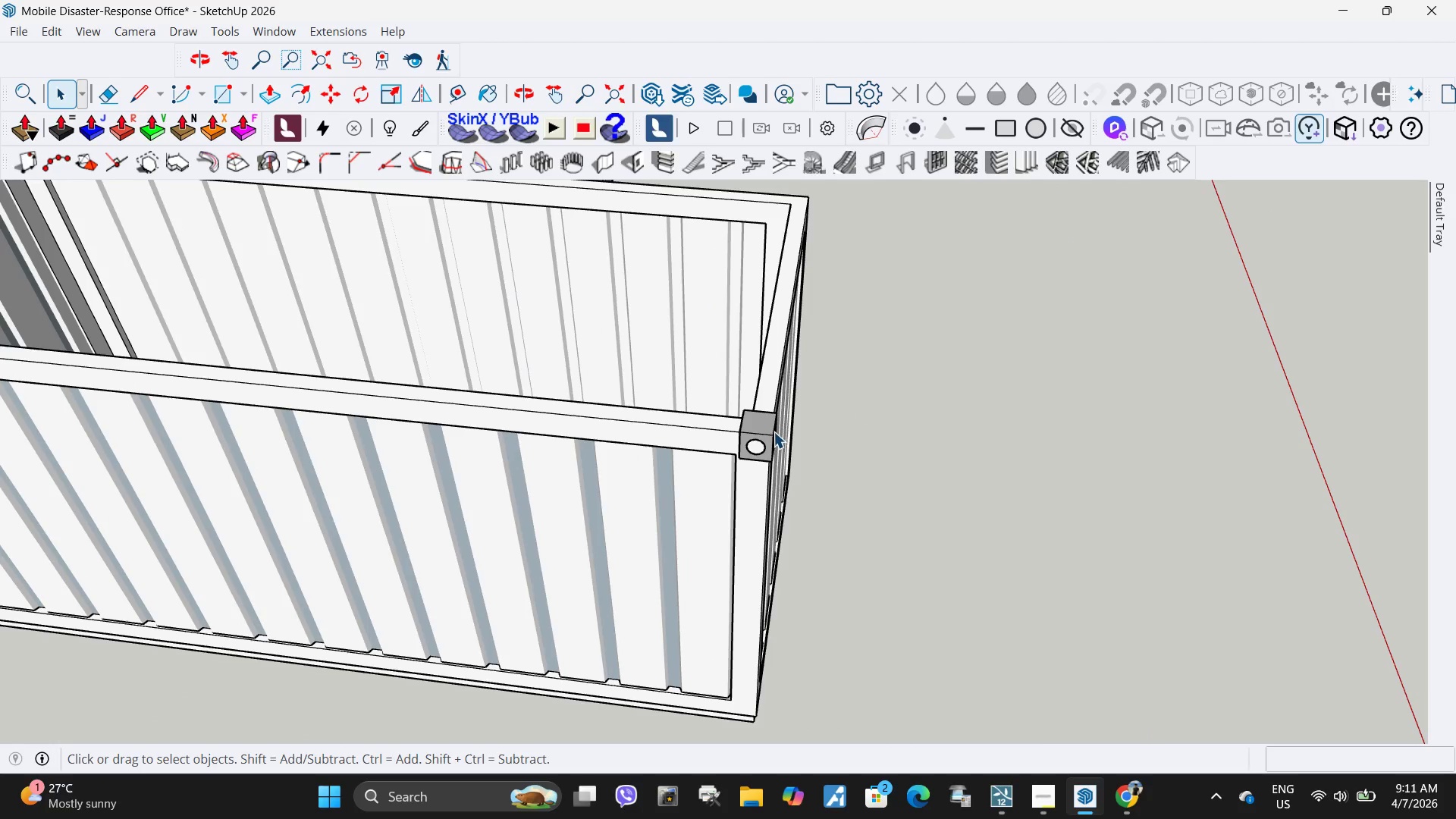 
left_click([774, 431])
 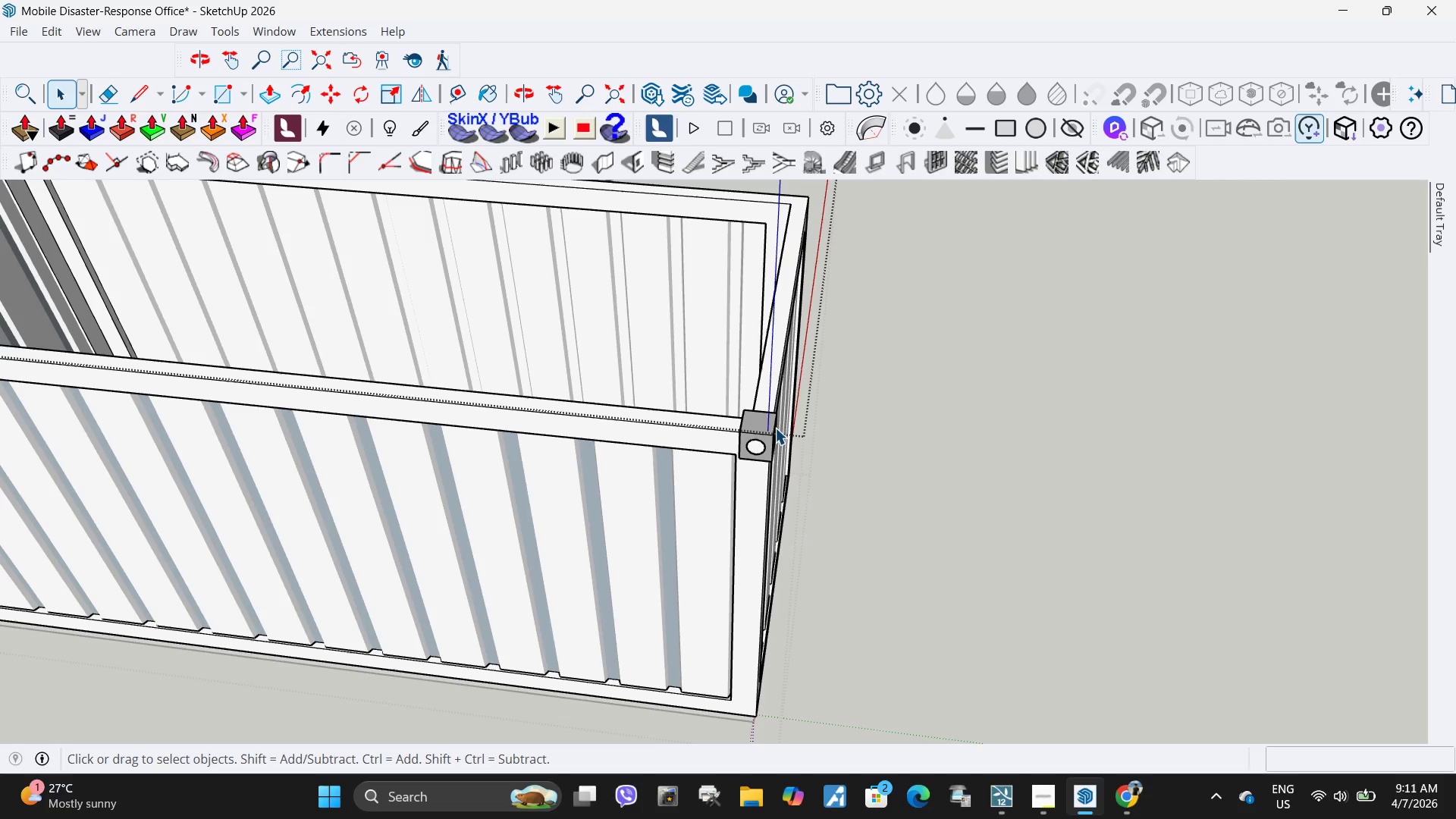 
left_click([771, 427])
 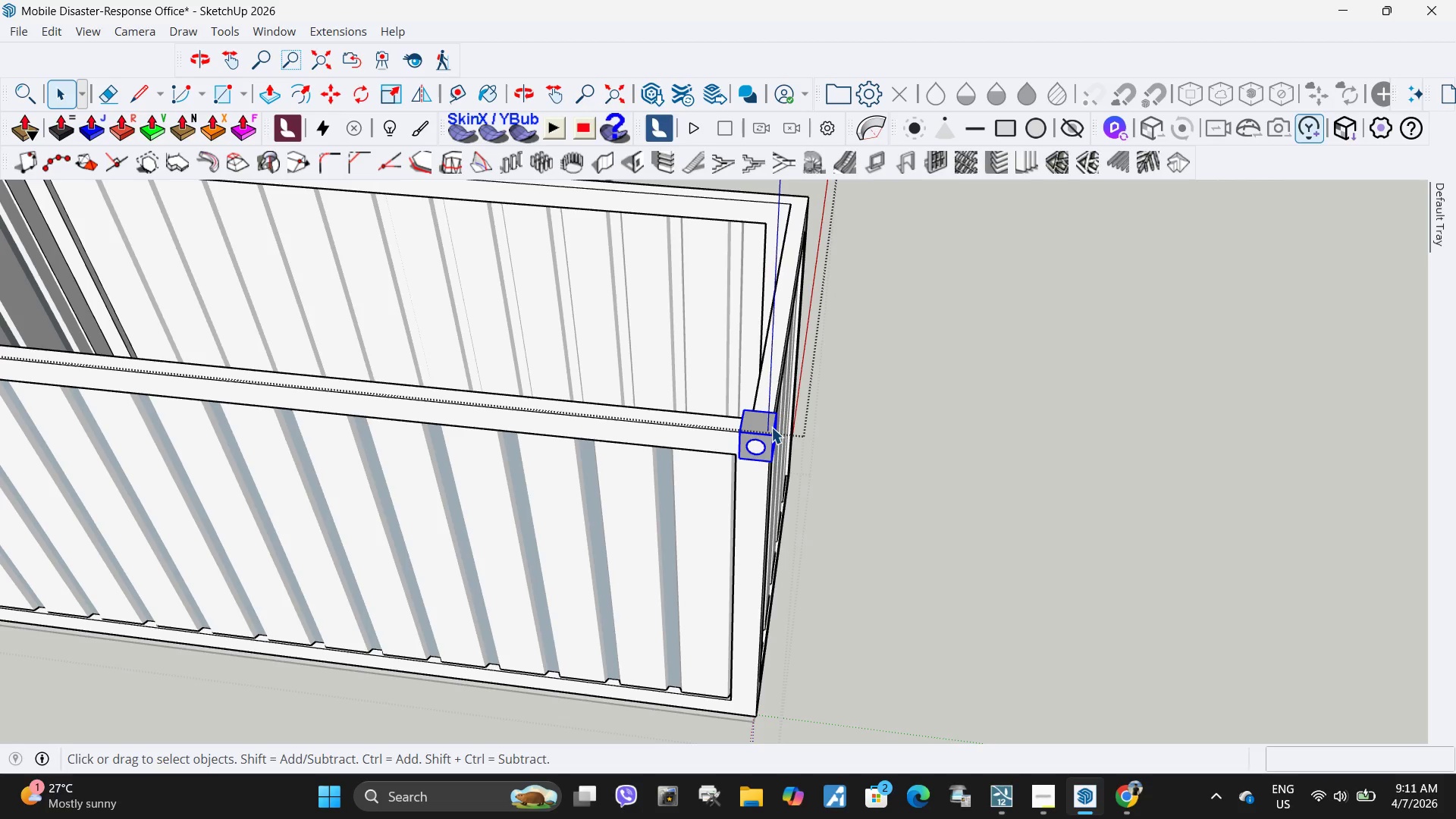 
key(M)
 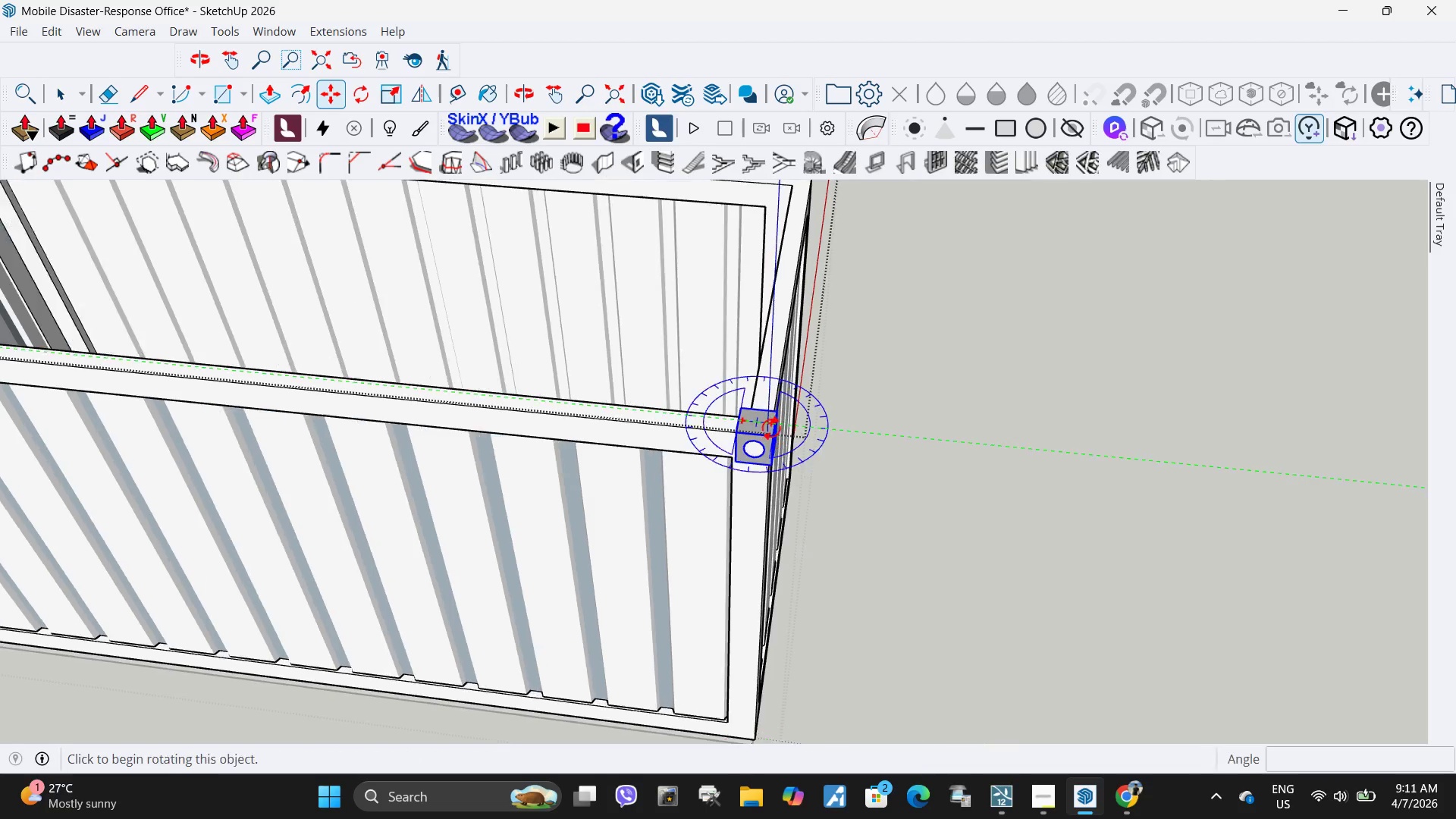 
scroll: coordinate [771, 428], scroll_direction: up, amount: 6.0
 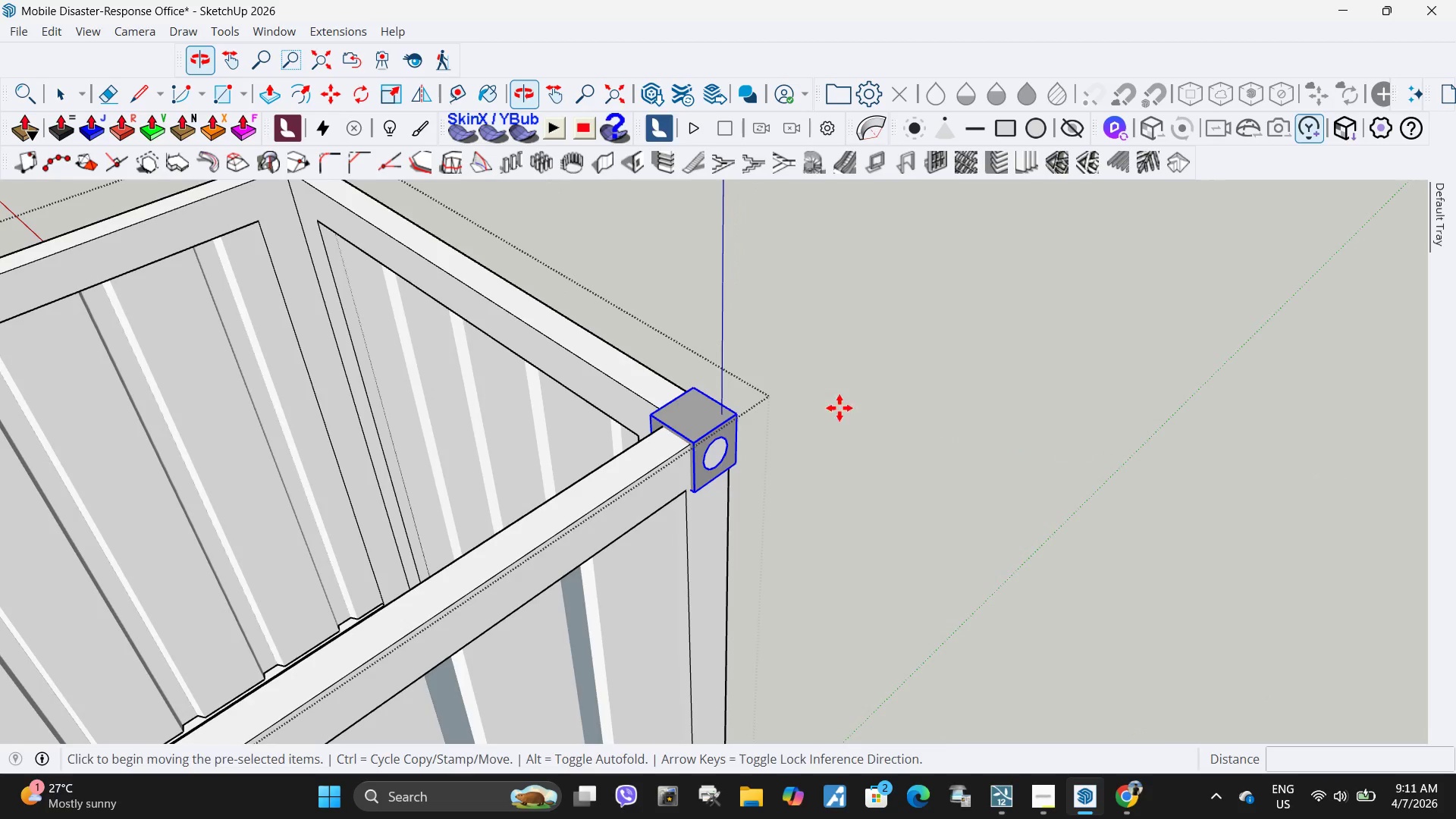 
key(Control+ControlLeft)
 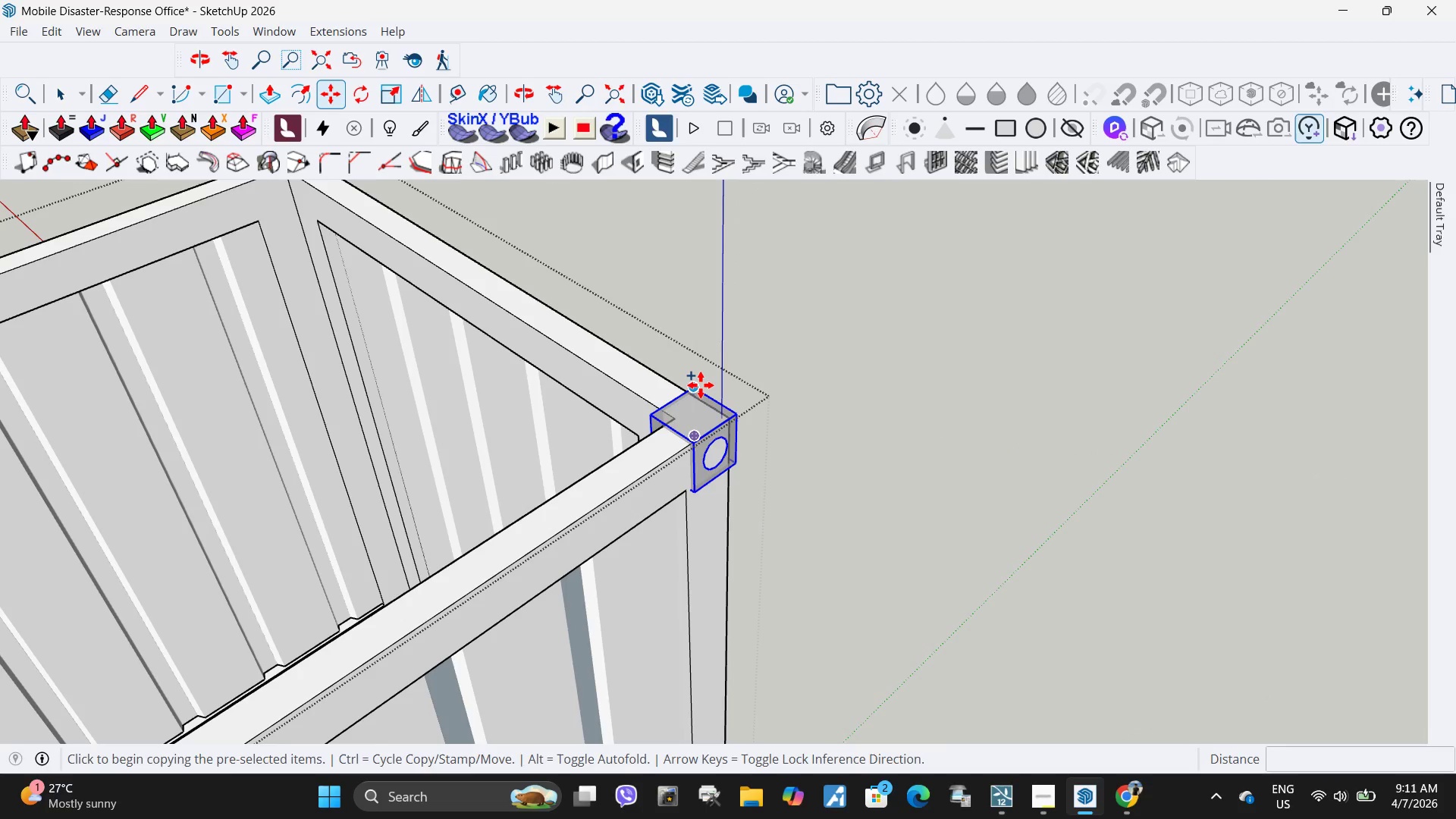 
left_click([701, 385])
 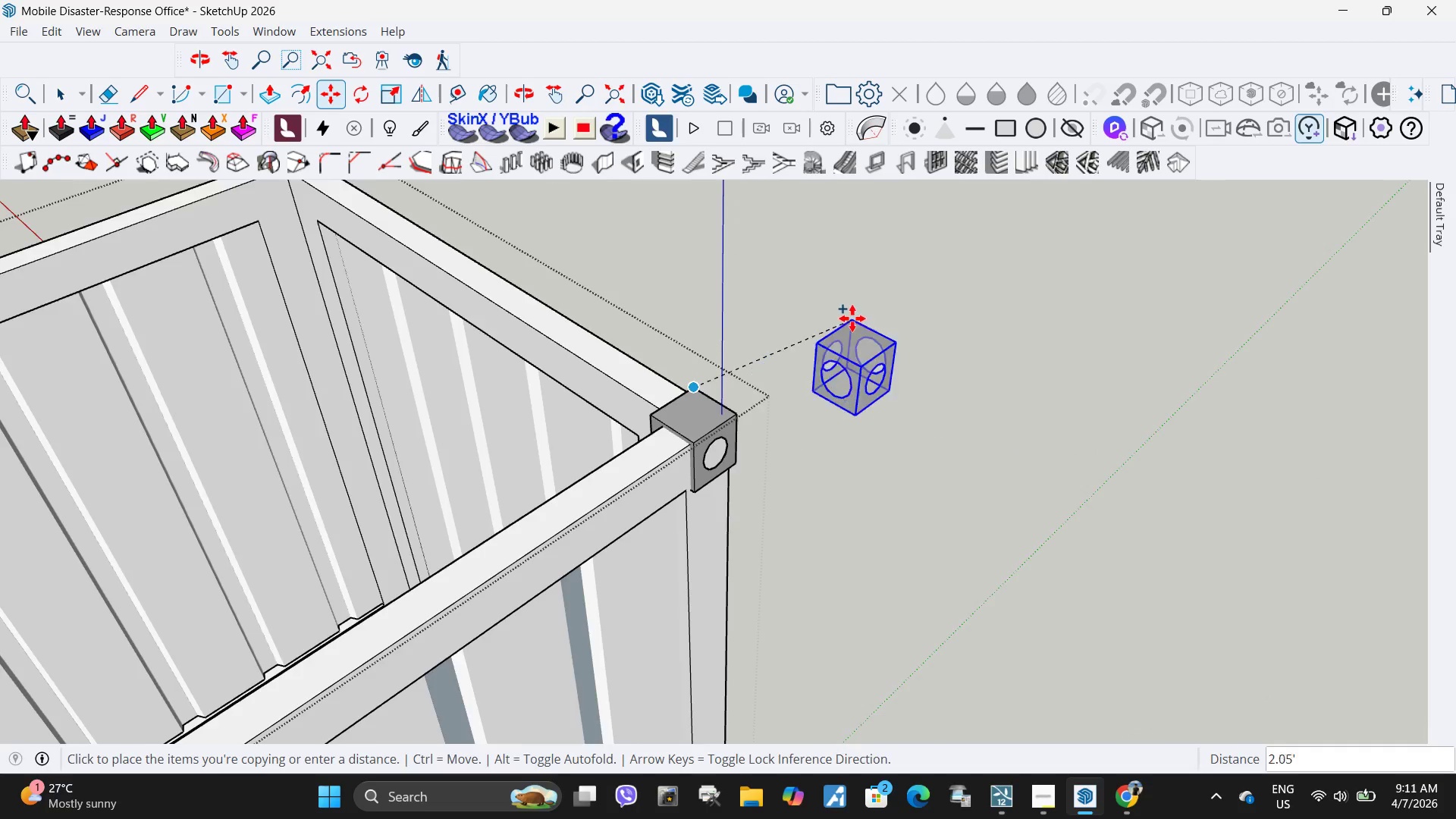 
scroll: coordinate [1018, 271], scroll_direction: down, amount: 24.0
 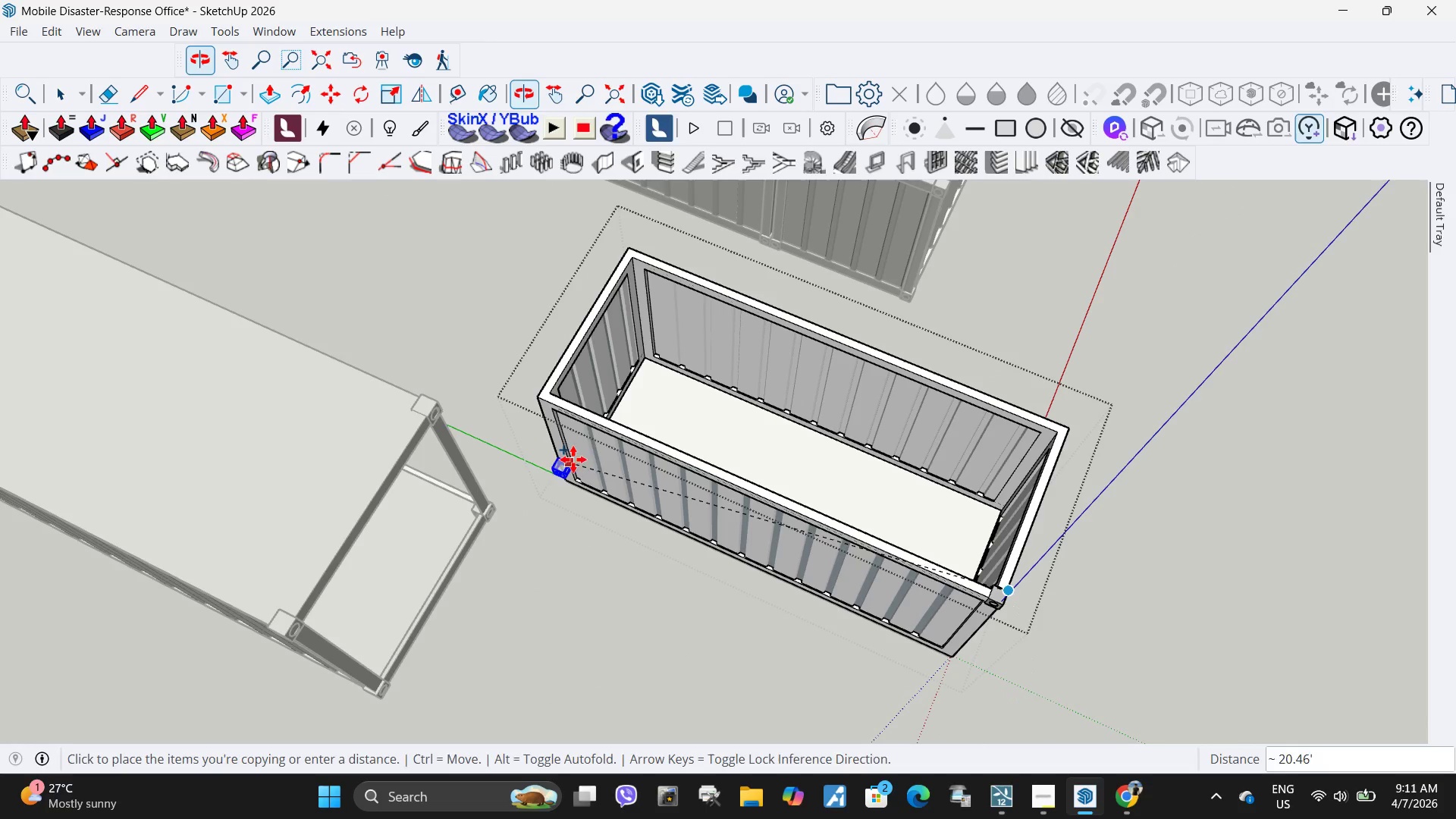 
scroll: coordinate [553, 400], scroll_direction: up, amount: 18.0
 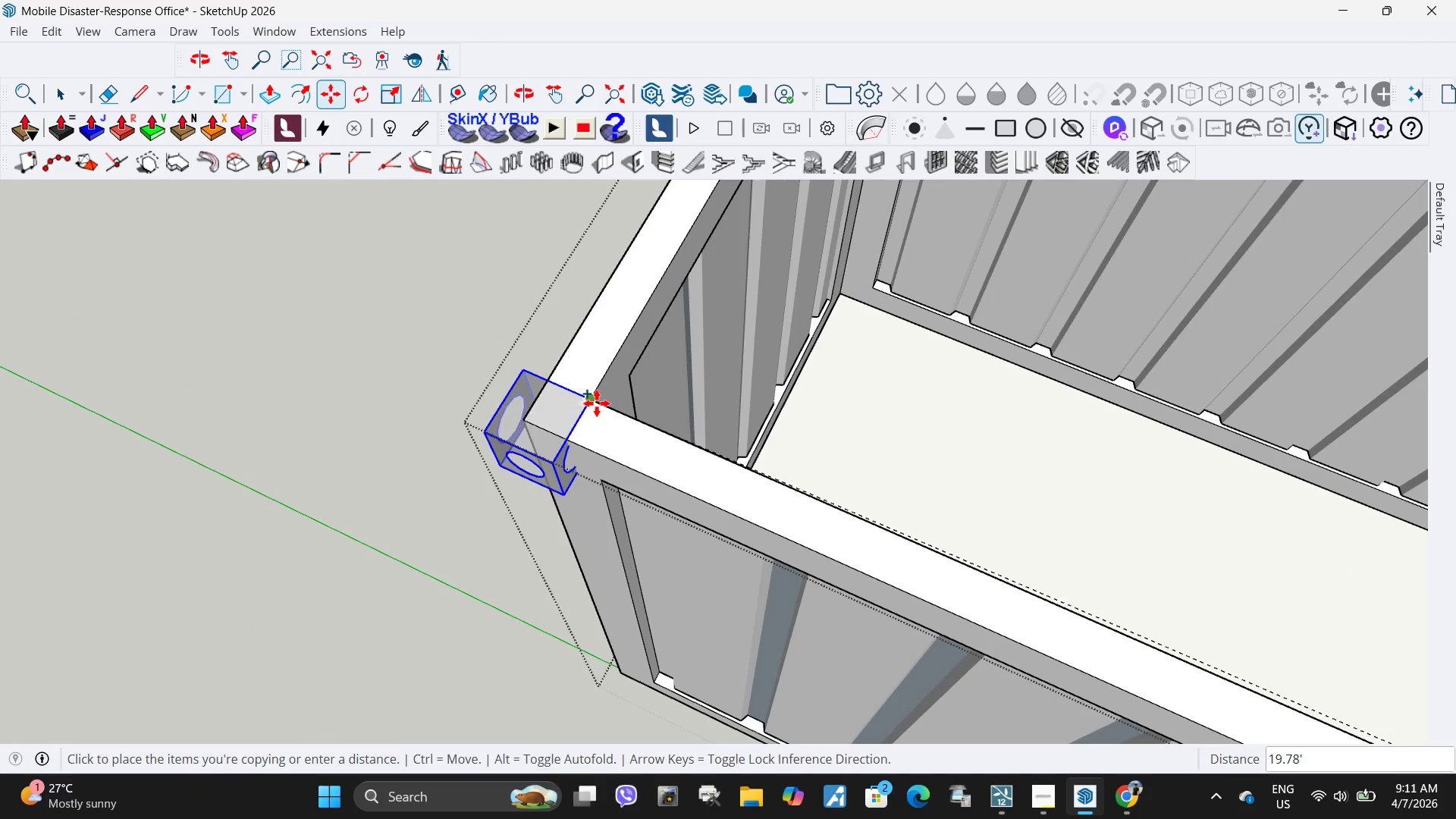 
left_click([597, 403])
 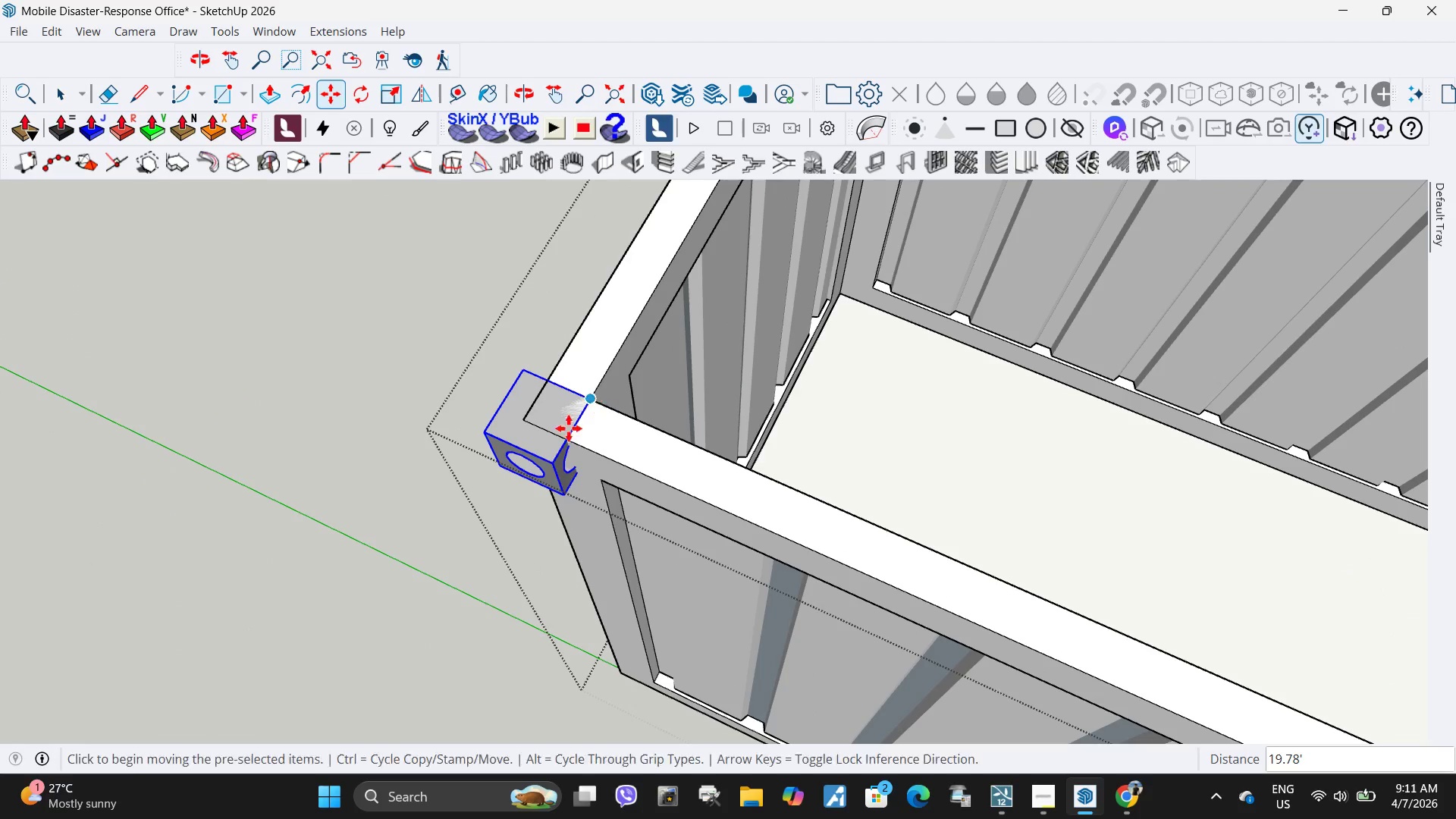 
key(Space)
 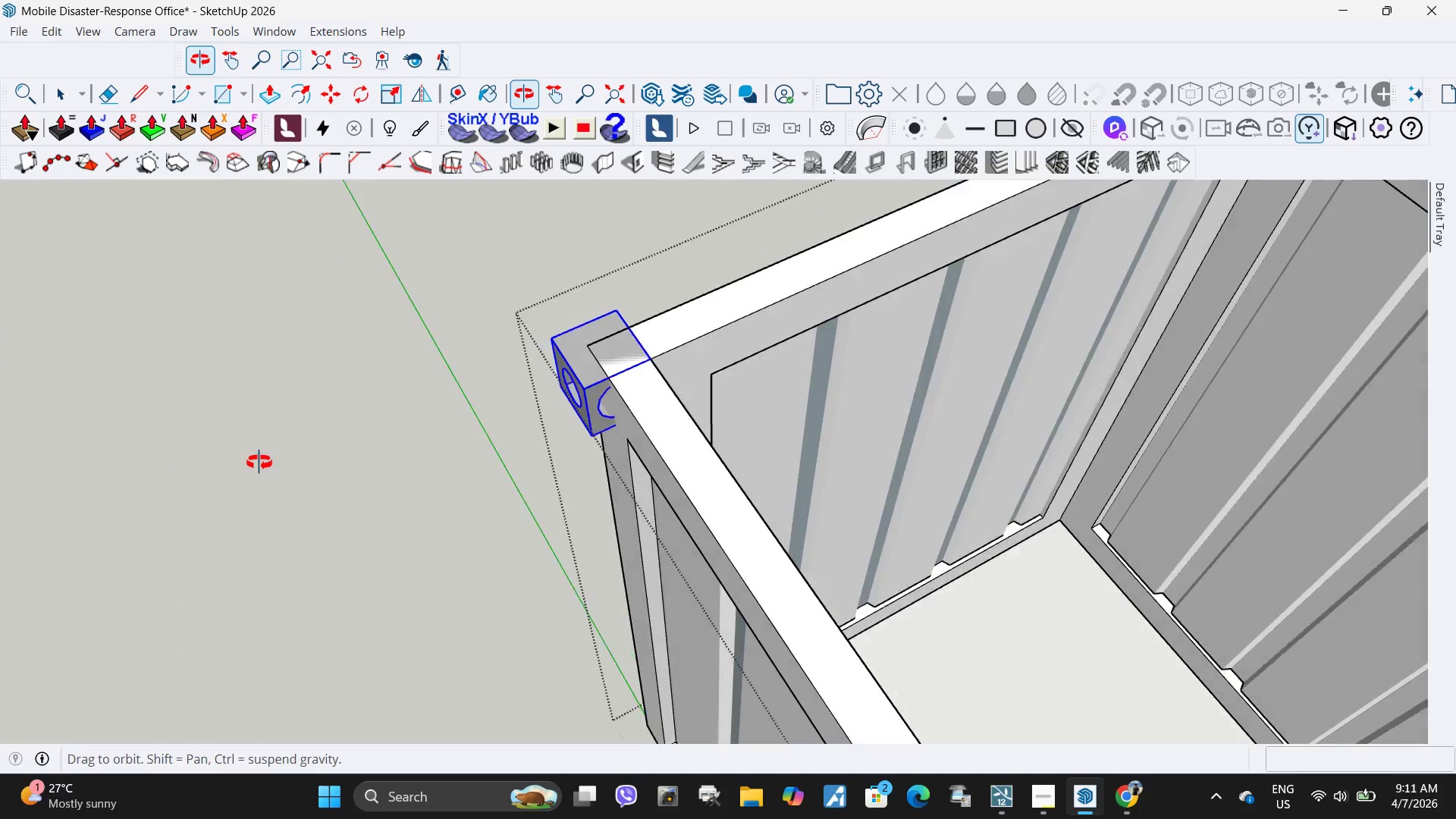 
key(M)
 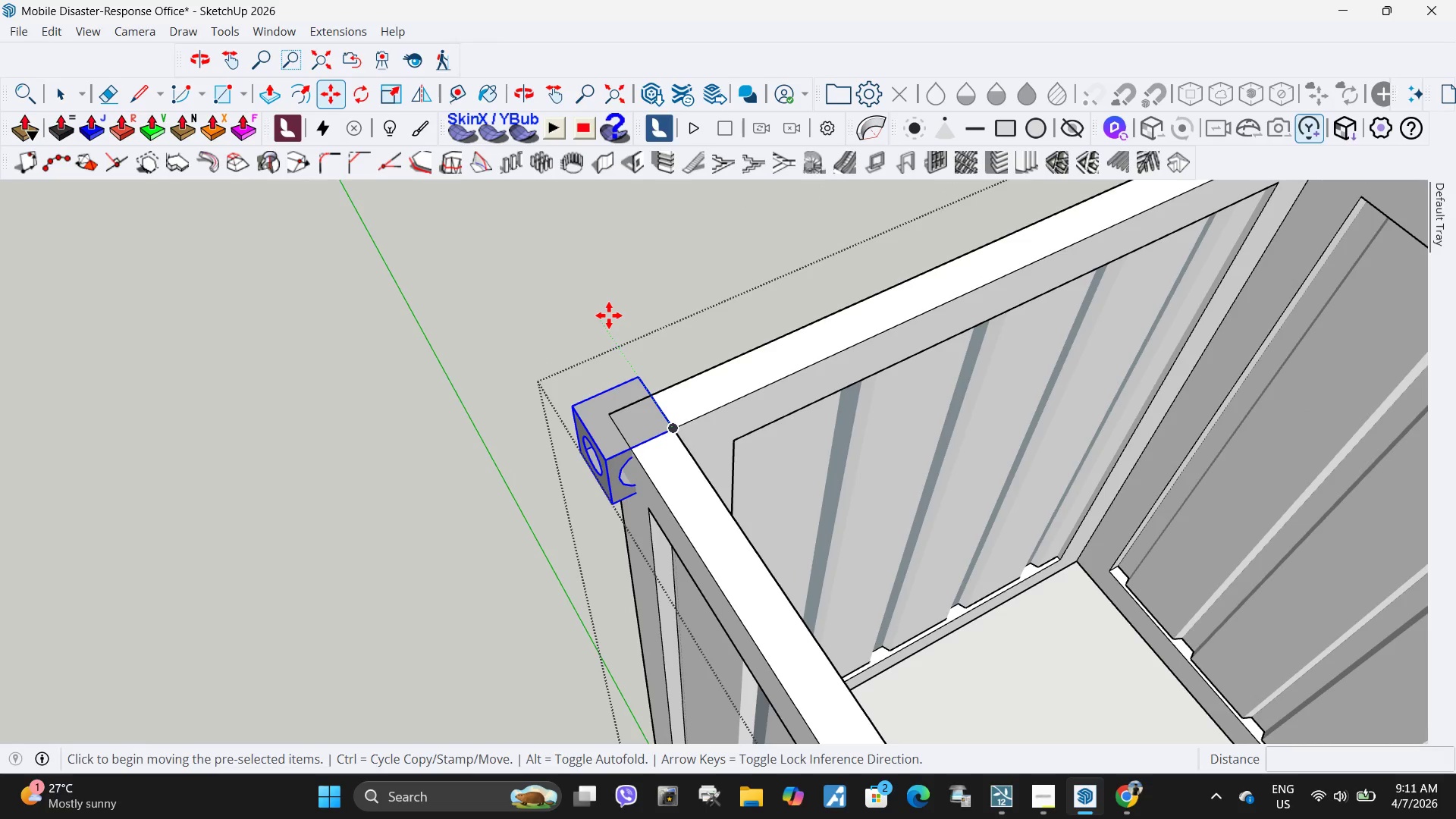 
scroll: coordinate [483, 380], scroll_direction: none, amount: 0.0
 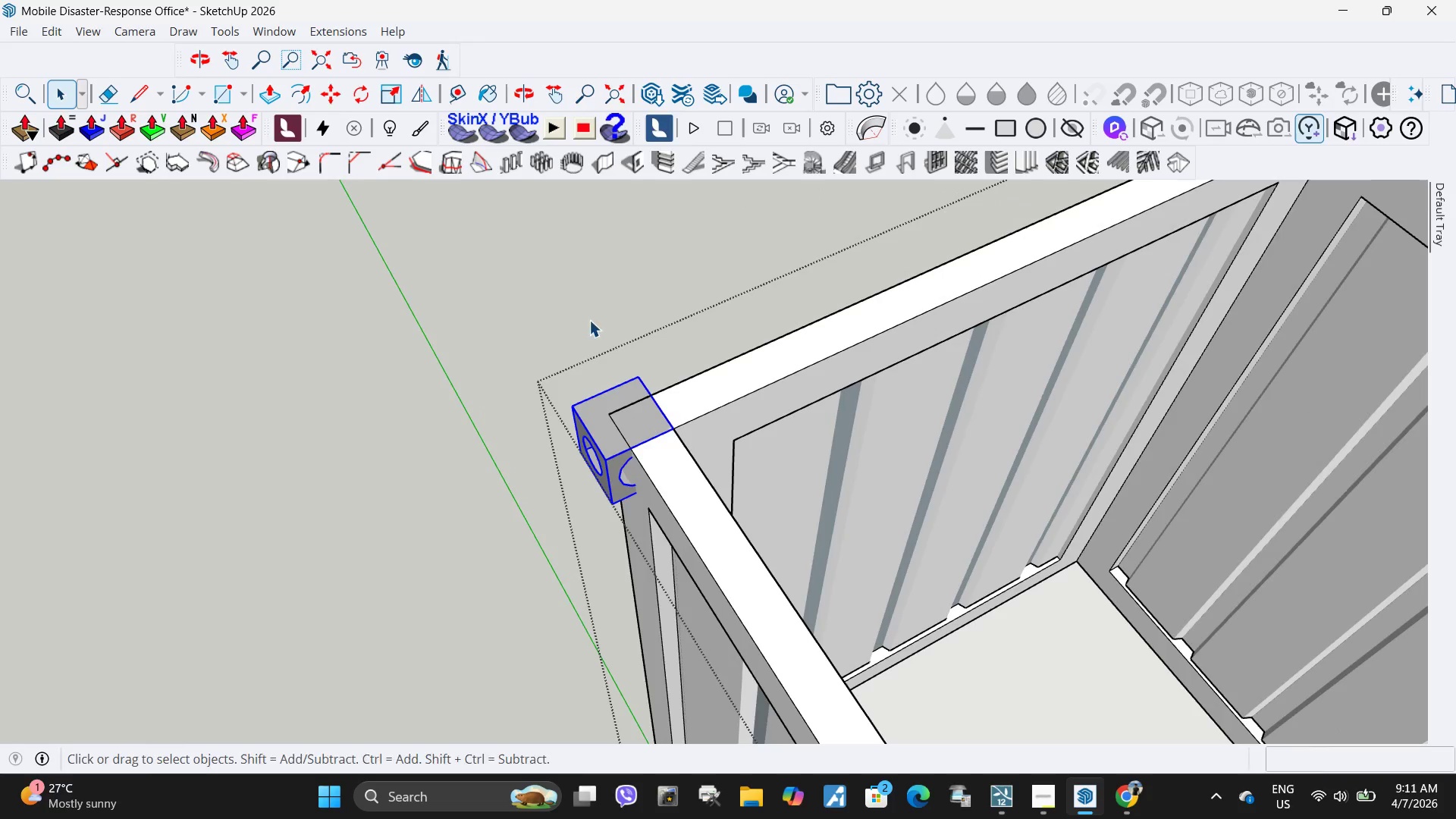 
left_click([609, 315])
 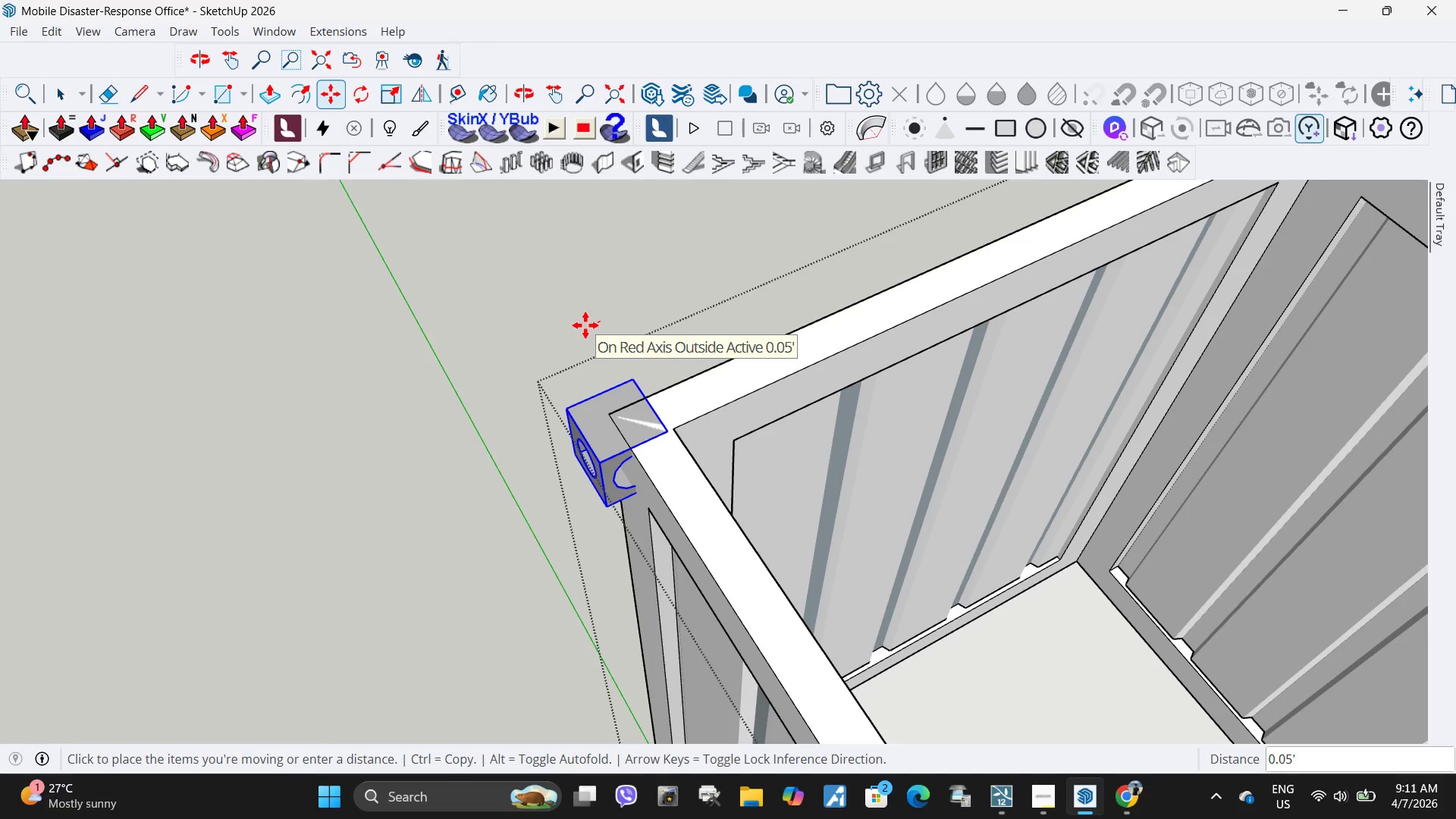 
key(NumpadDecimal)
 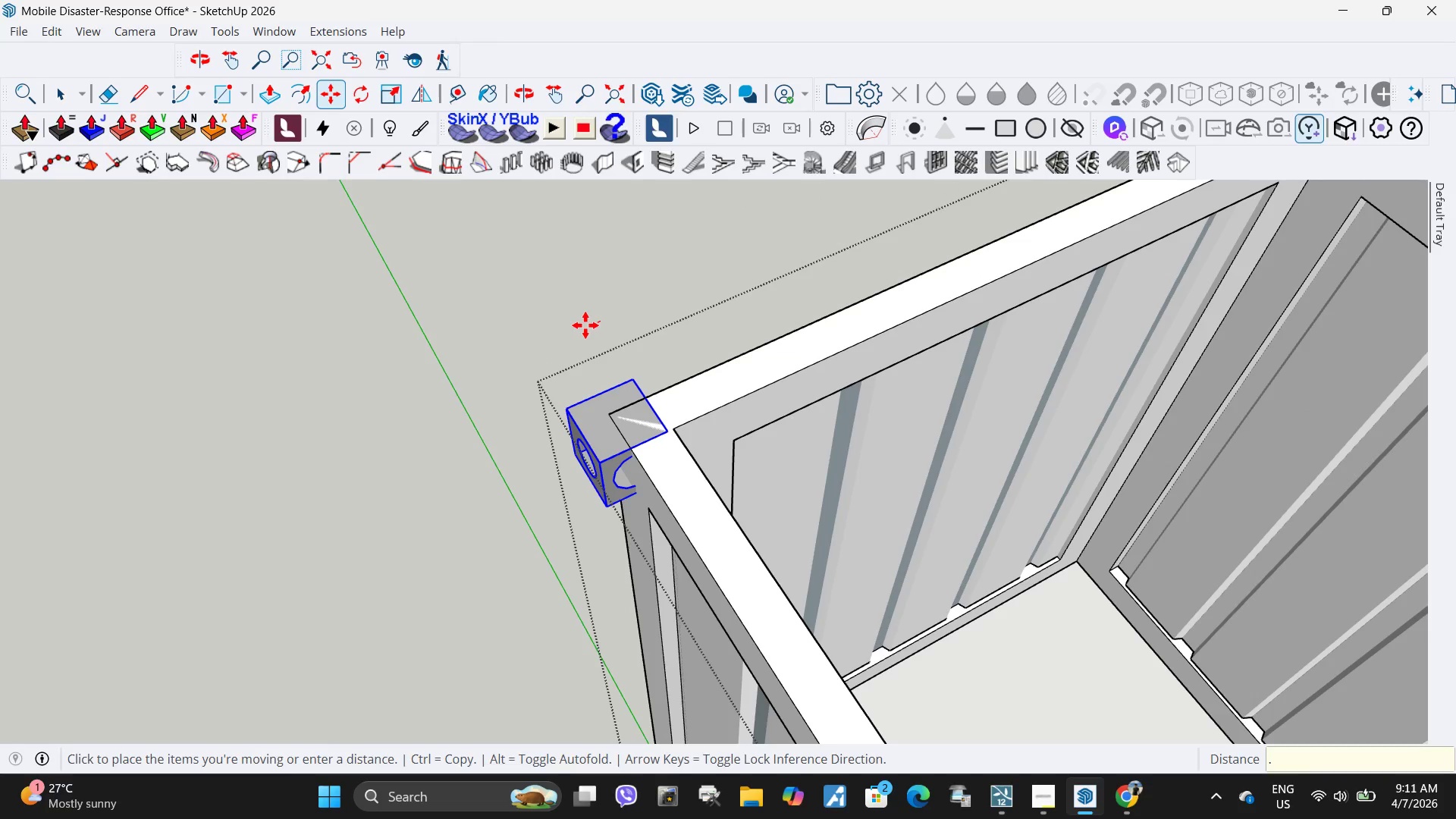 
key(Numpad0)
 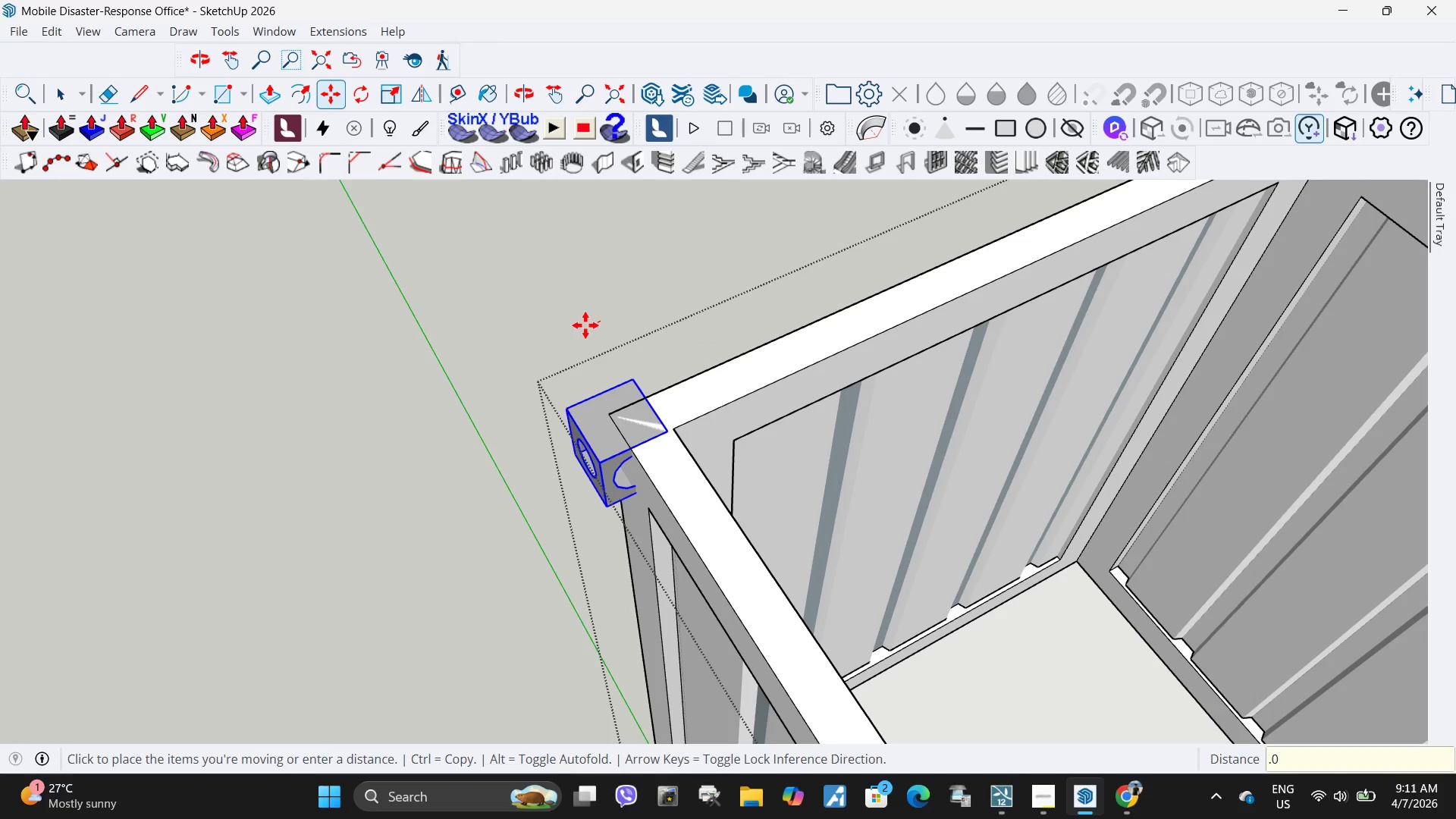 
key(Numpad5)
 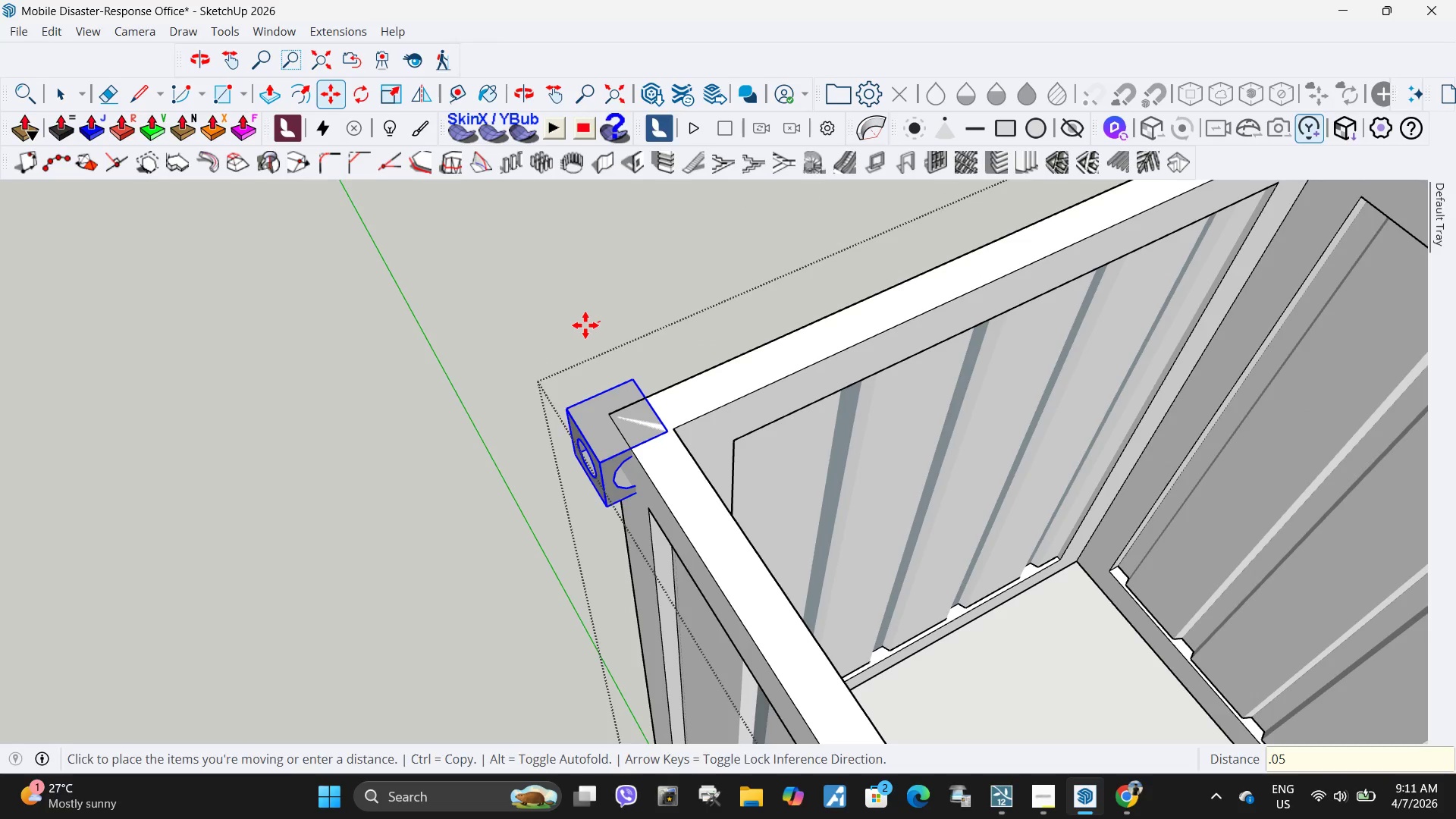 
key(NumpadEnter)
 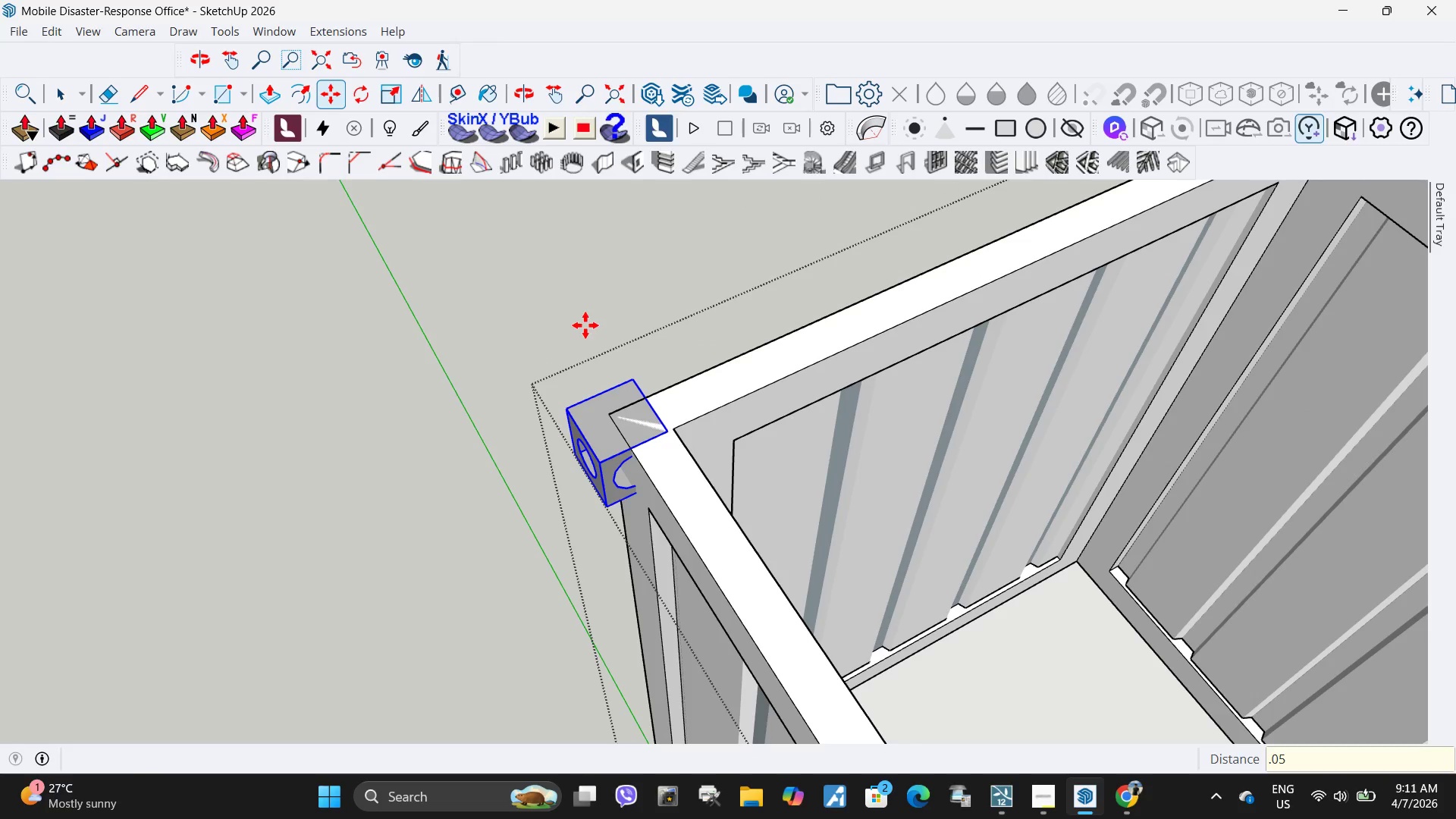 
key(Control+ControlLeft)
 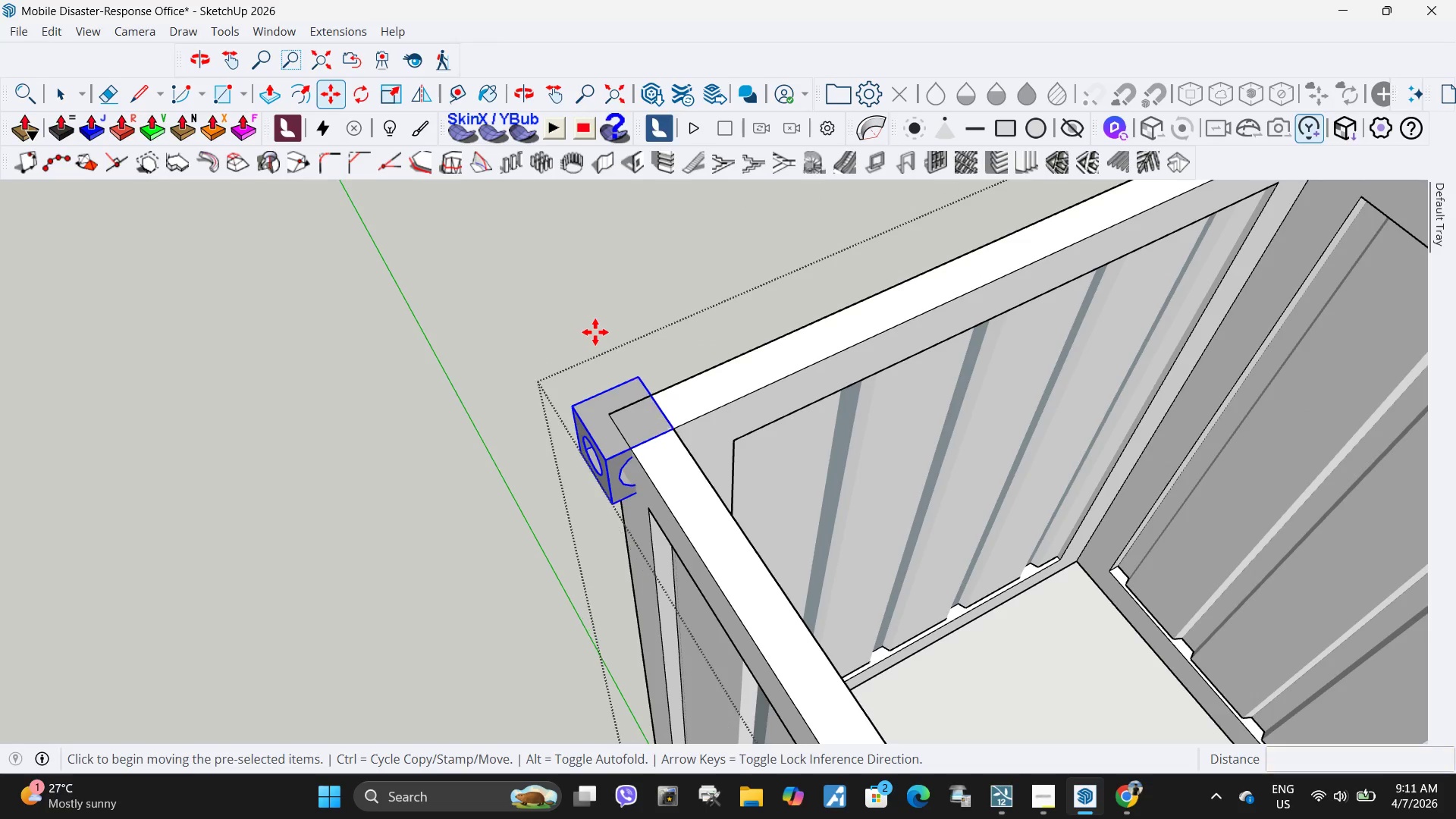 
key(Control+Z)
 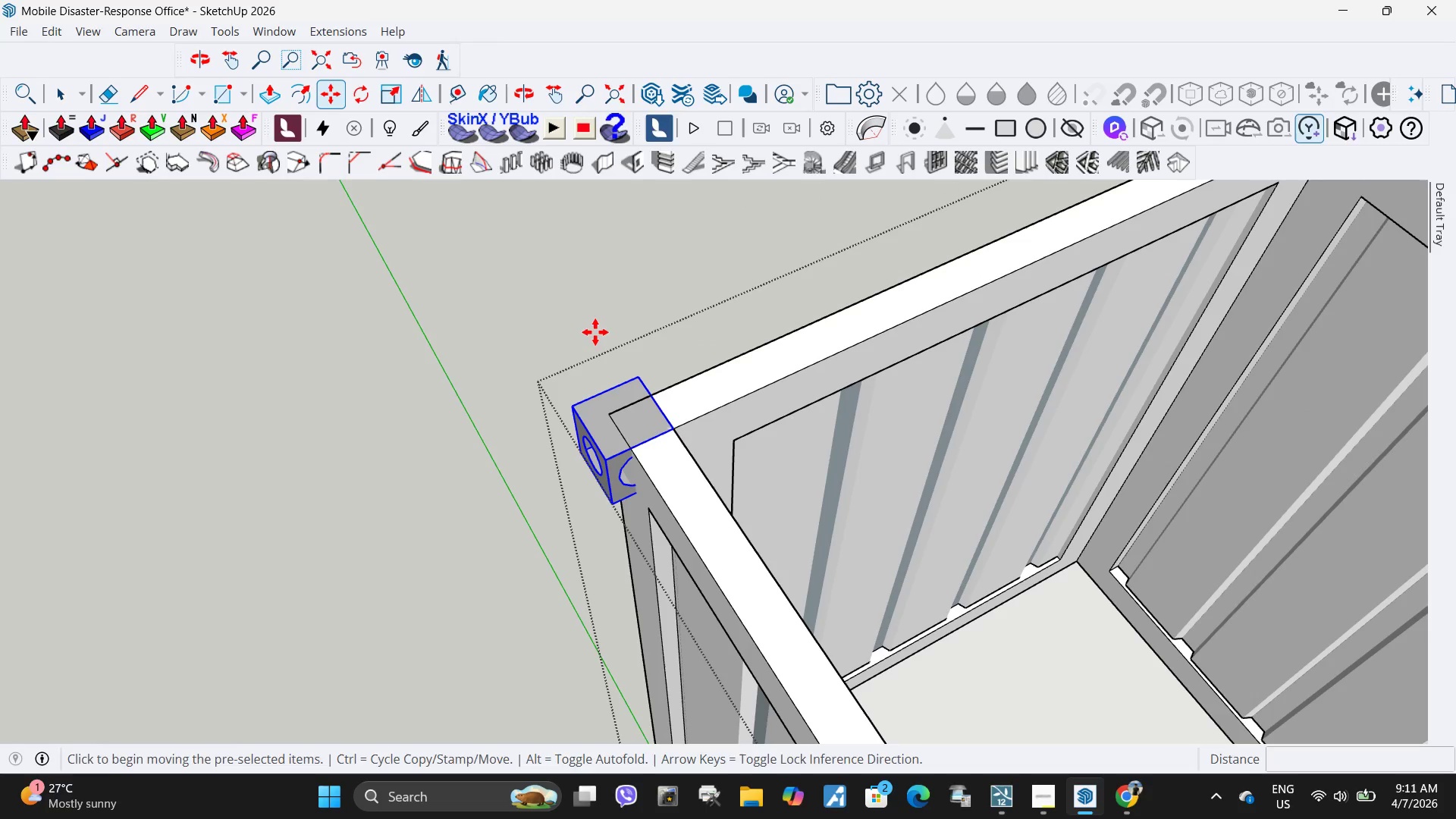 
key(Space)
 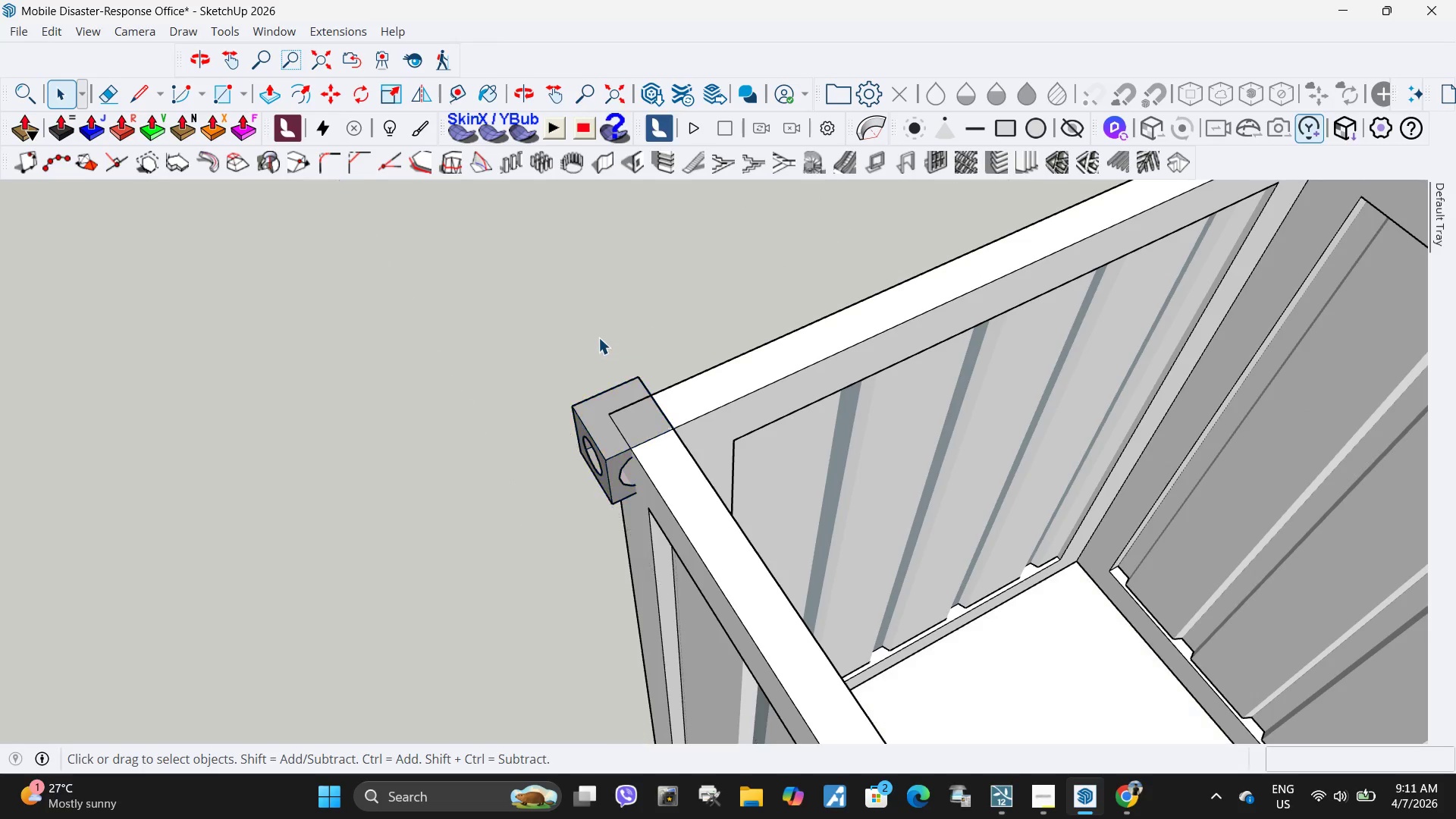 
key(Escape)
 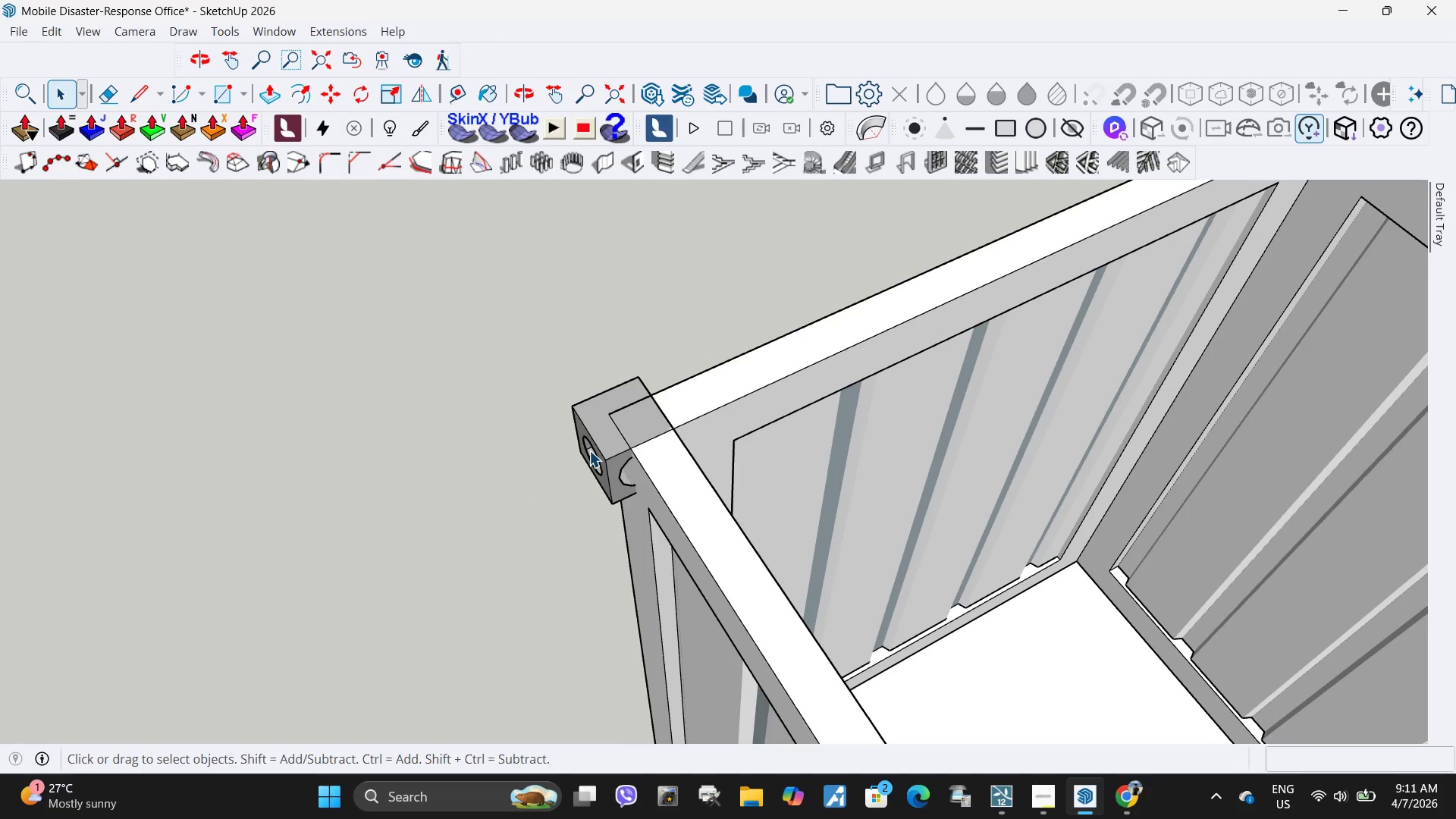 
left_click([589, 450])
 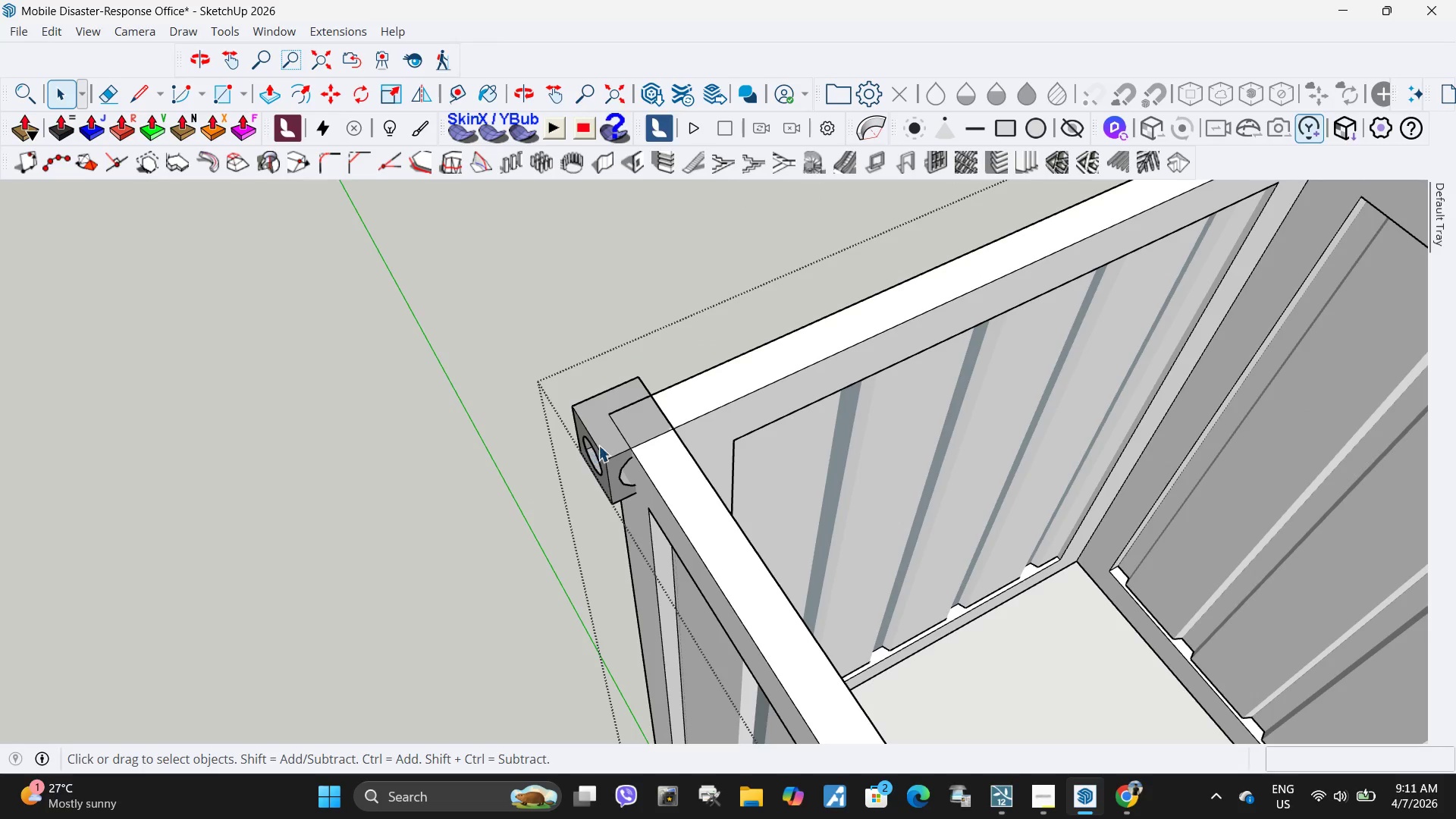 
triple_click([598, 445])
 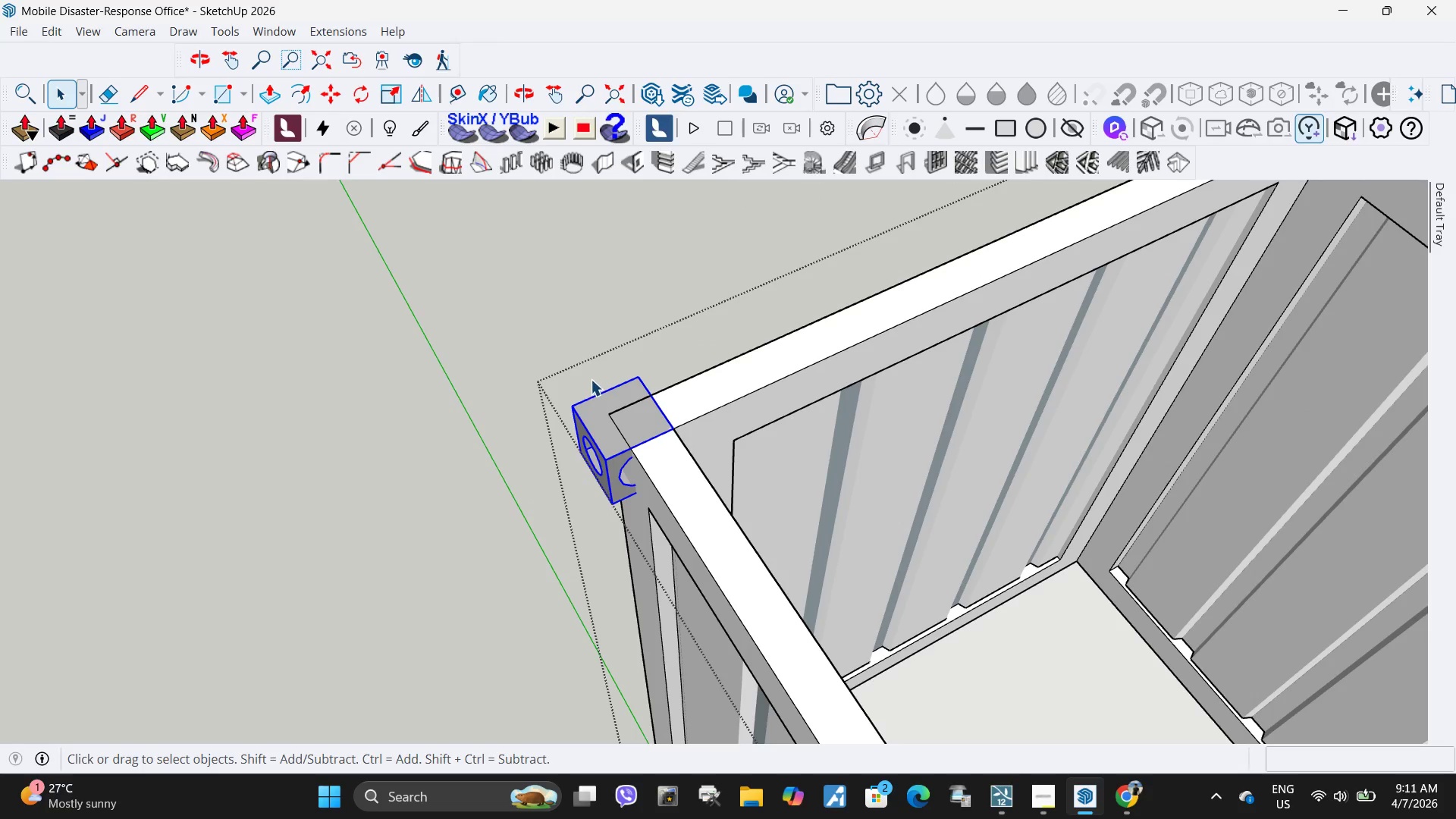 
key(M)
 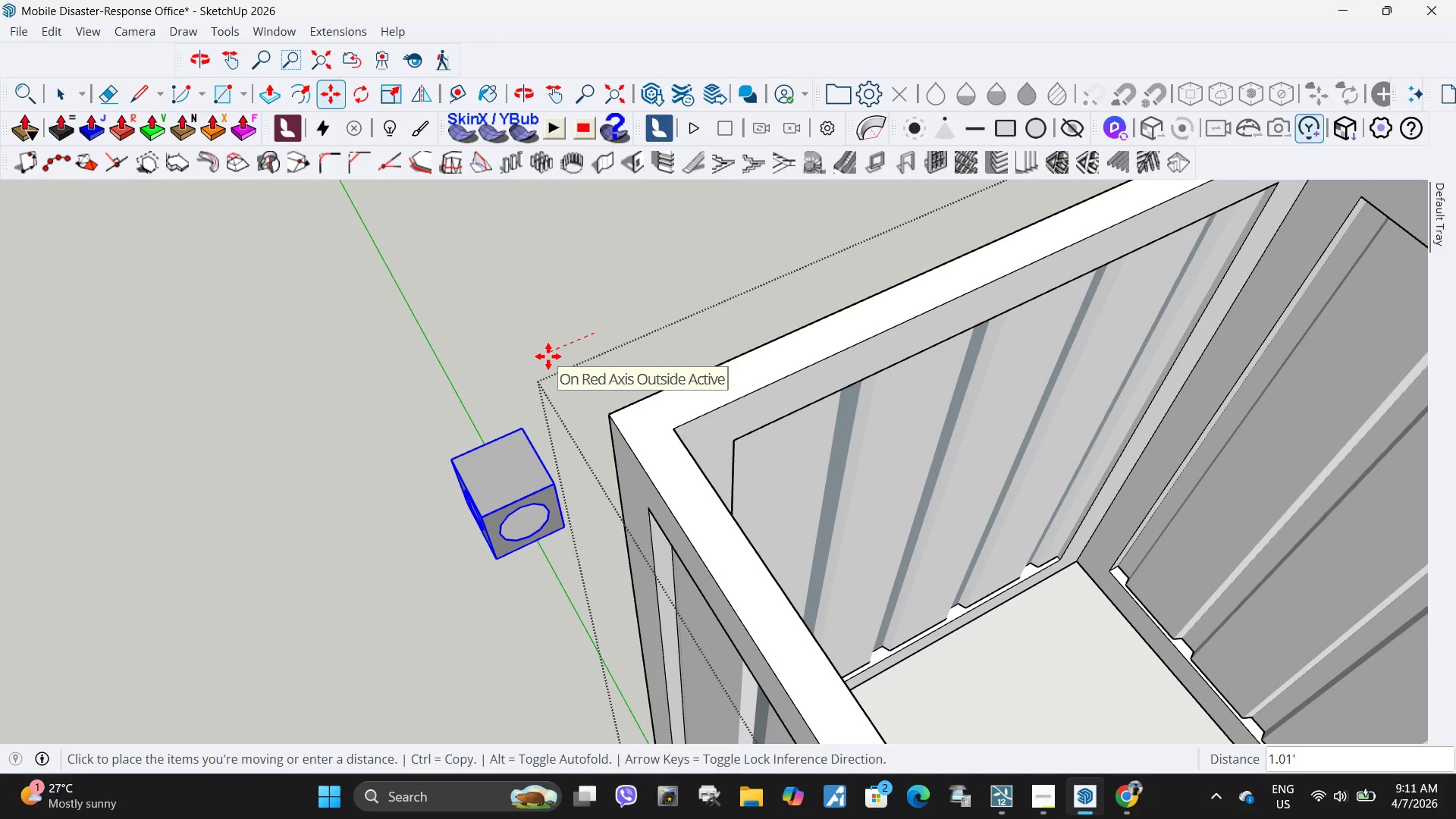 
key(NumpadDecimal)
 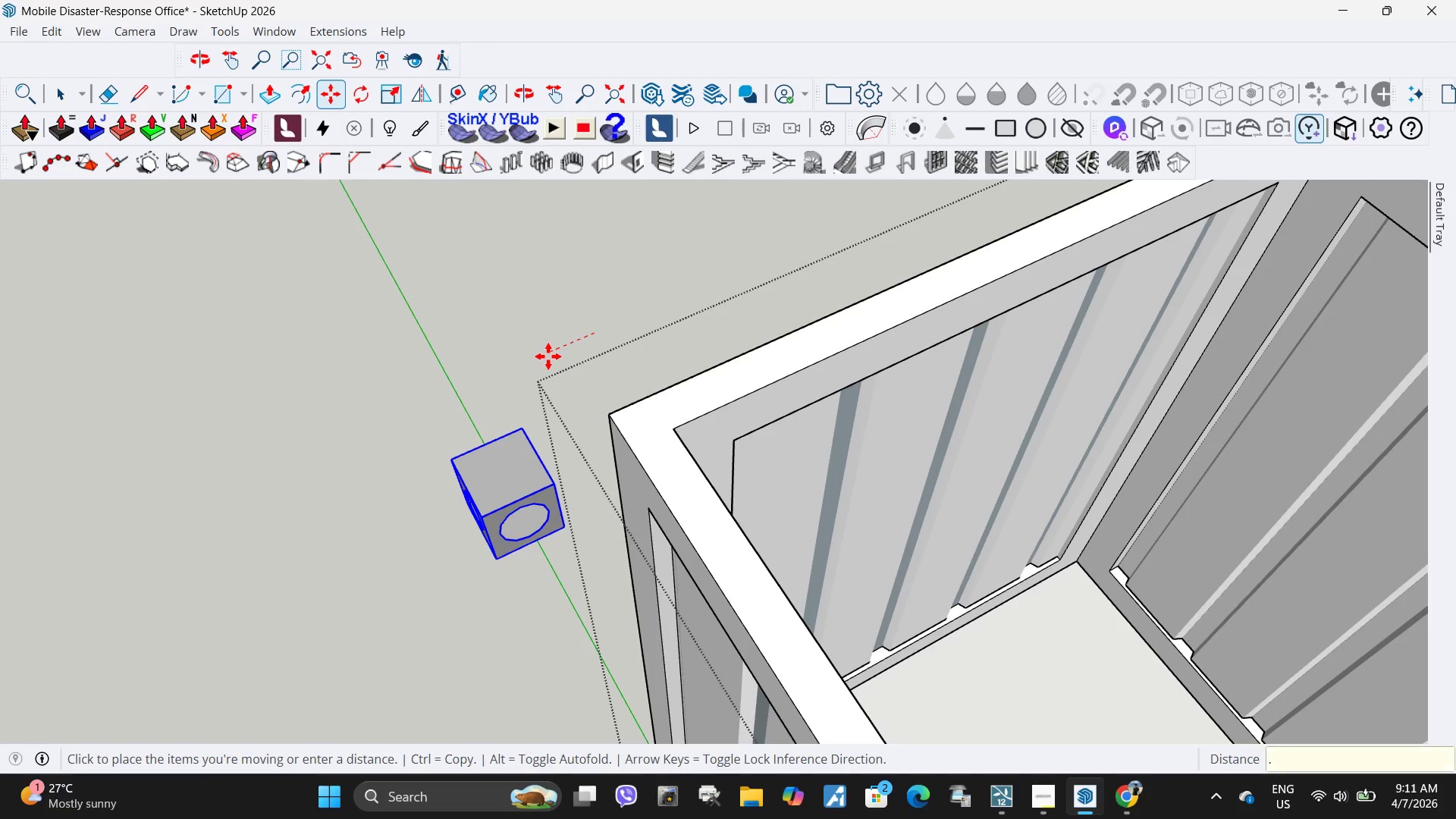 
key(Numpad0)
 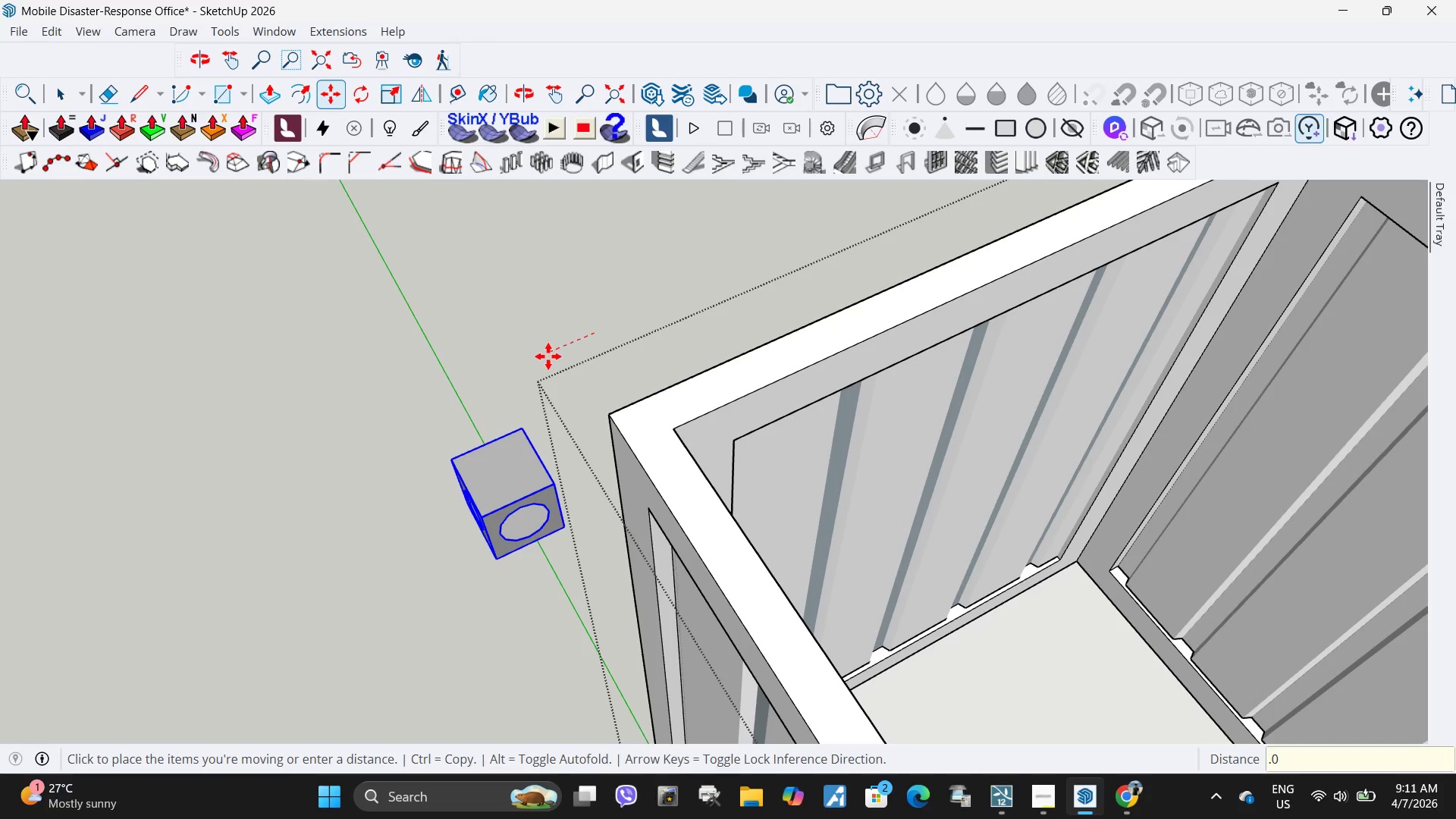 
key(Numpad5)
 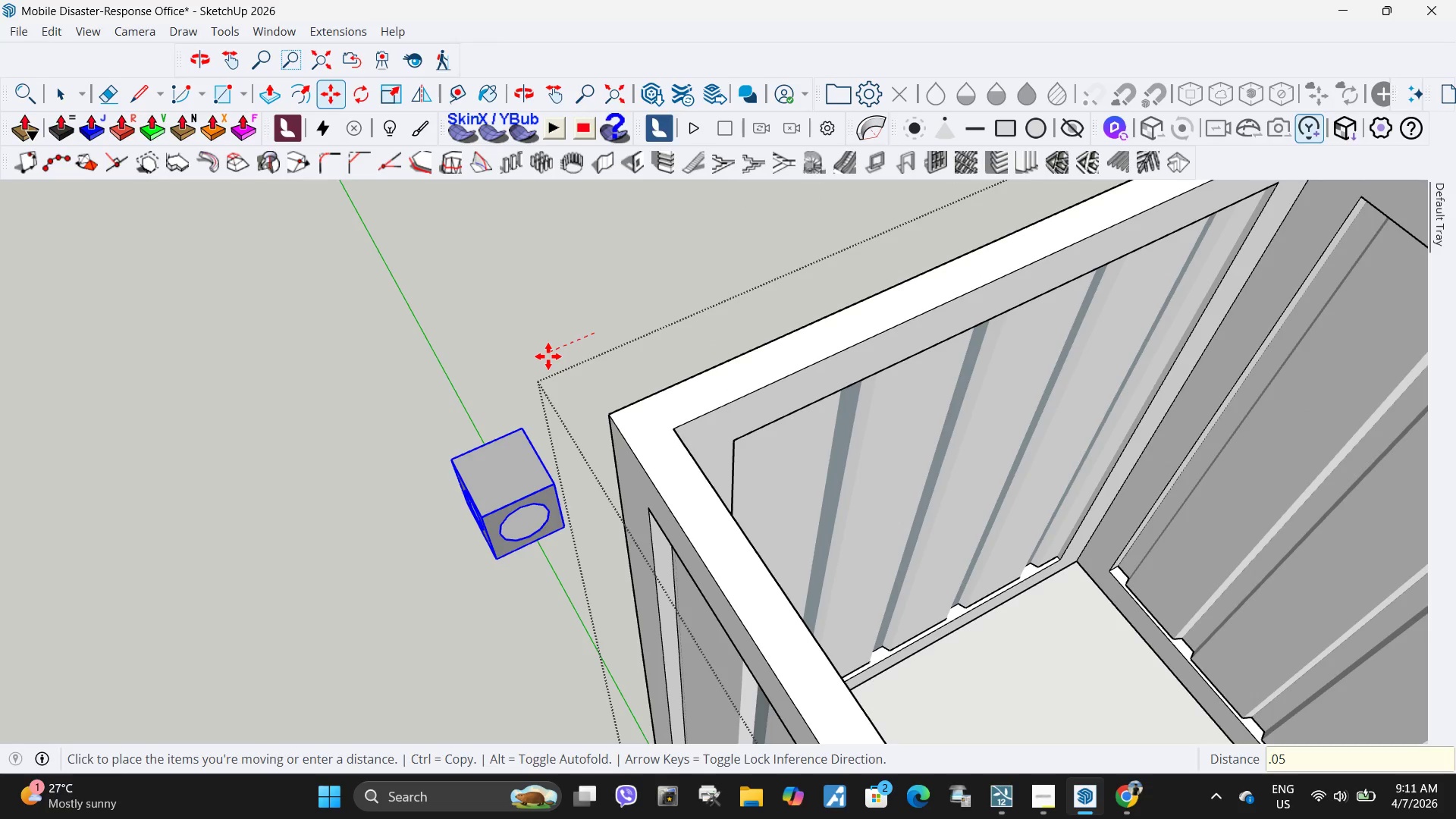 
key(NumpadEnter)
 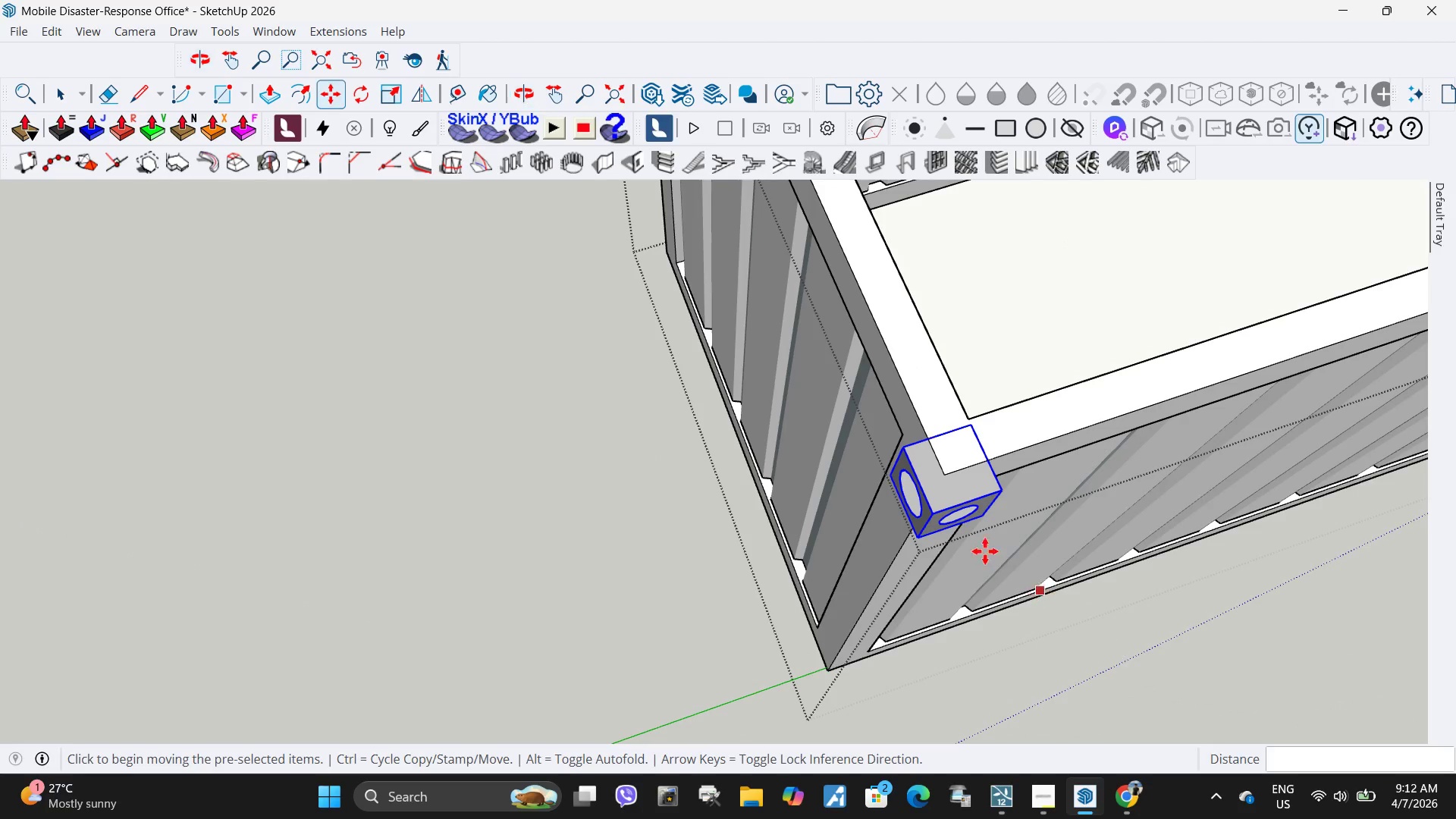 
key(M)
 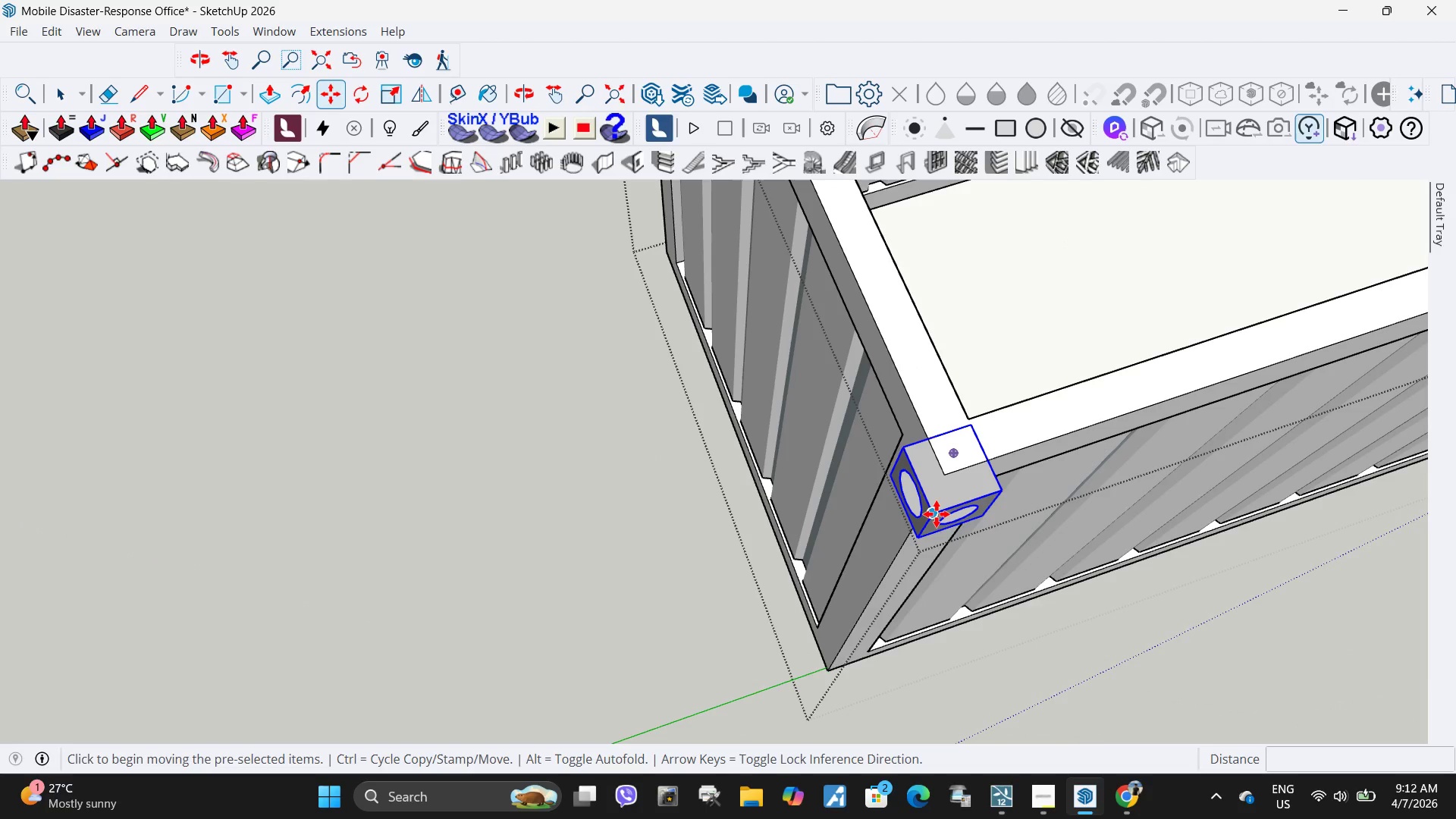 
left_click([936, 514])
 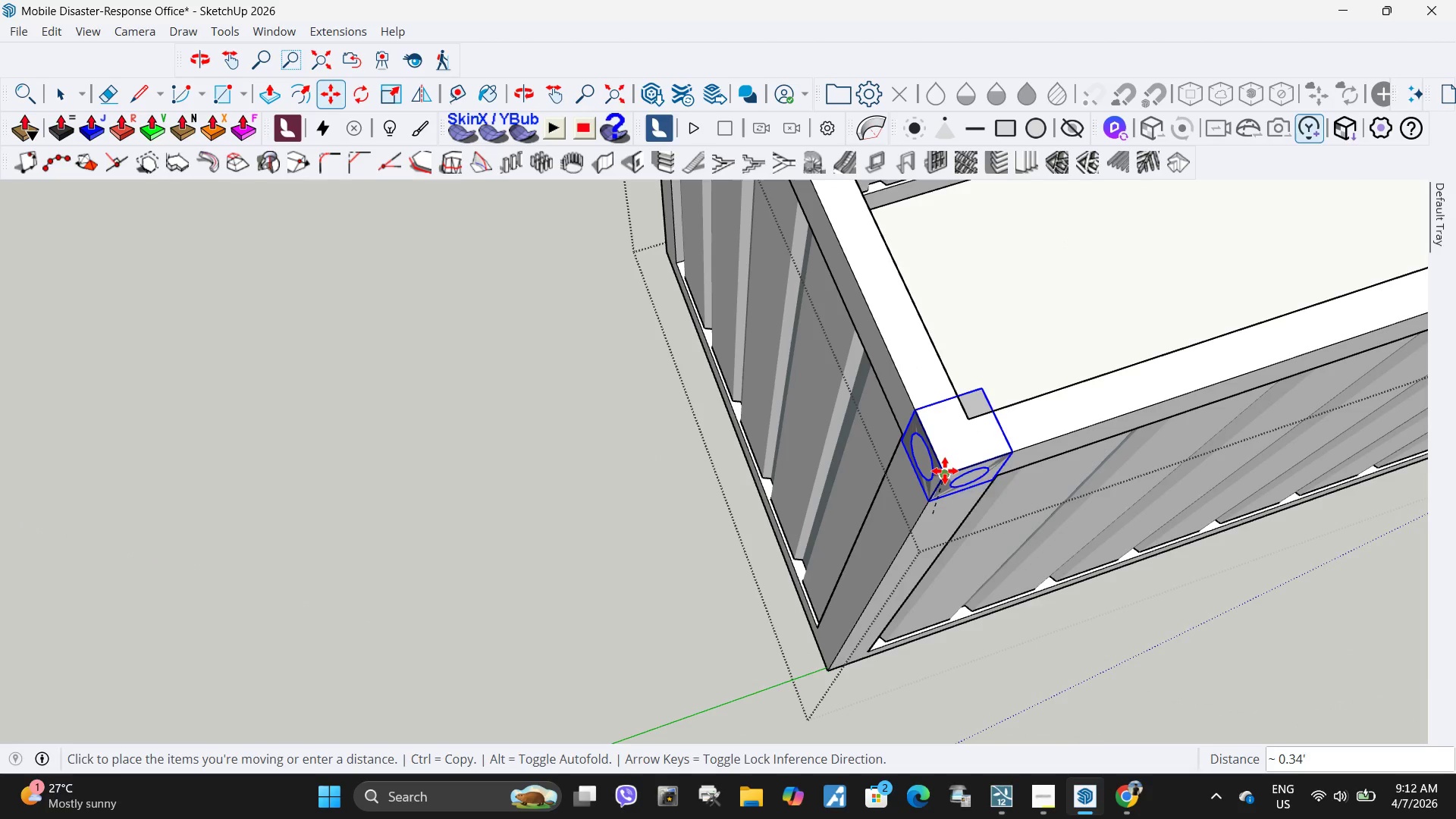 
left_click([945, 471])
 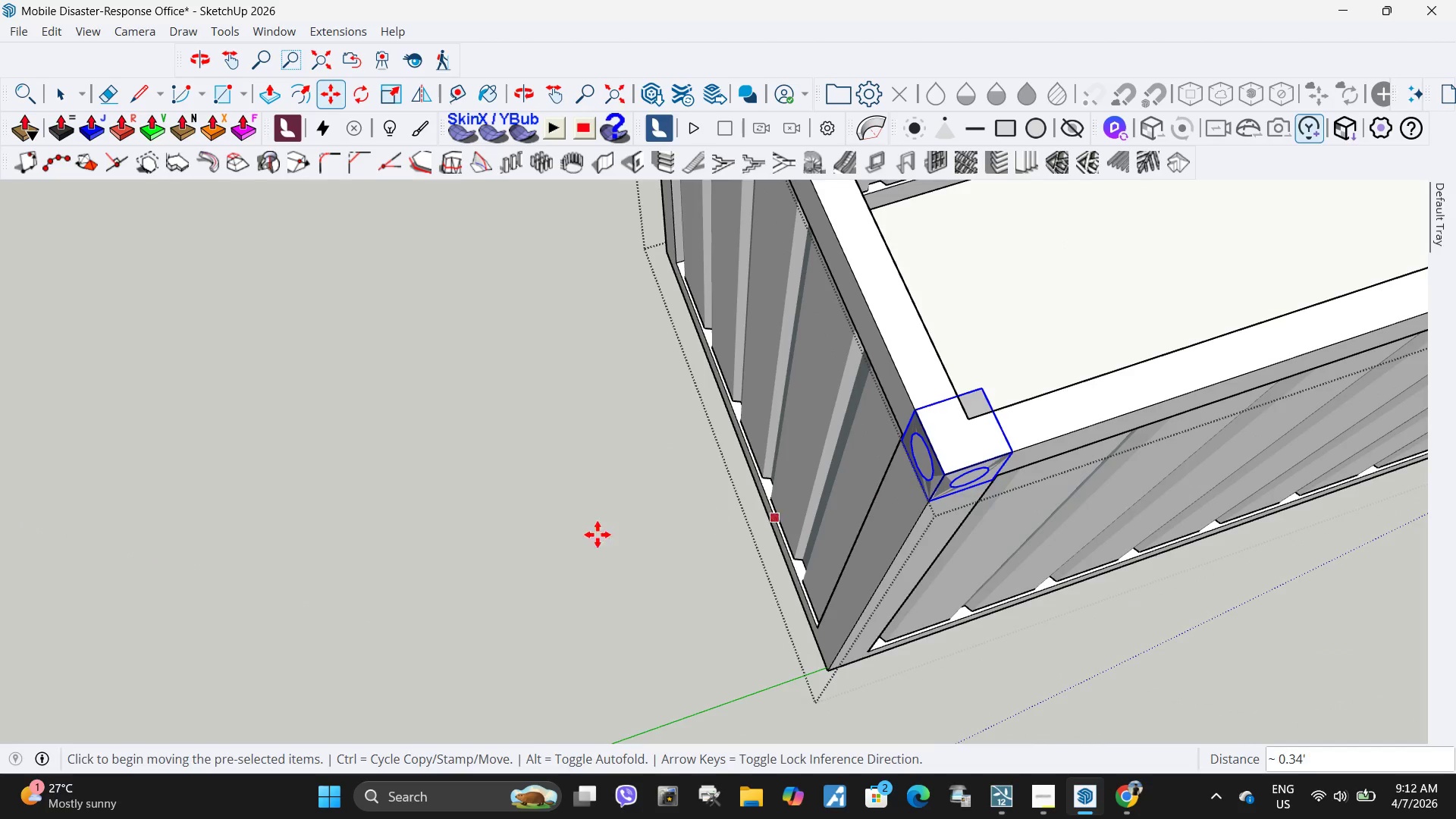 
scroll: coordinate [576, 539], scroll_direction: down, amount: 8.0
 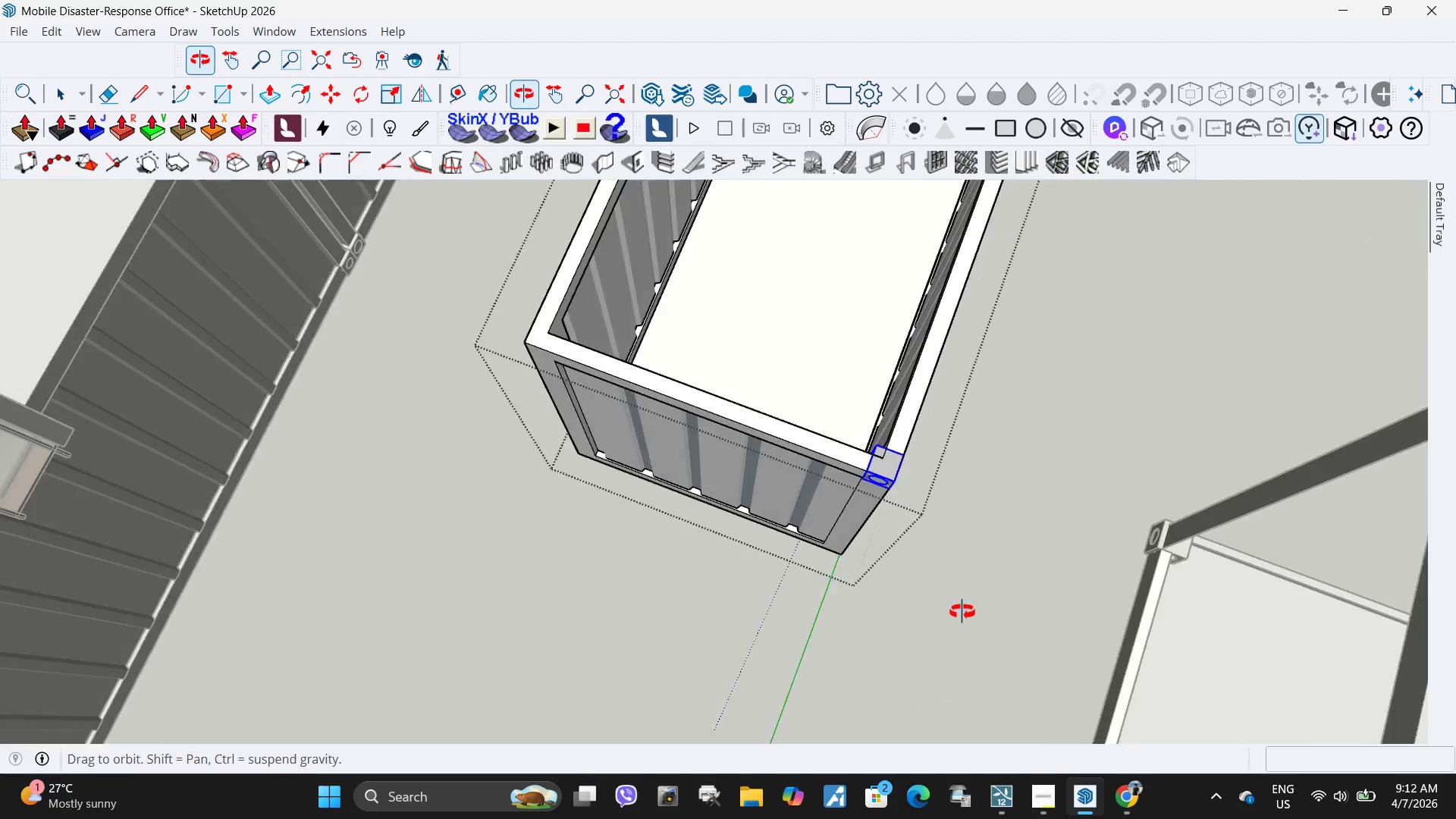 
scroll: coordinate [924, 478], scroll_direction: up, amount: 9.0
 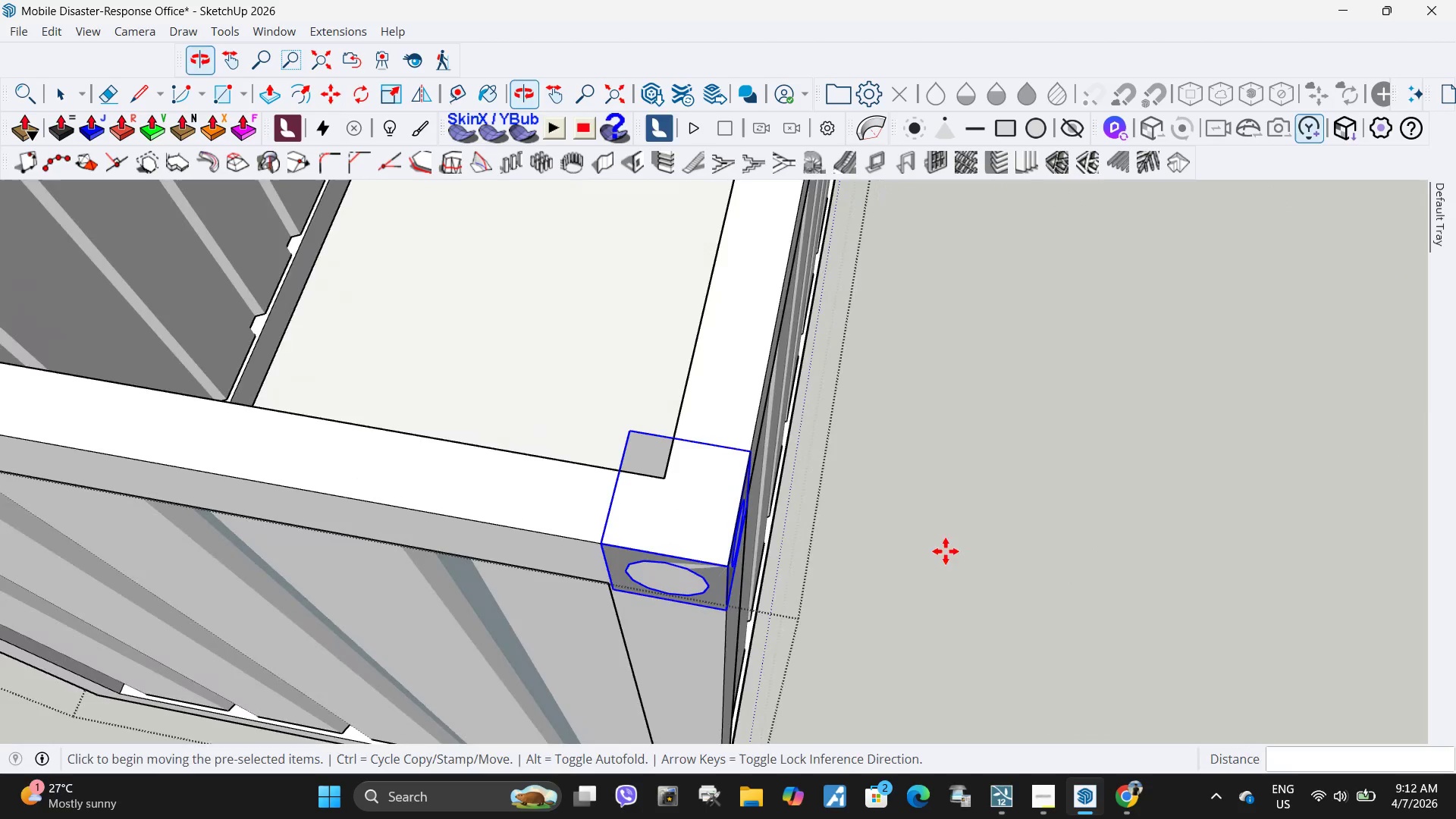 
left_click([821, 551])
 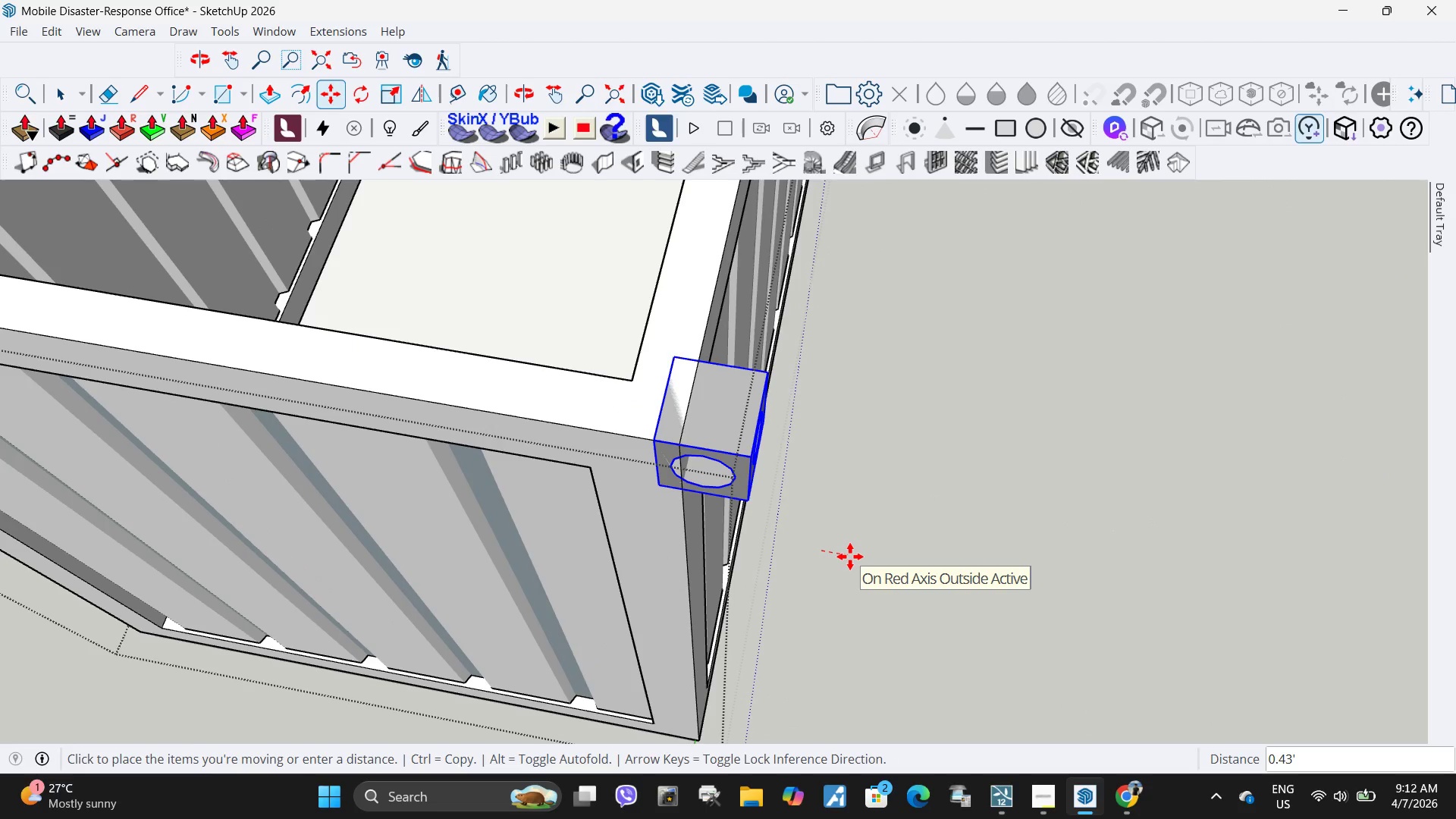 
scroll: coordinate [836, 616], scroll_direction: down, amount: 3.0
 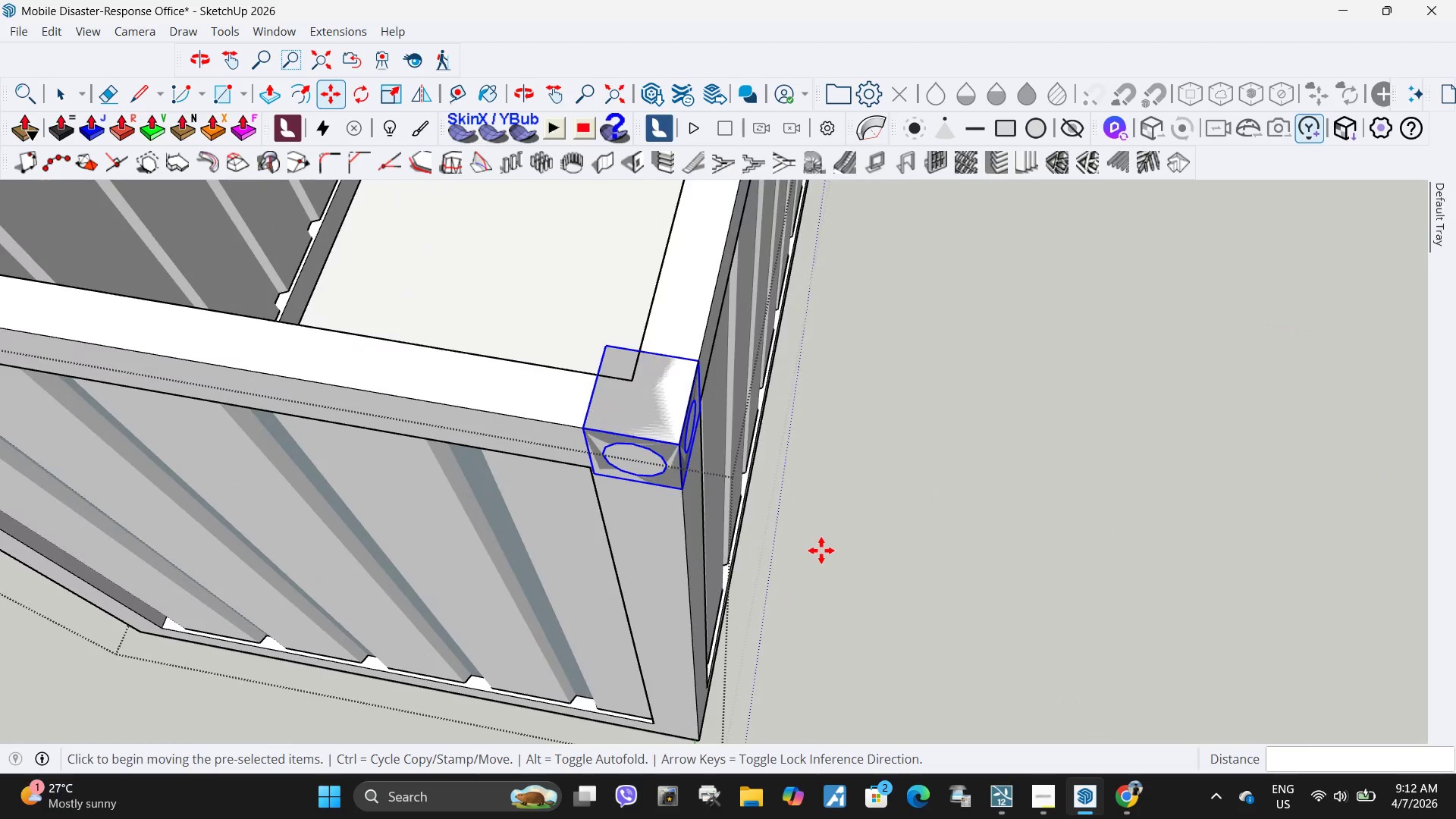 
key(NumpadDecimal)
 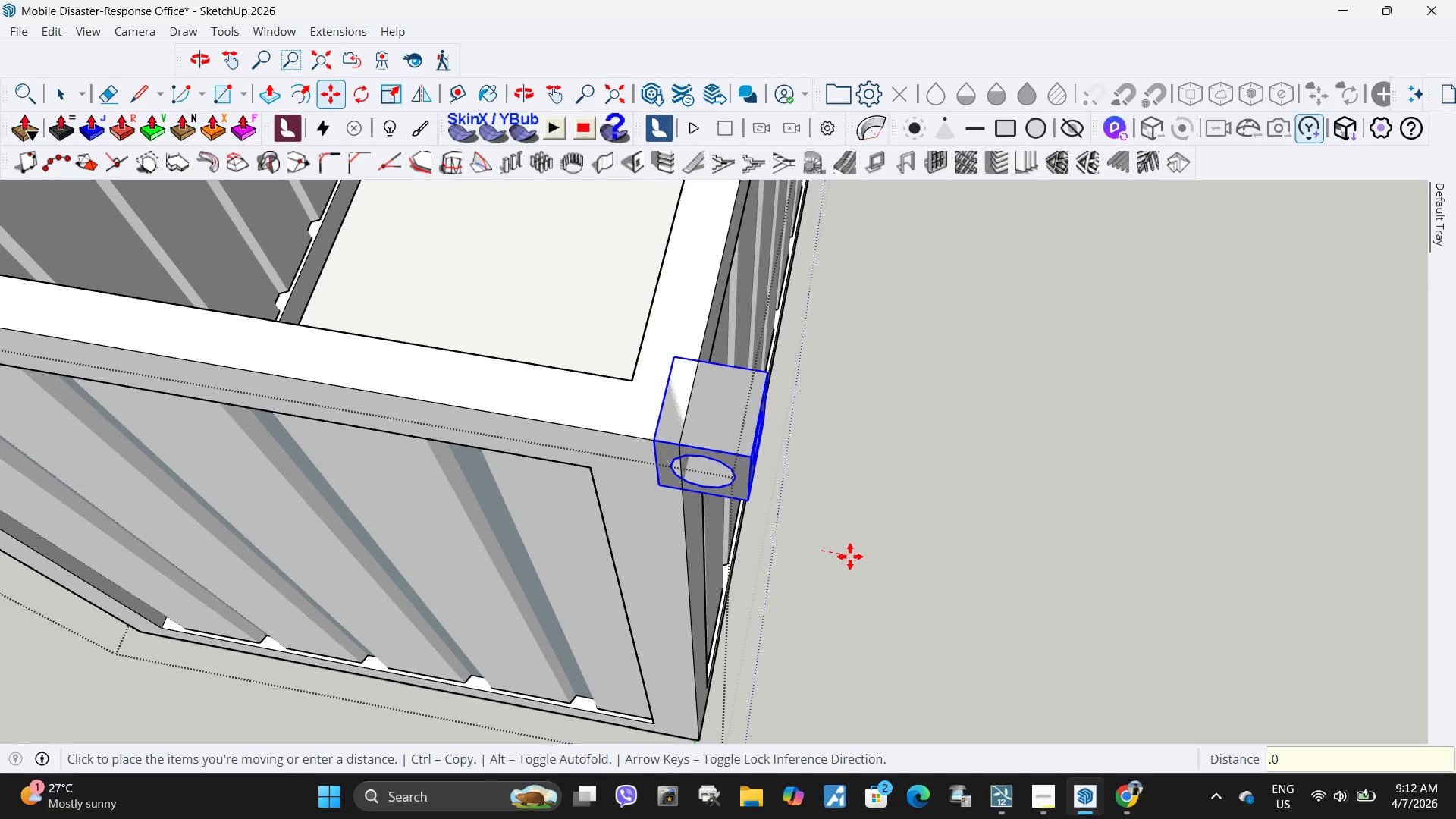 
key(Numpad0)
 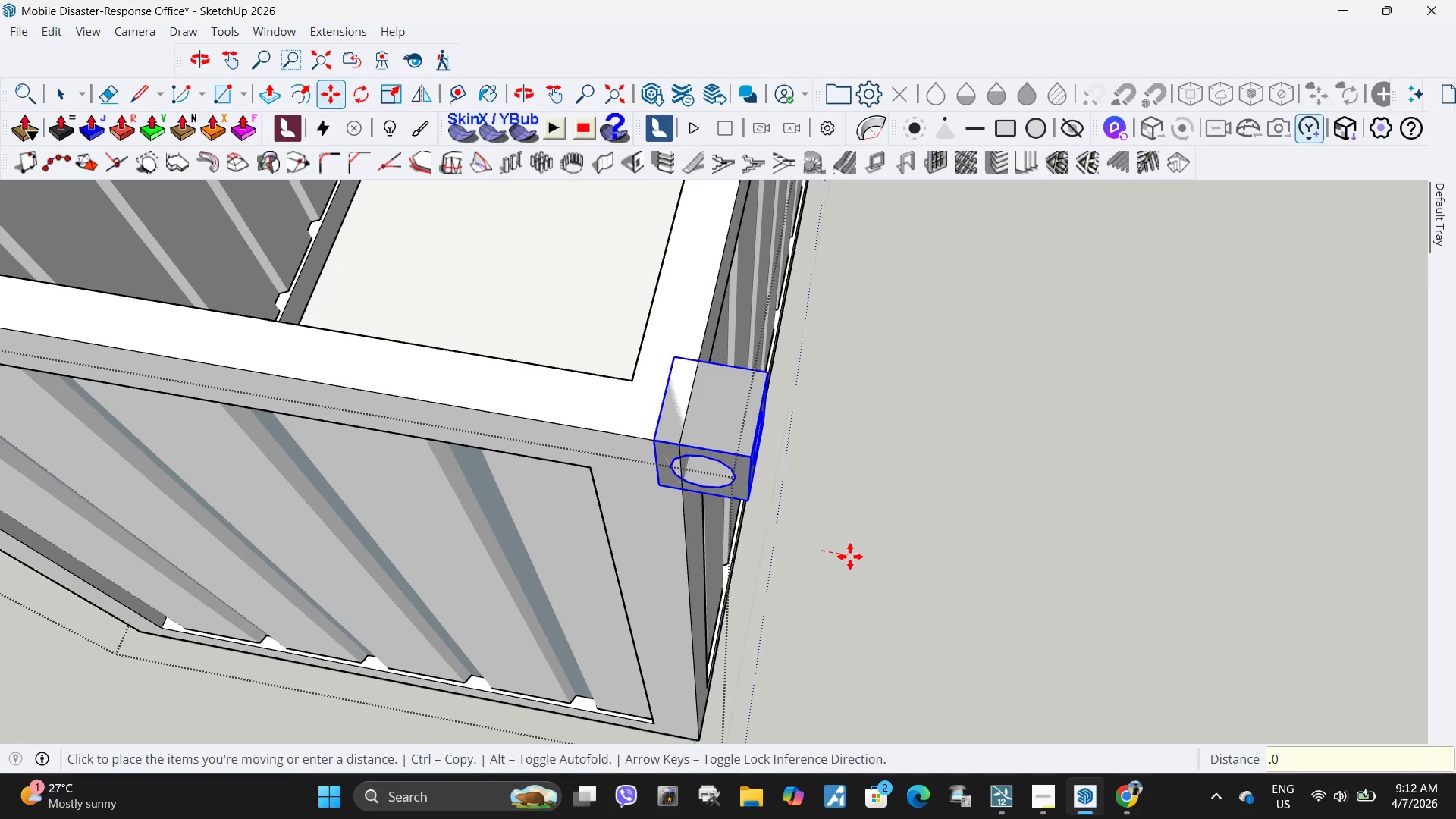 
key(Numpad5)
 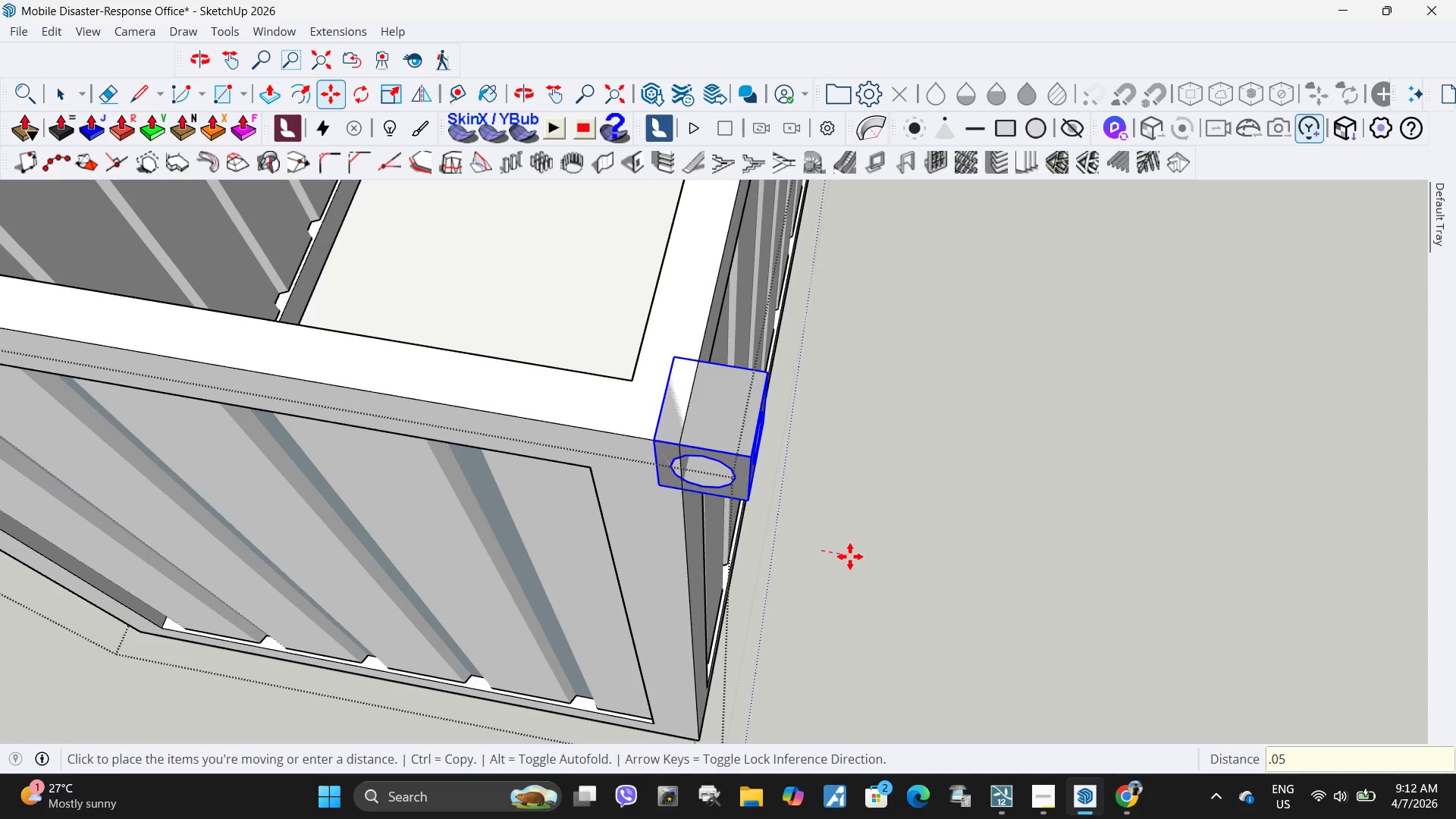 
key(NumpadEnter)
 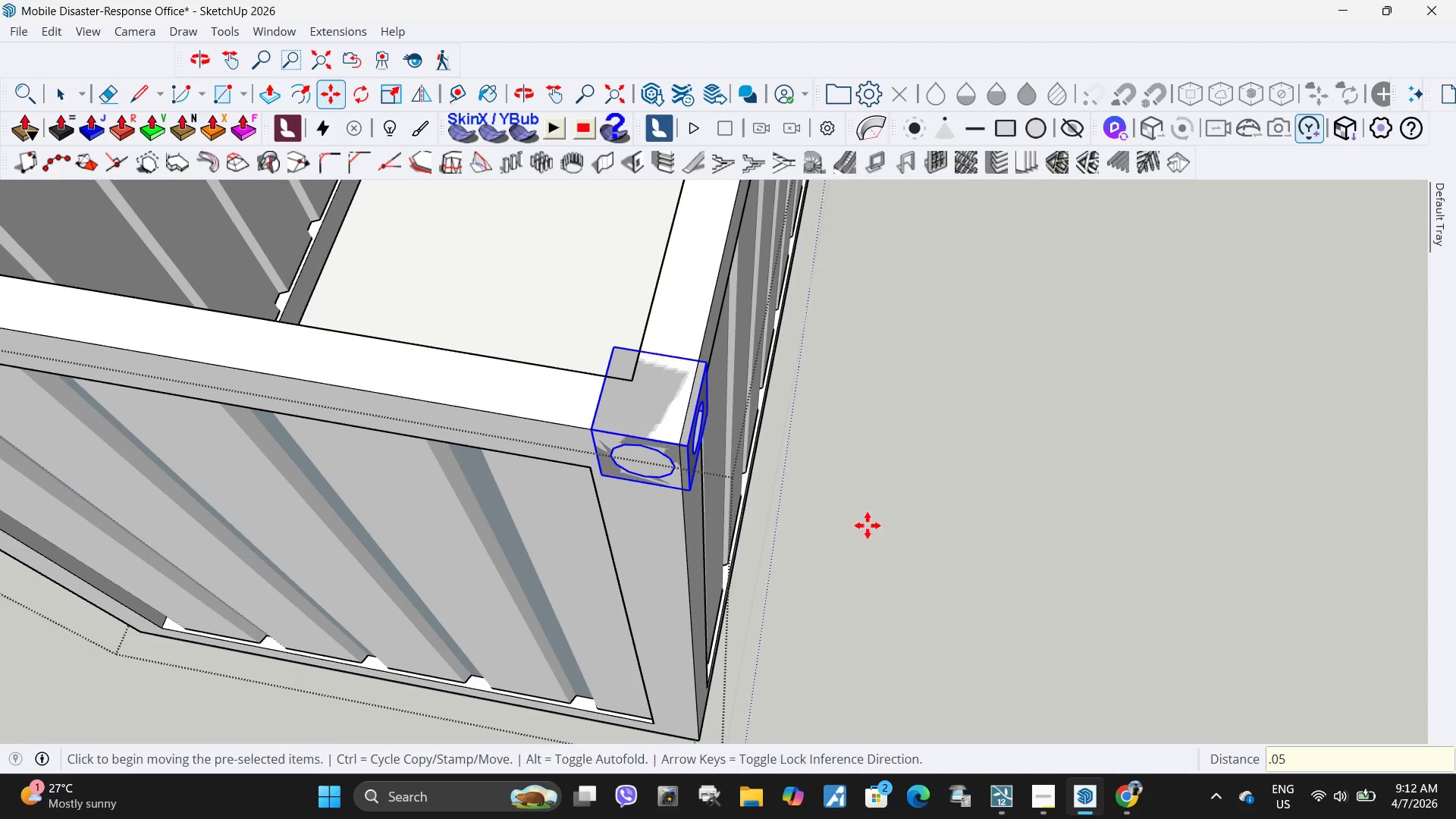 
left_click([875, 519])
 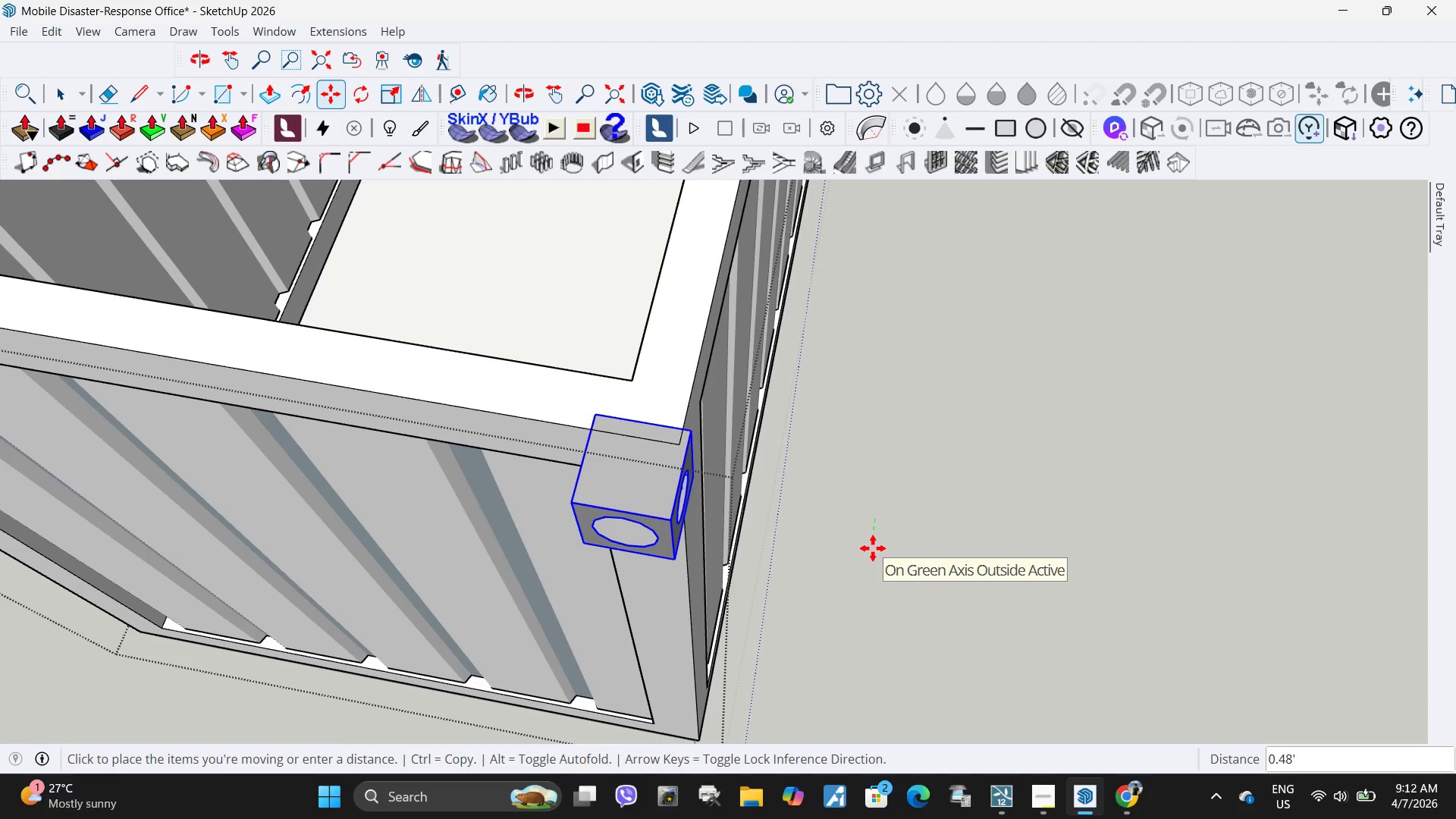 
key(NumpadDecimal)
 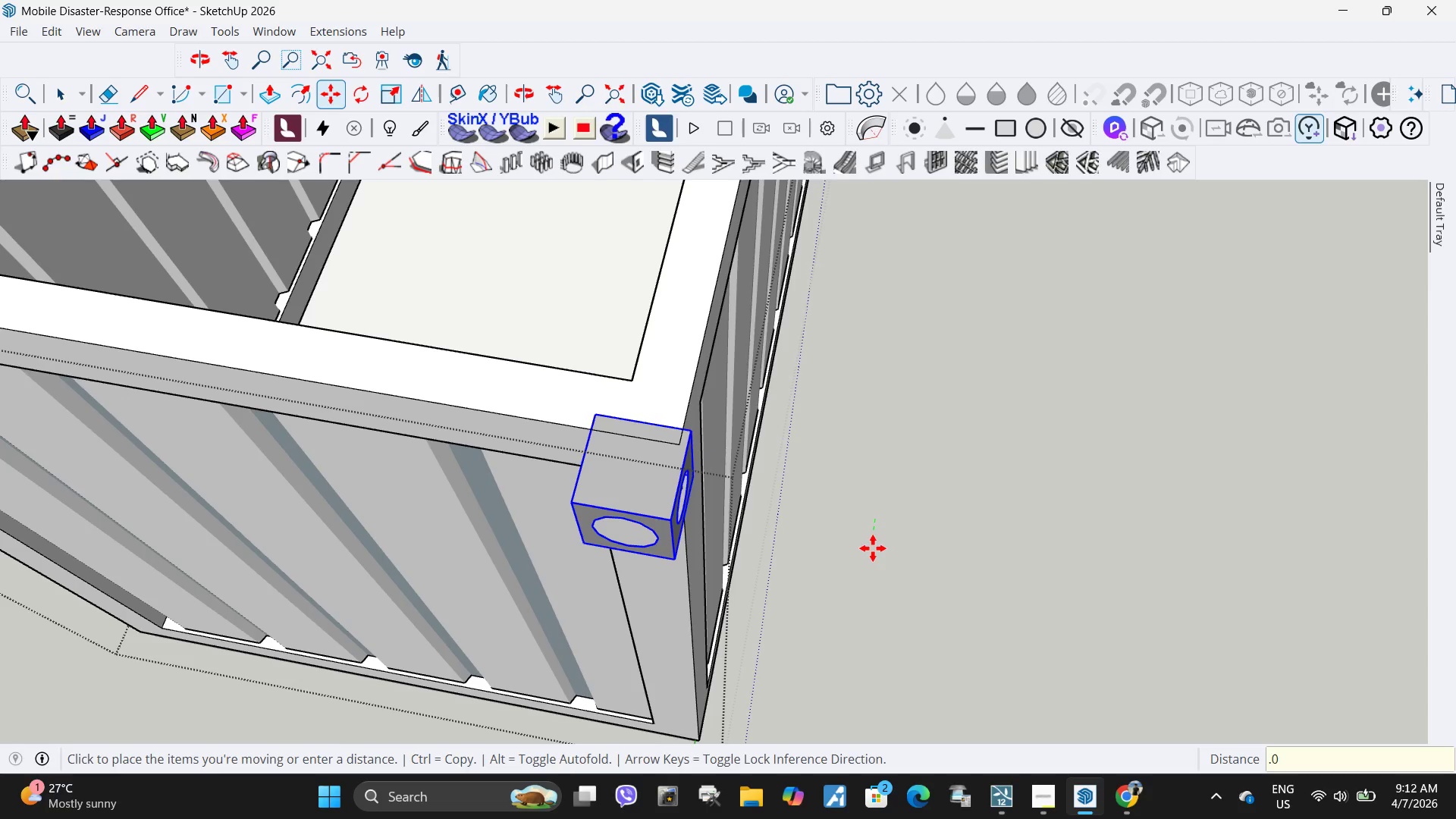 
key(Numpad0)
 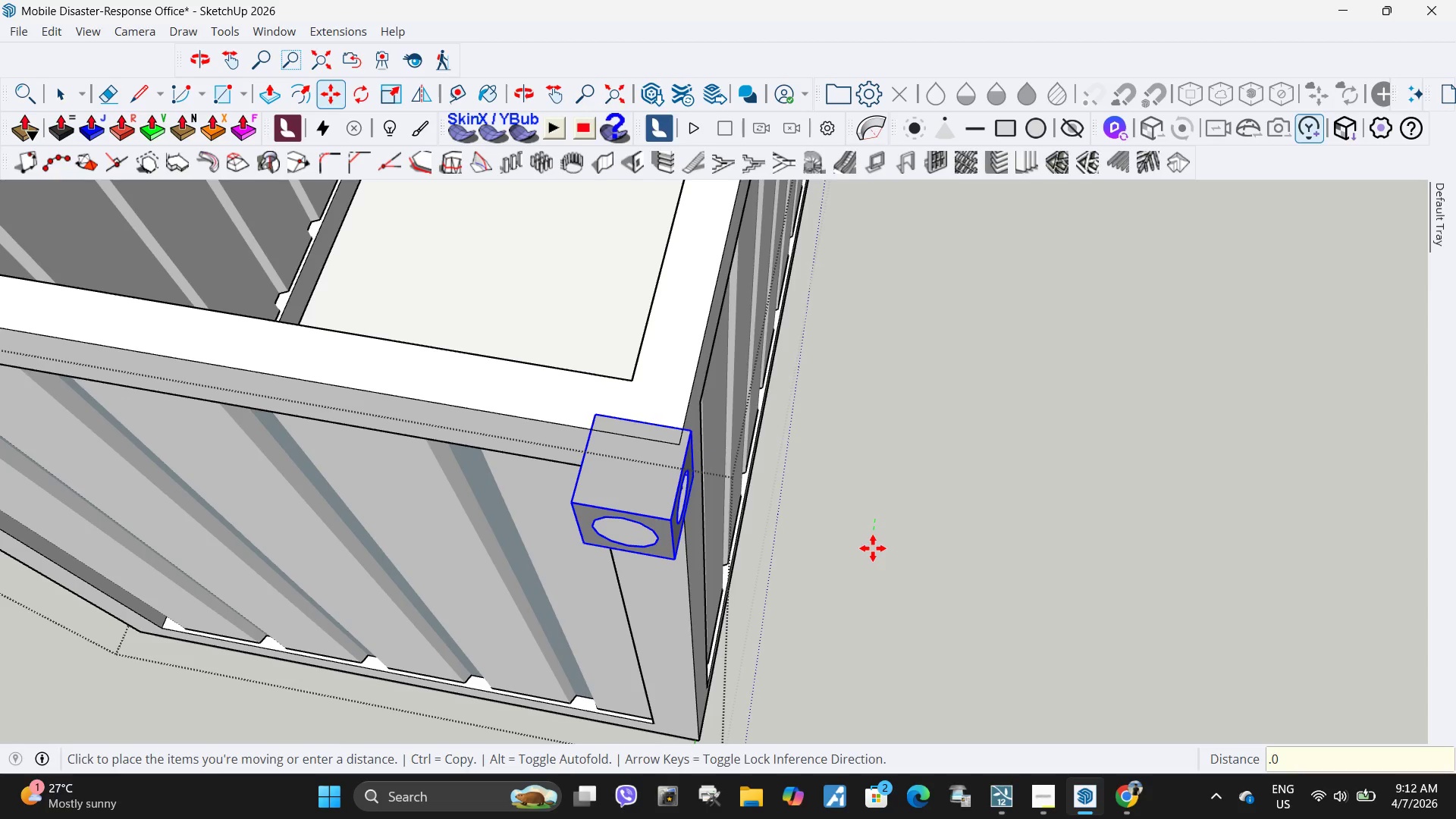 
key(Numpad5)
 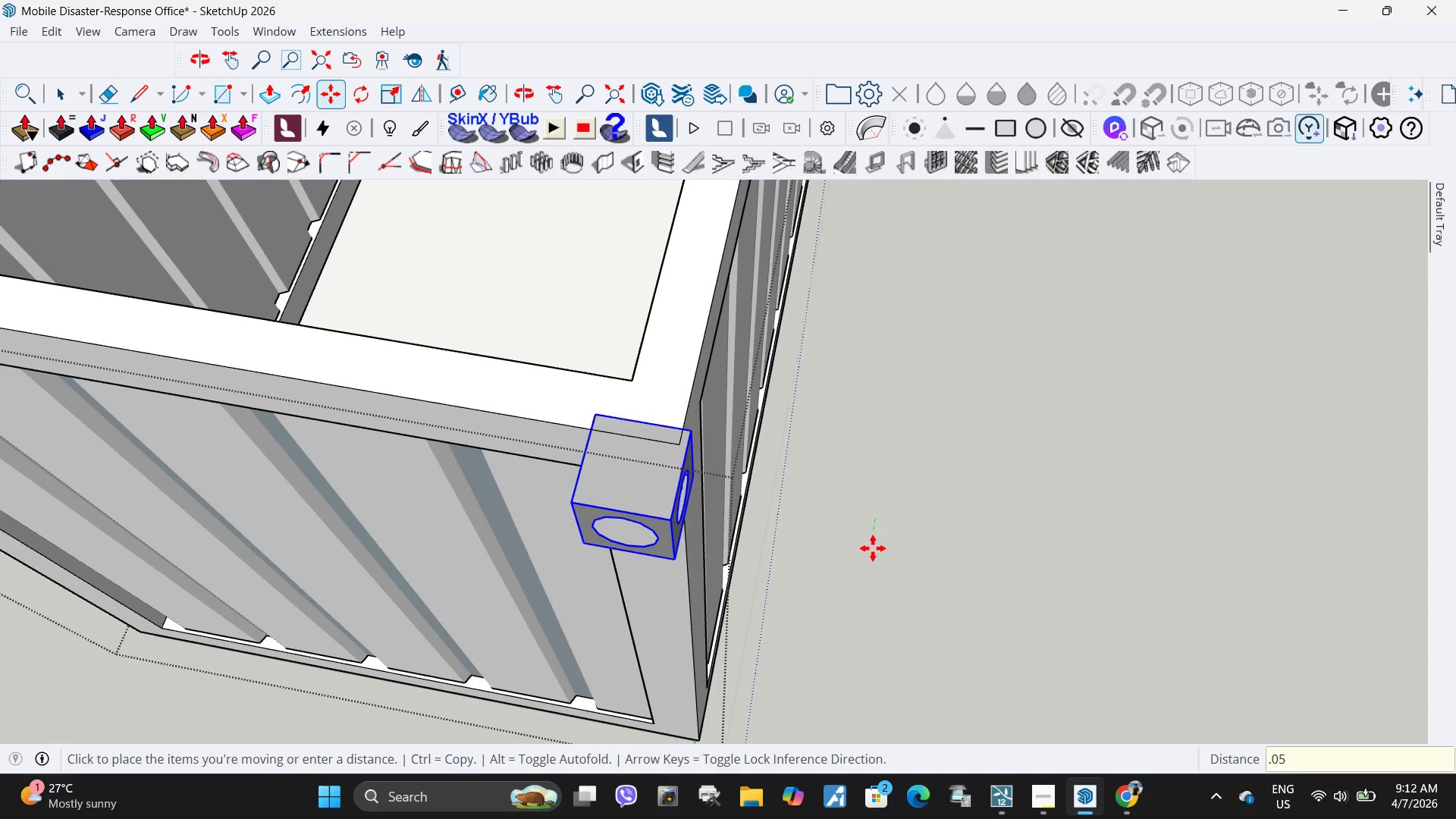 
key(NumpadEnter)
 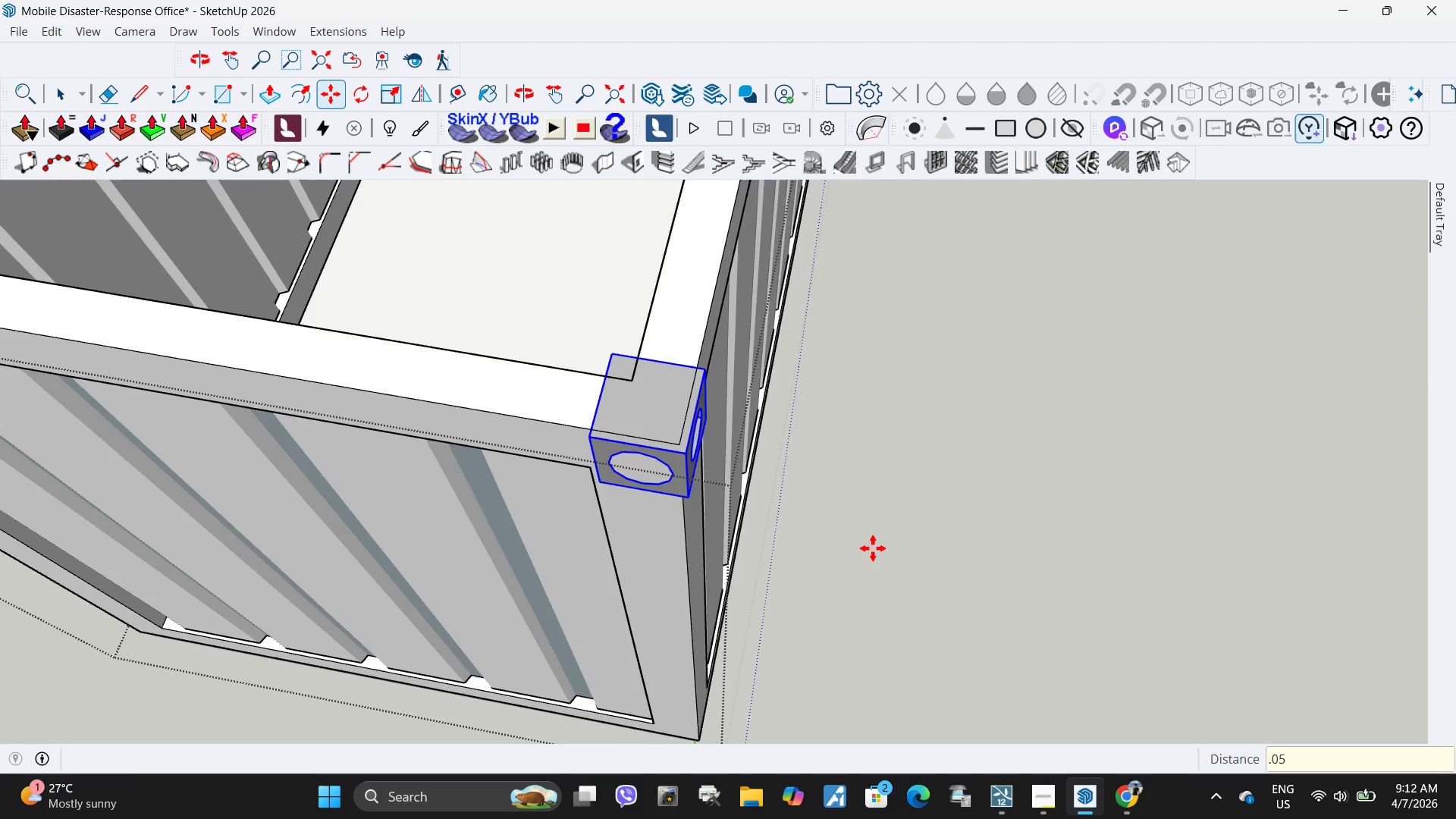 
scroll: coordinate [820, 562], scroll_direction: down, amount: 15.0
 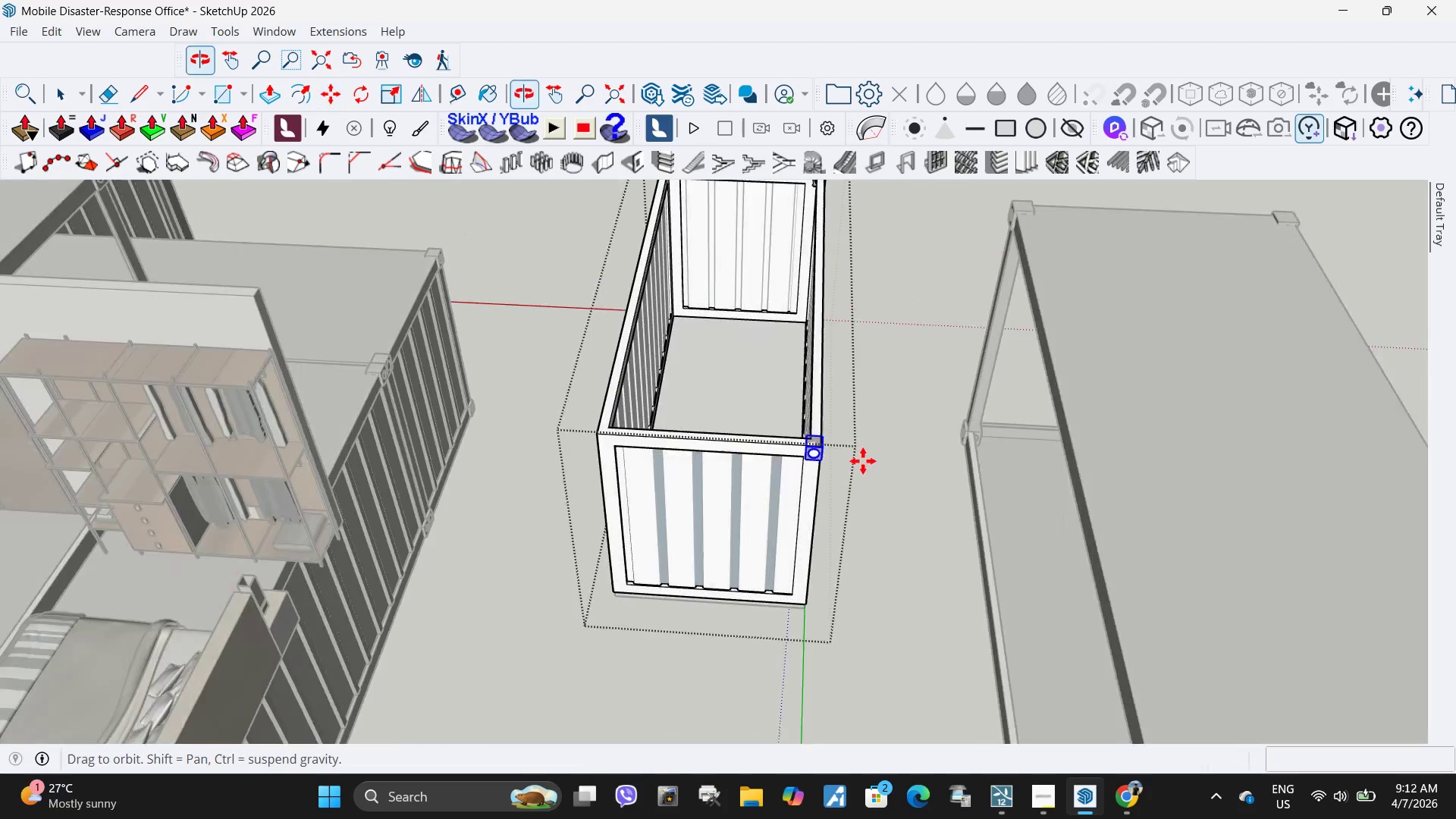 
scroll: coordinate [850, 422], scroll_direction: up, amount: 9.0
 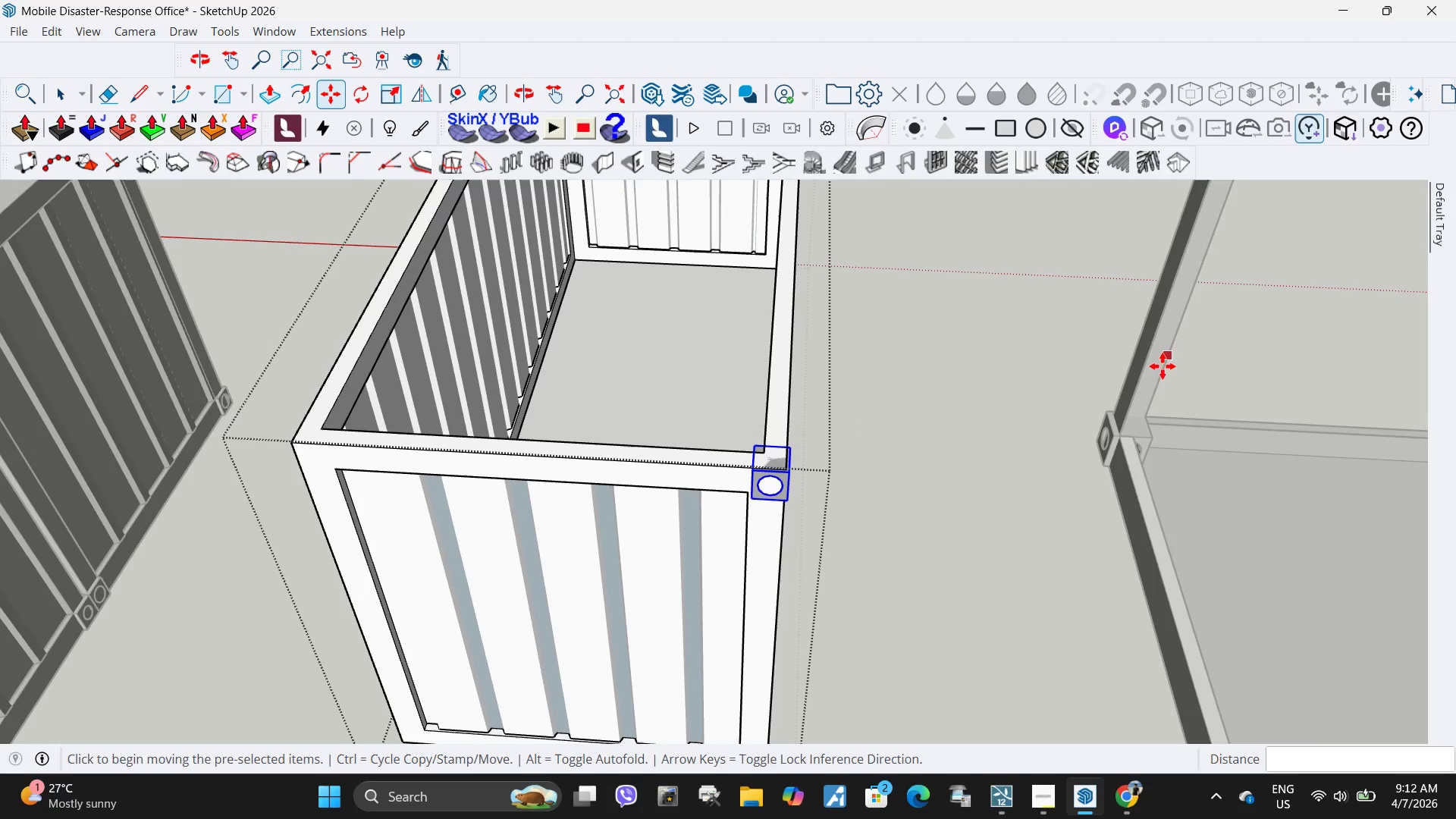 
left_click([1154, 372])
 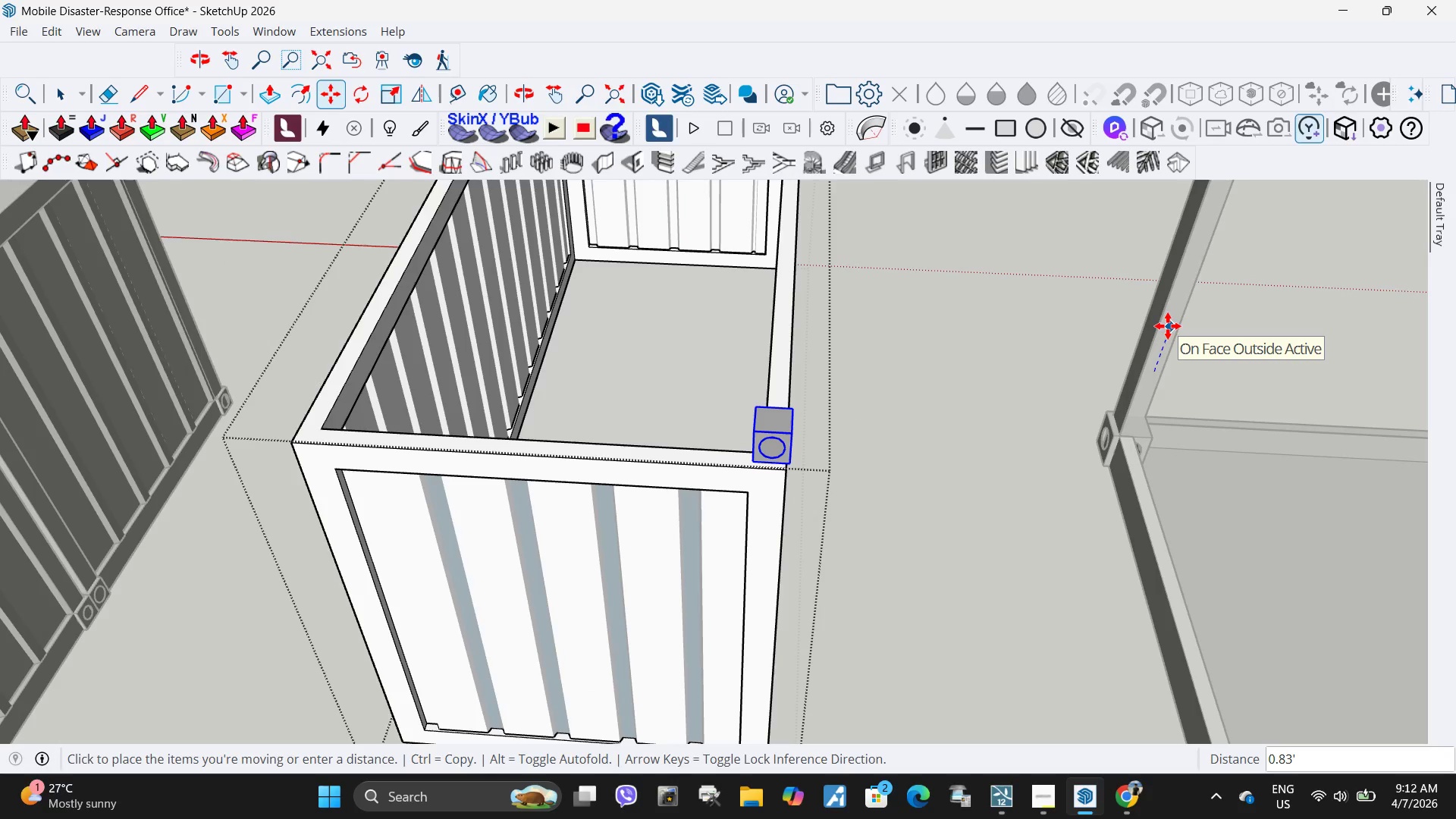 
key(NumpadDecimal)
 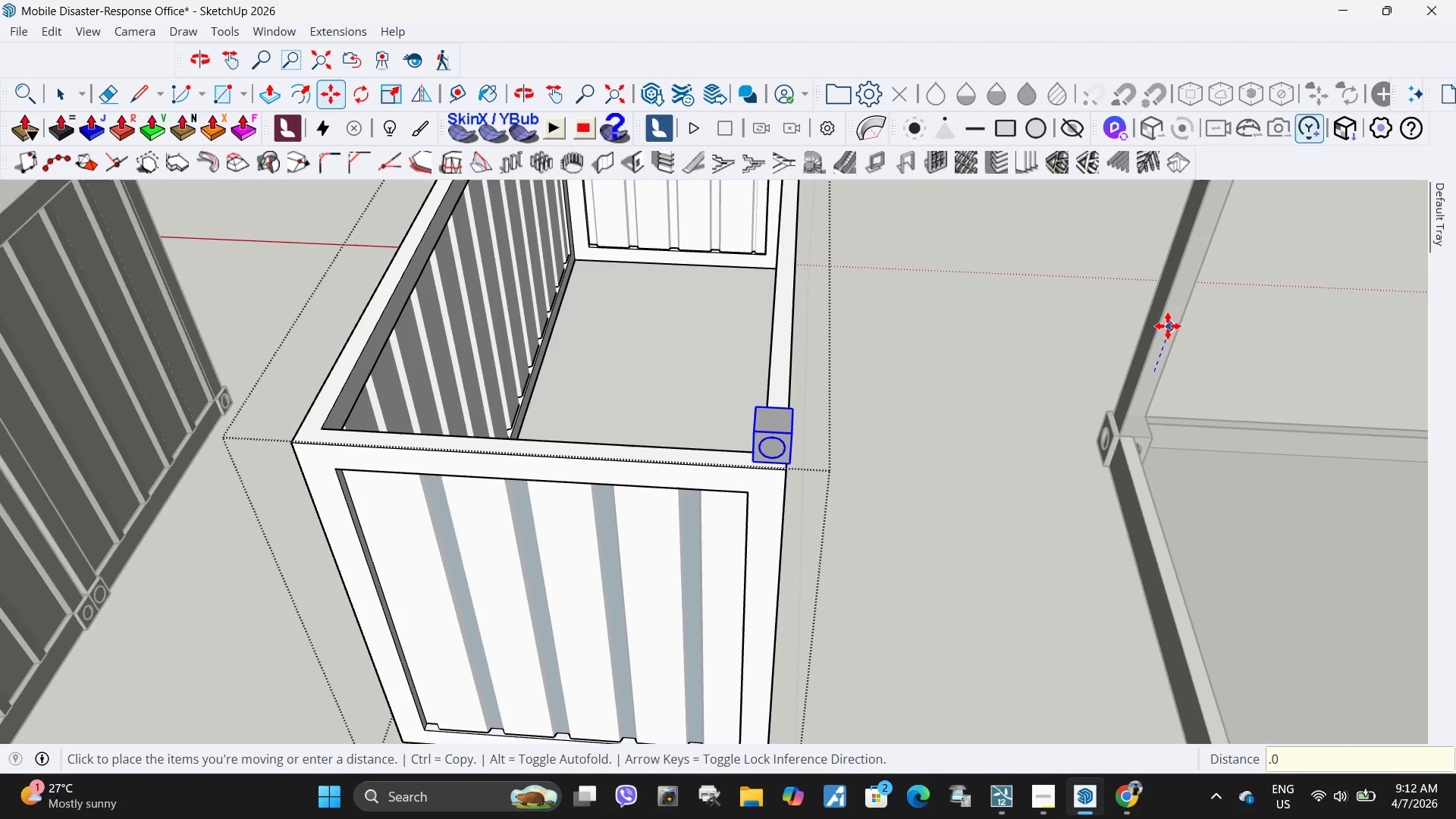 
key(Numpad0)
 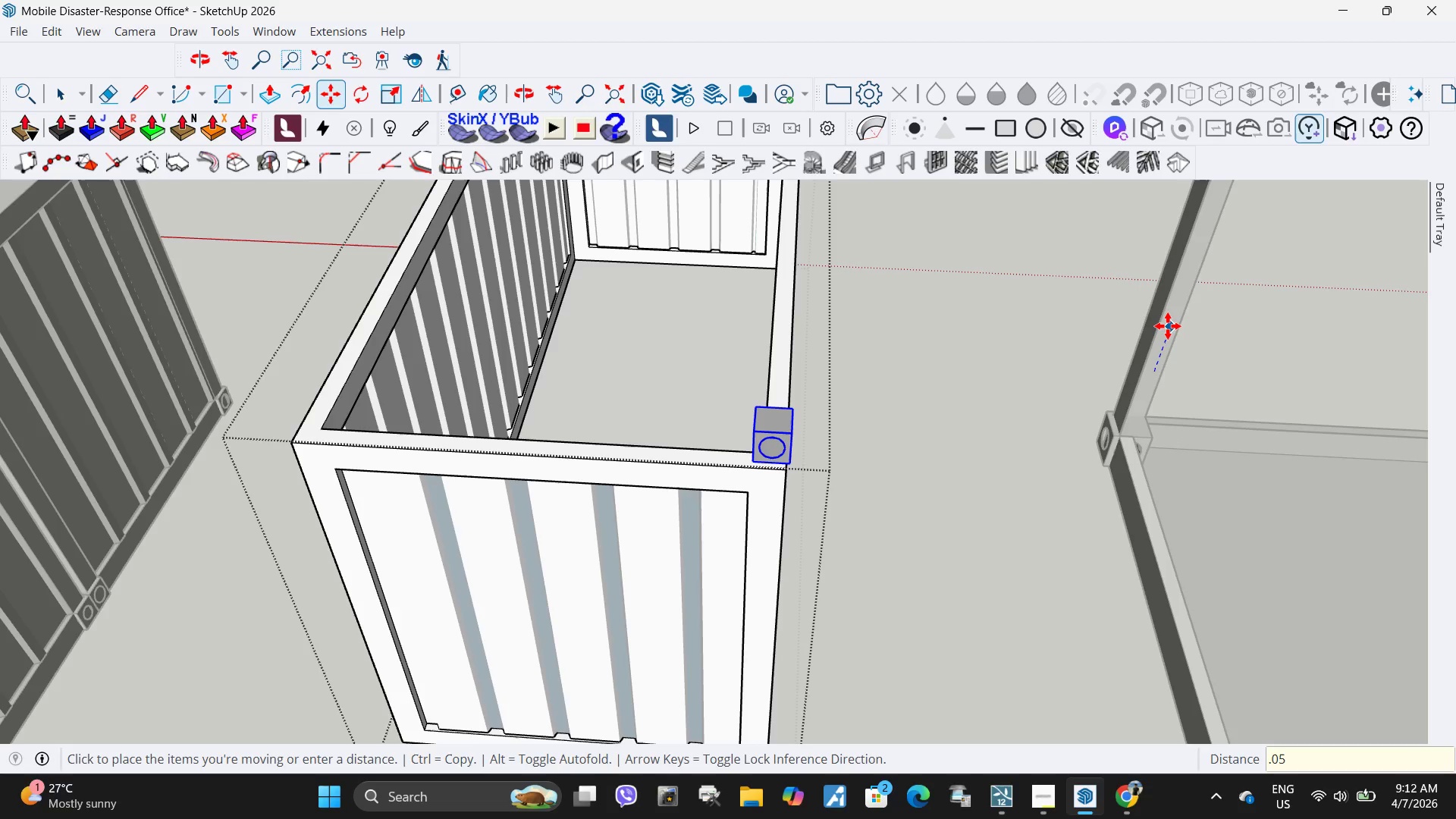 
key(Numpad5)
 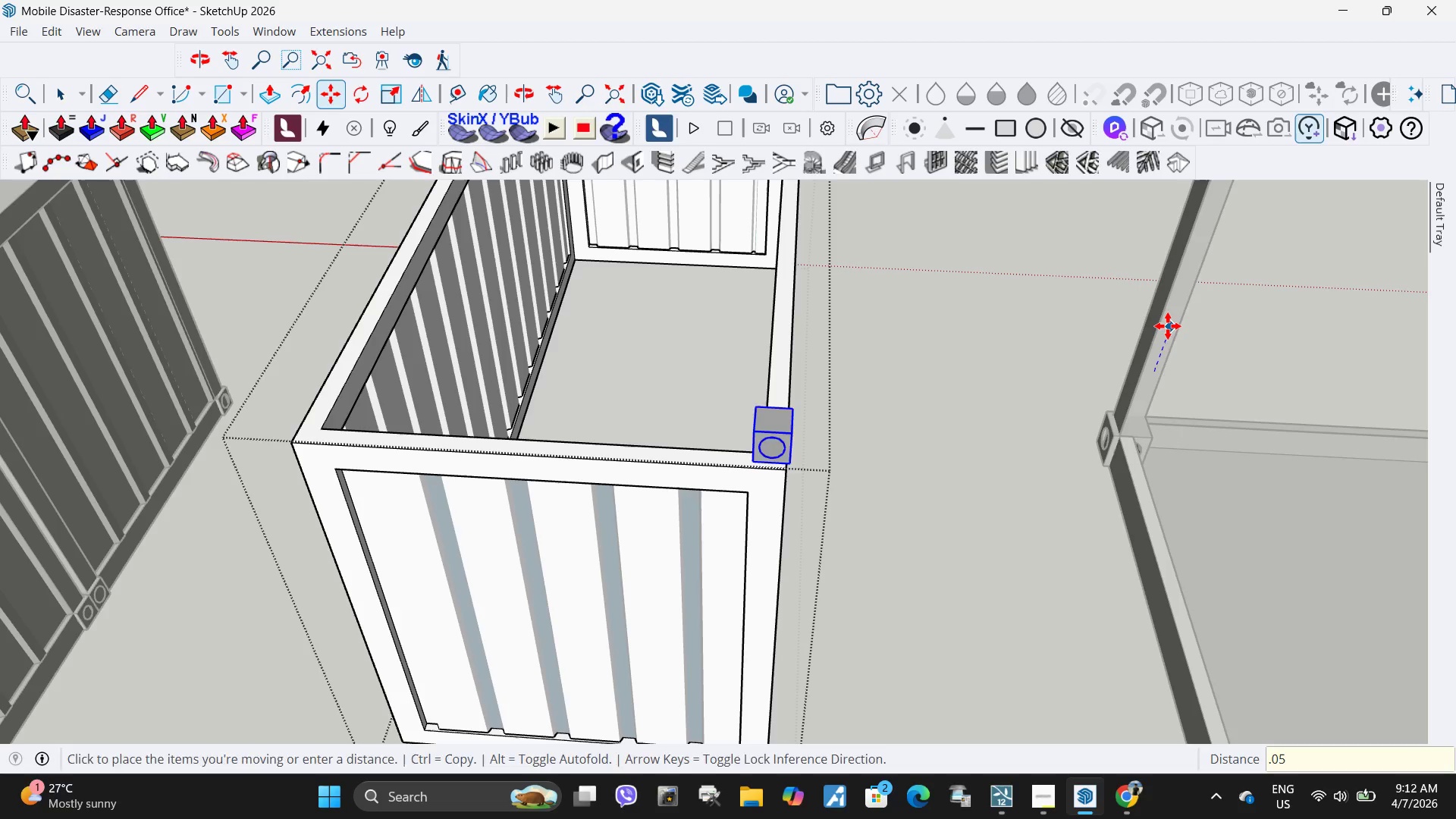 
key(NumpadEnter)
 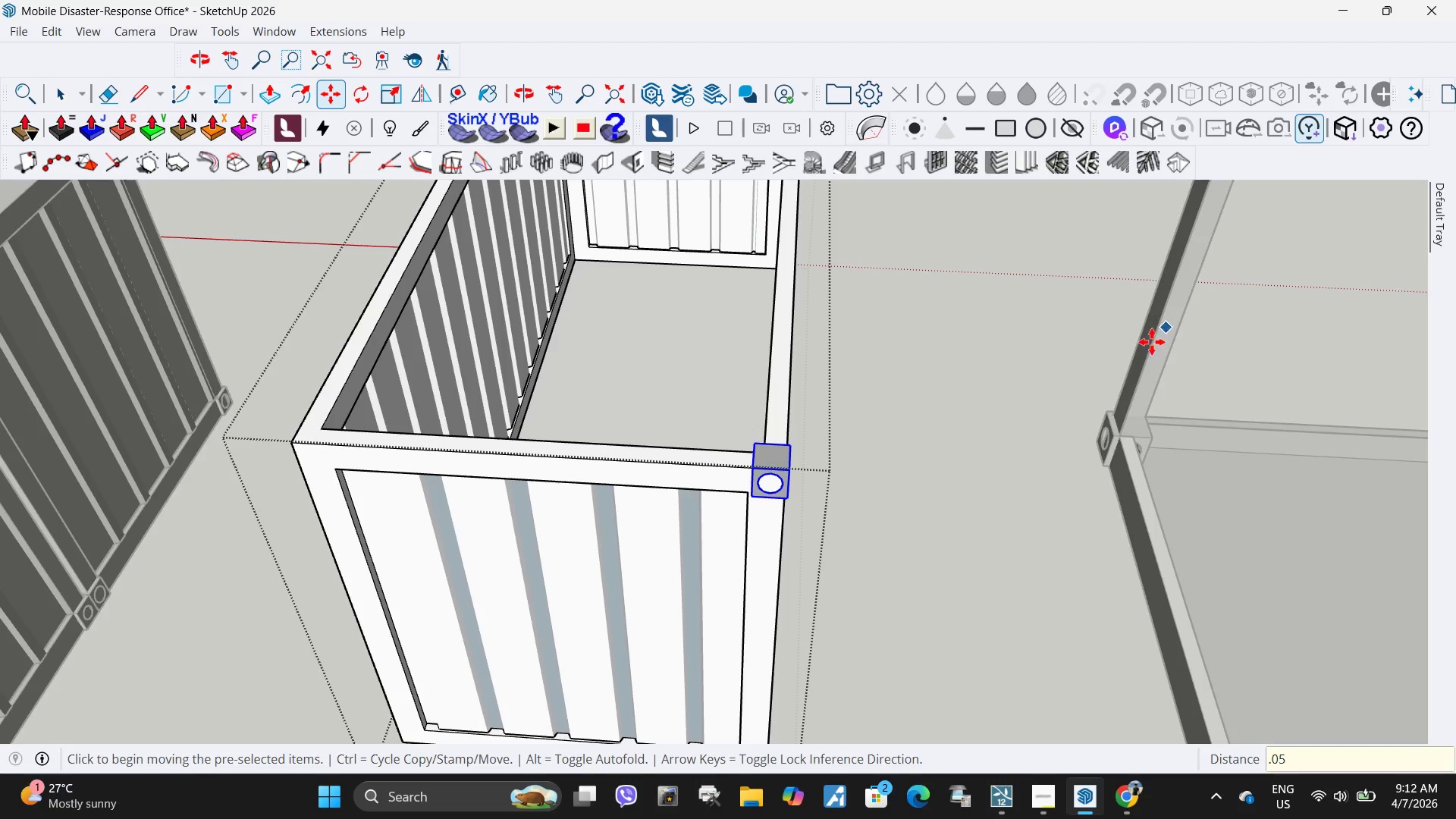 
key(Space)
 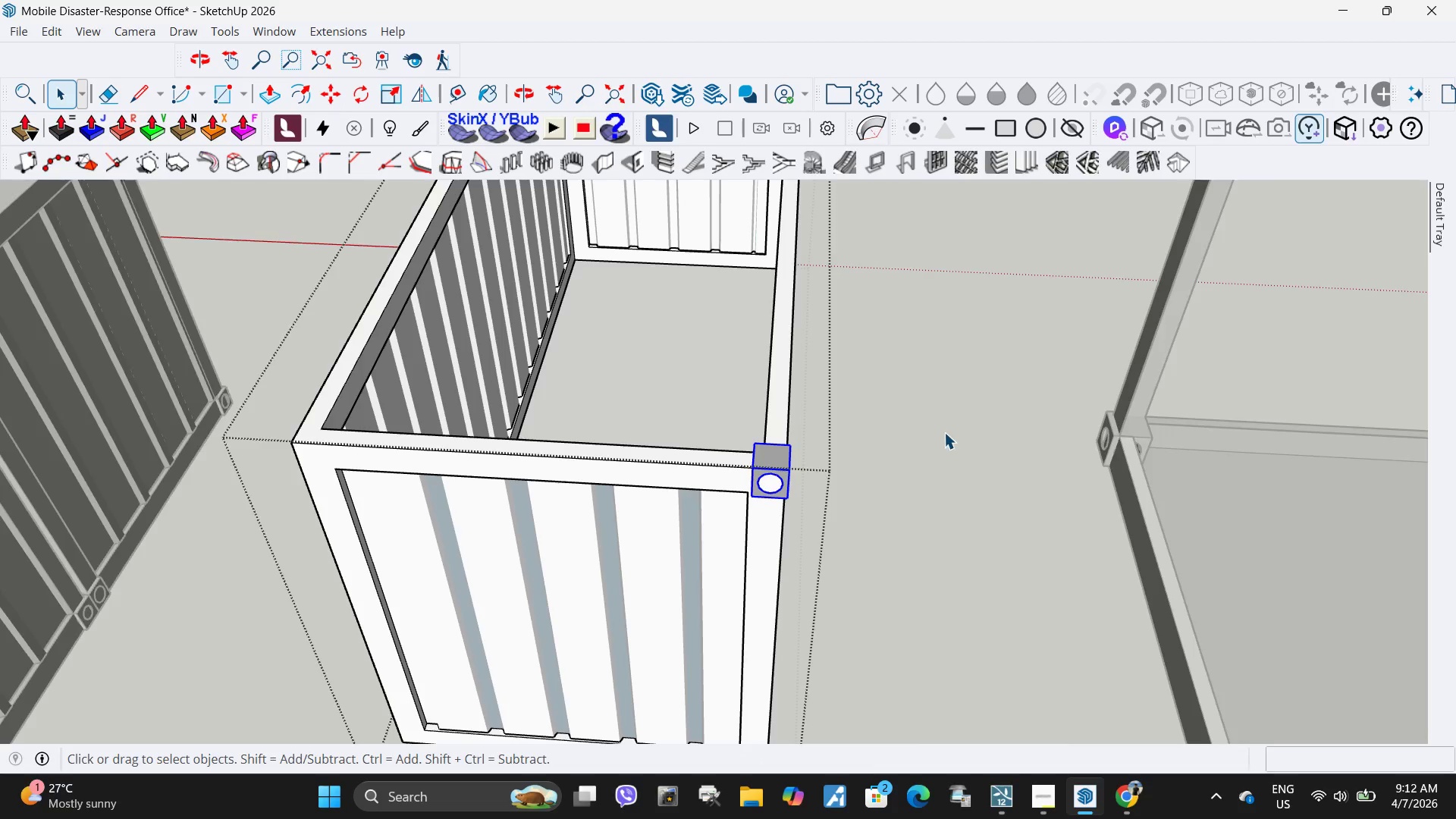 
key(Escape)
 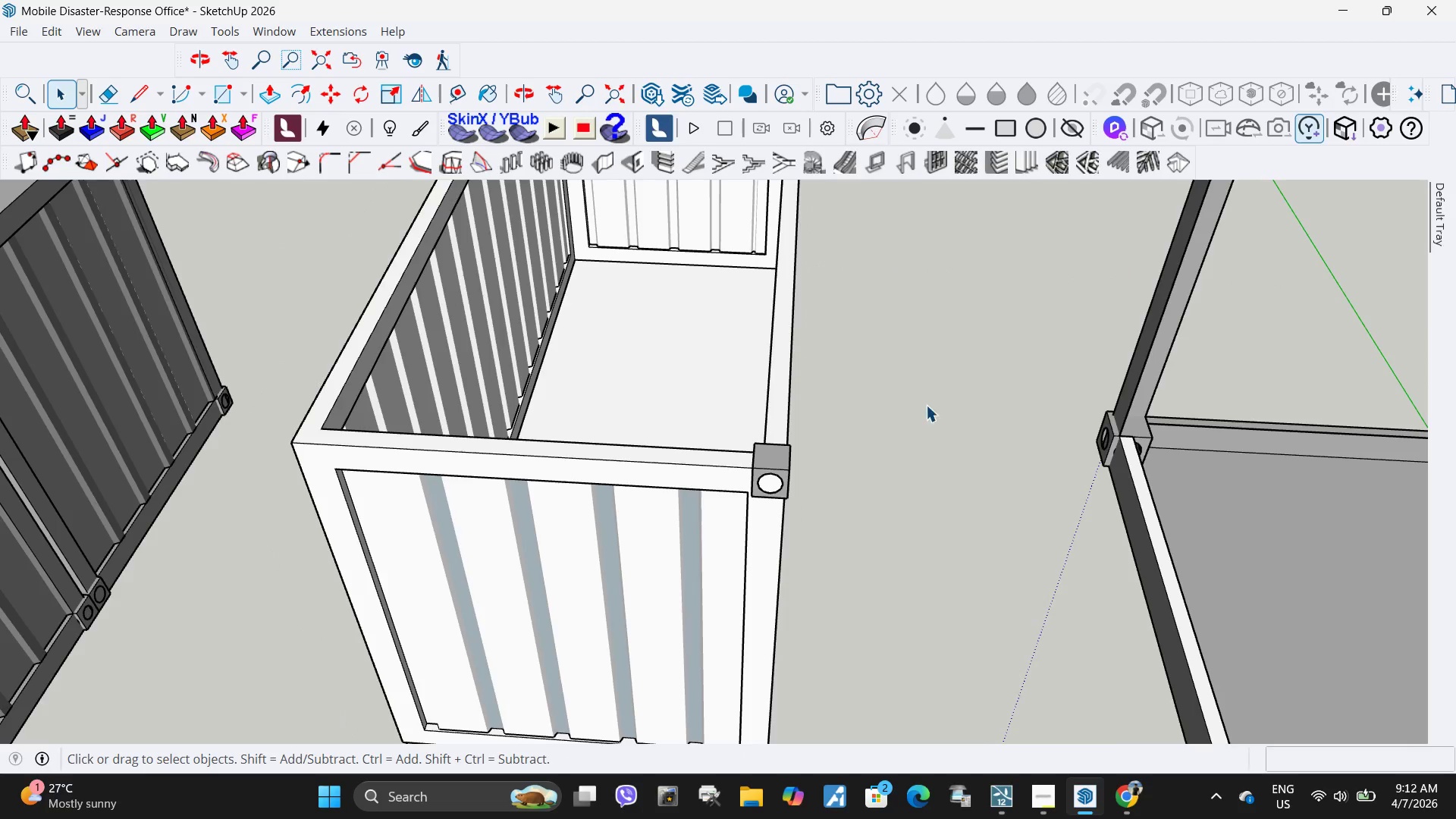 
scroll: coordinate [734, 535], scroll_direction: down, amount: 11.0
 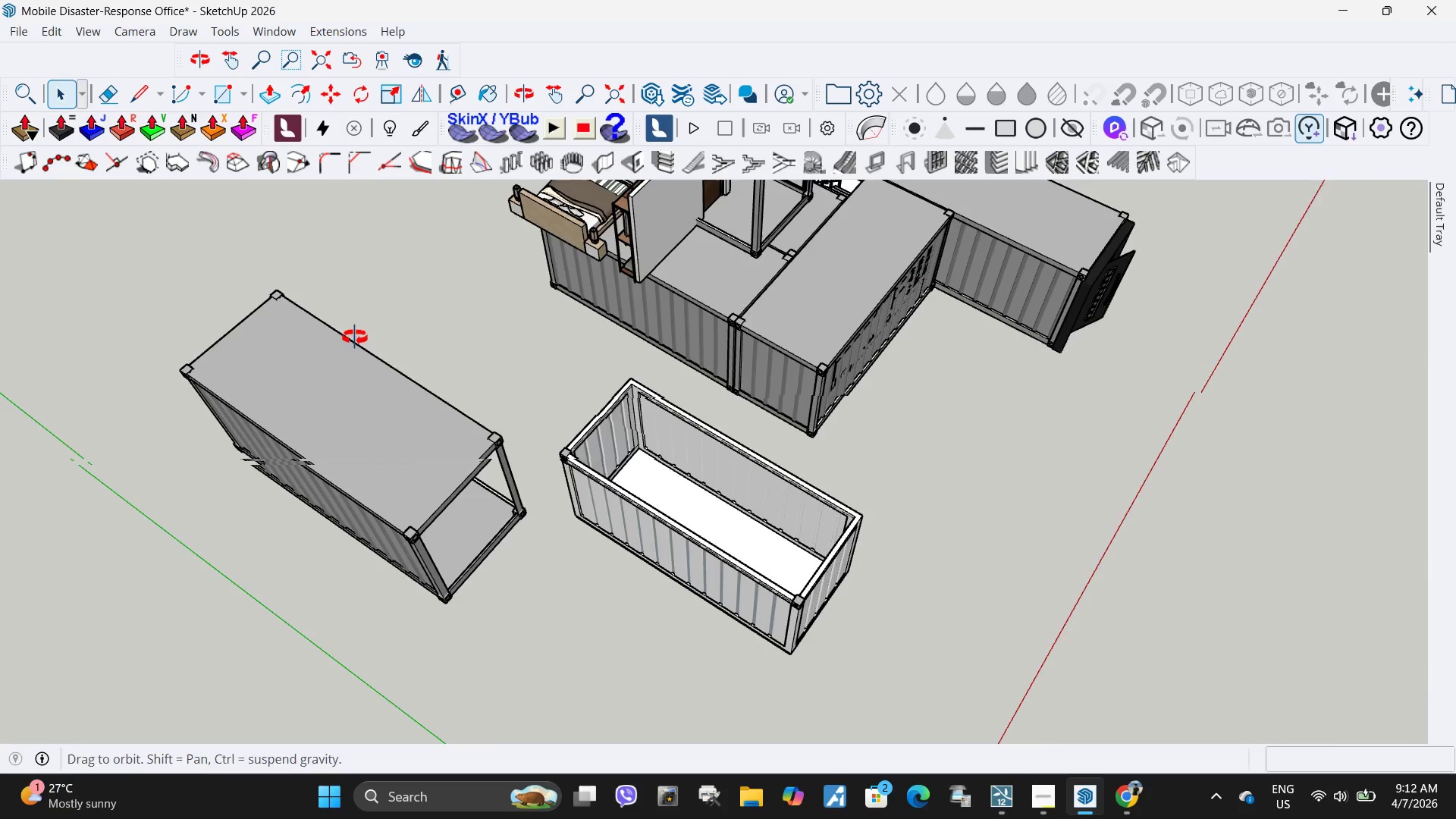 
scroll: coordinate [611, 489], scroll_direction: up, amount: 11.0
 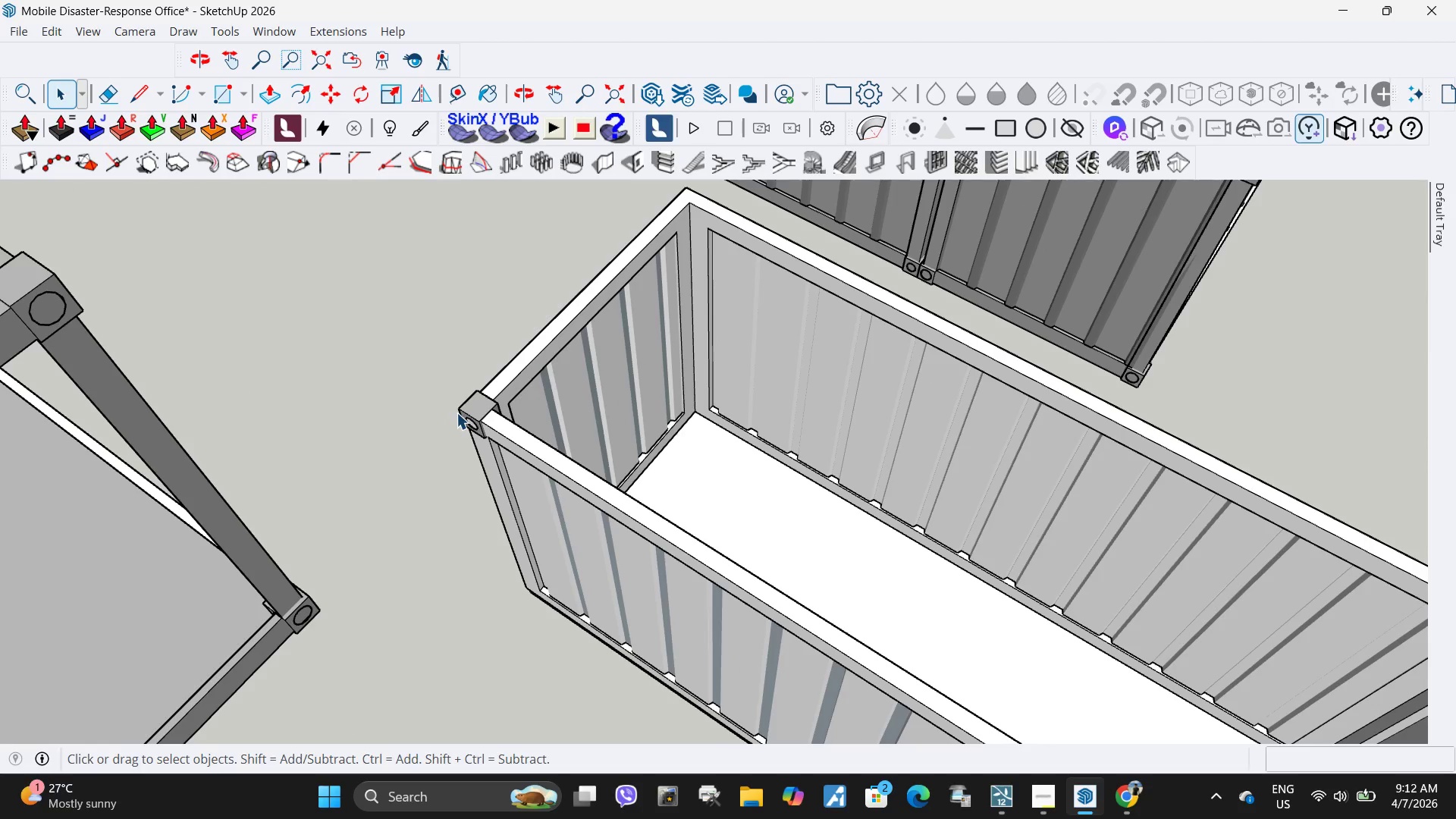 
scroll: coordinate [822, 585], scroll_direction: down, amount: 1.0
 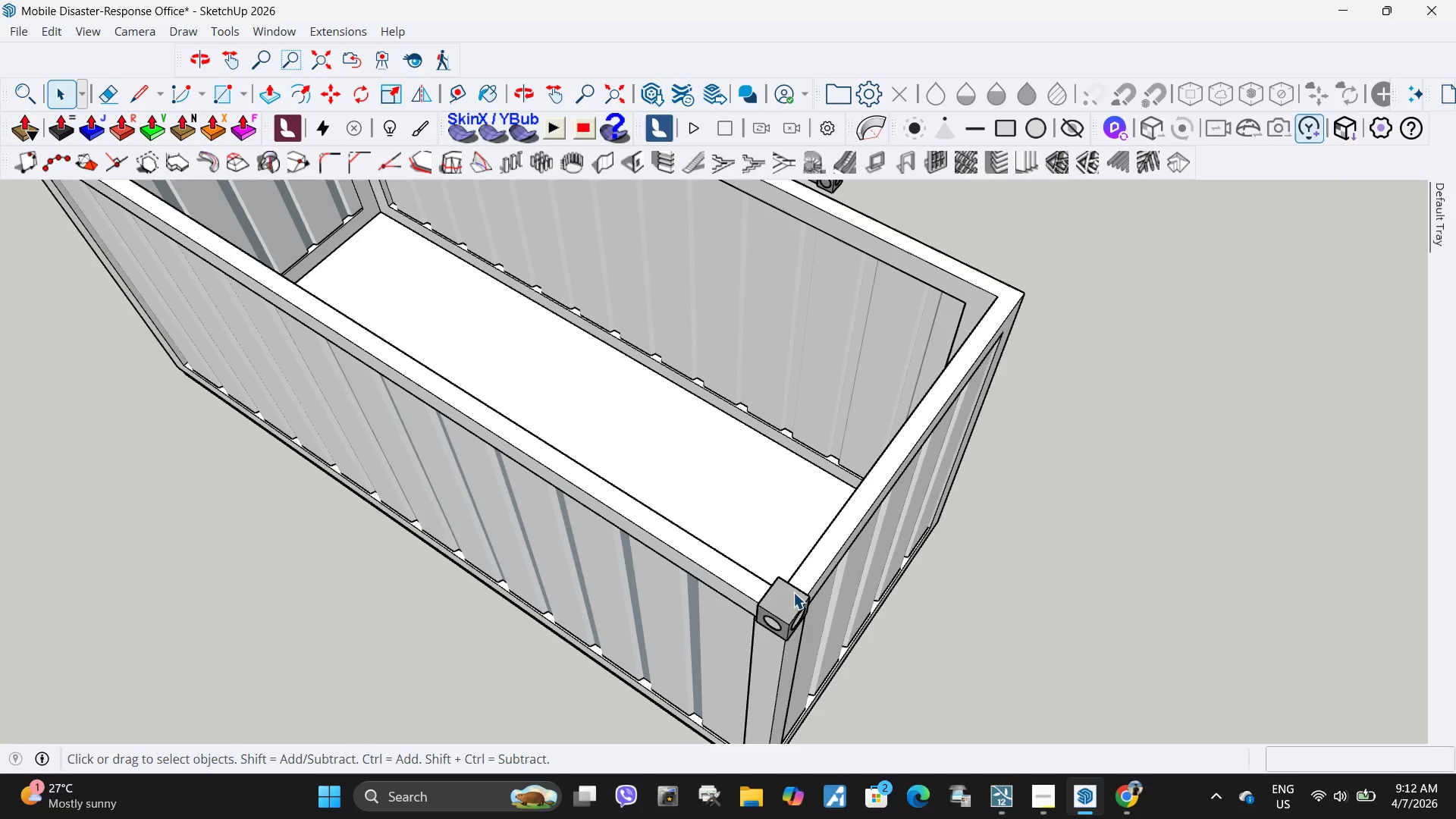 
double_click([794, 592])
 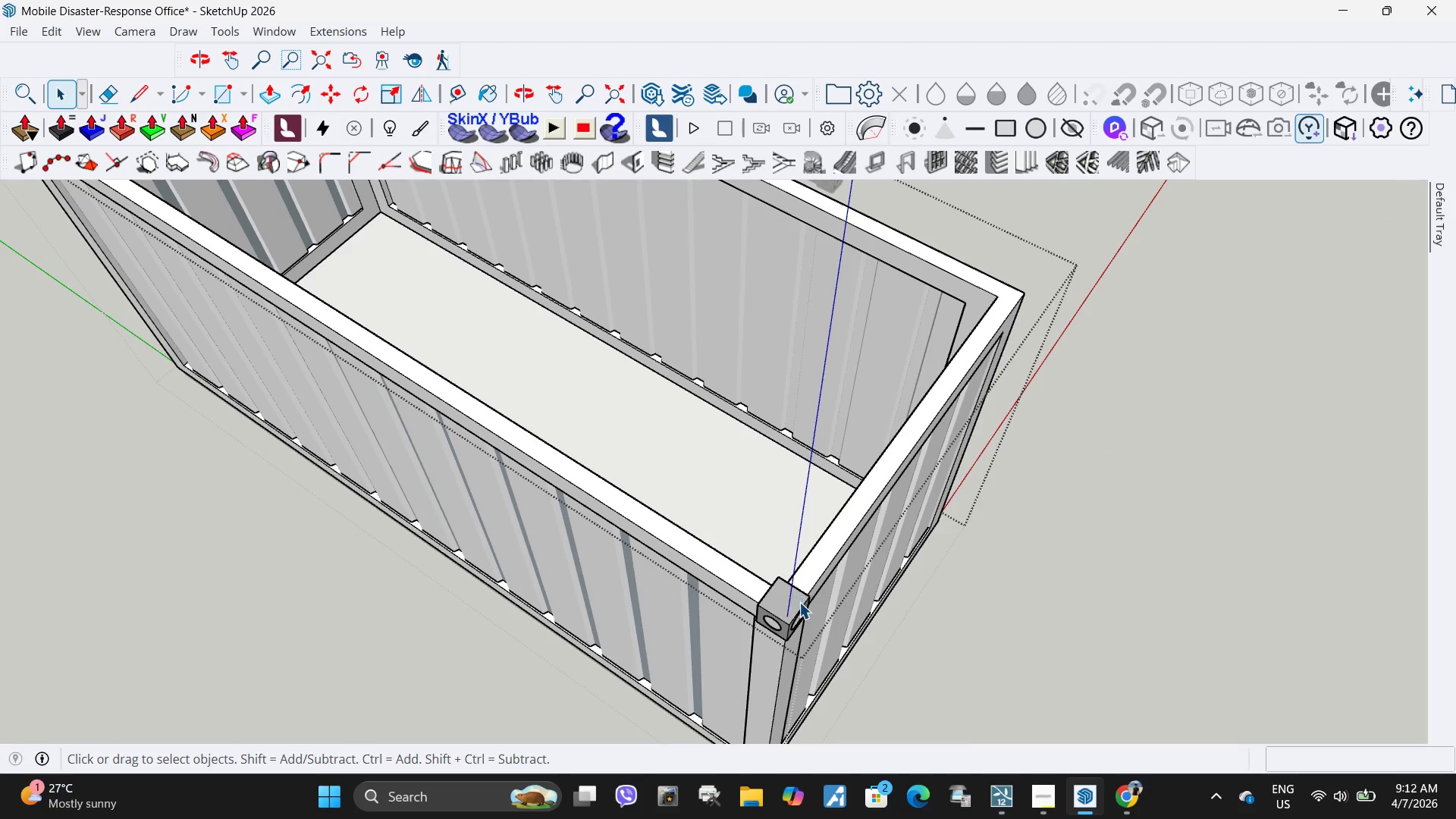 
triple_click([799, 604])
 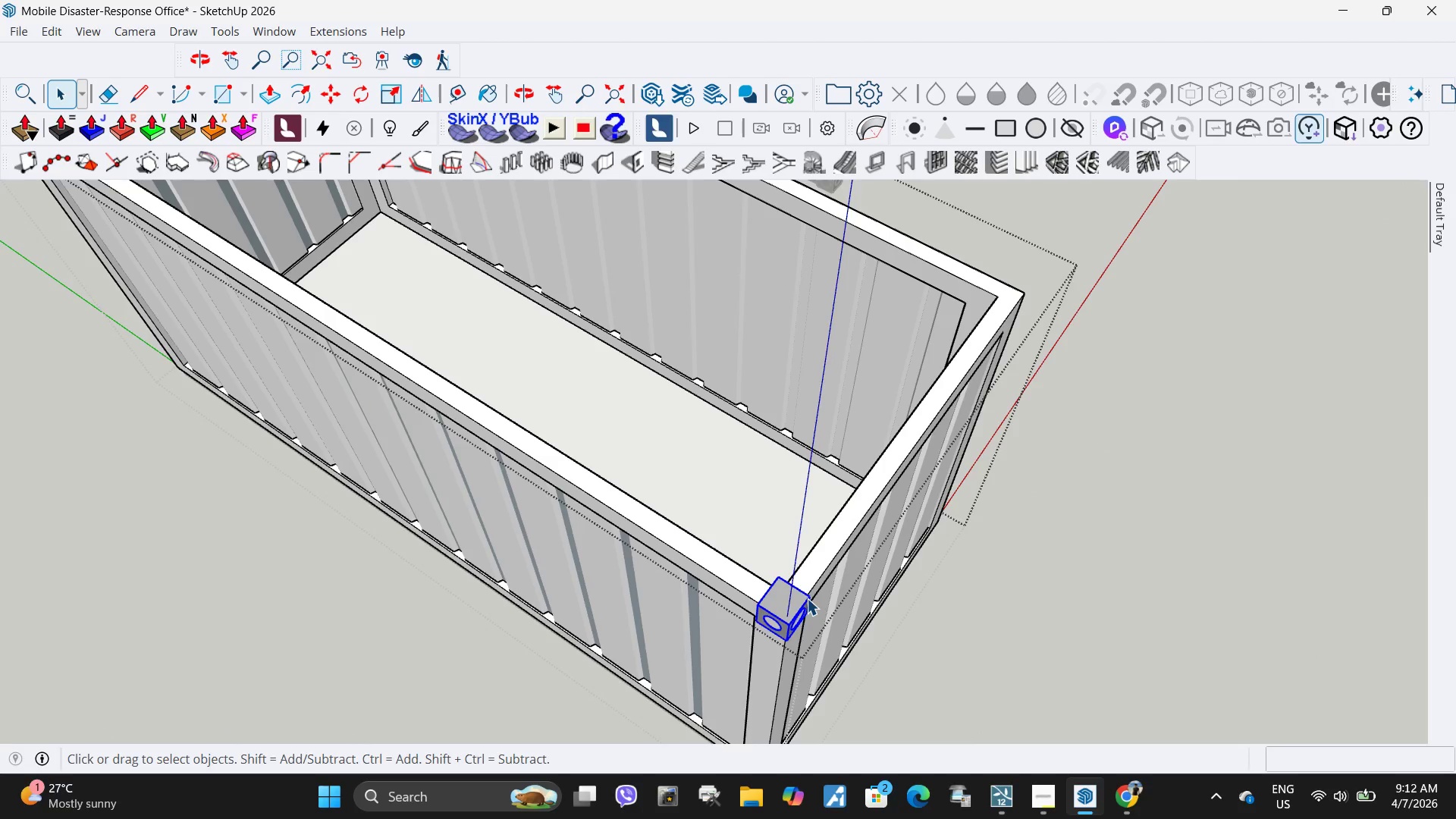 
key(M)
 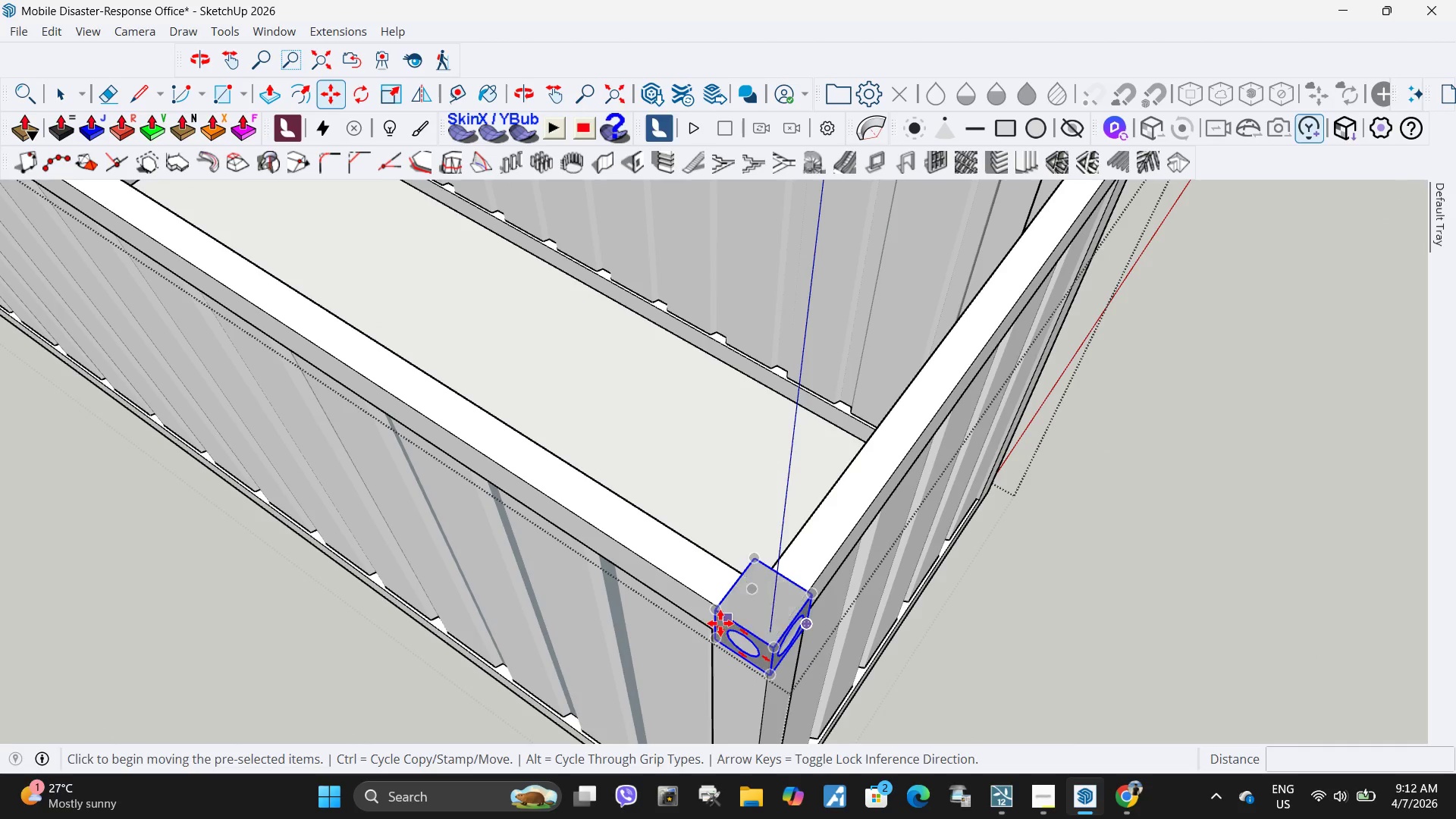 
scroll: coordinate [806, 598], scroll_direction: up, amount: 6.0
 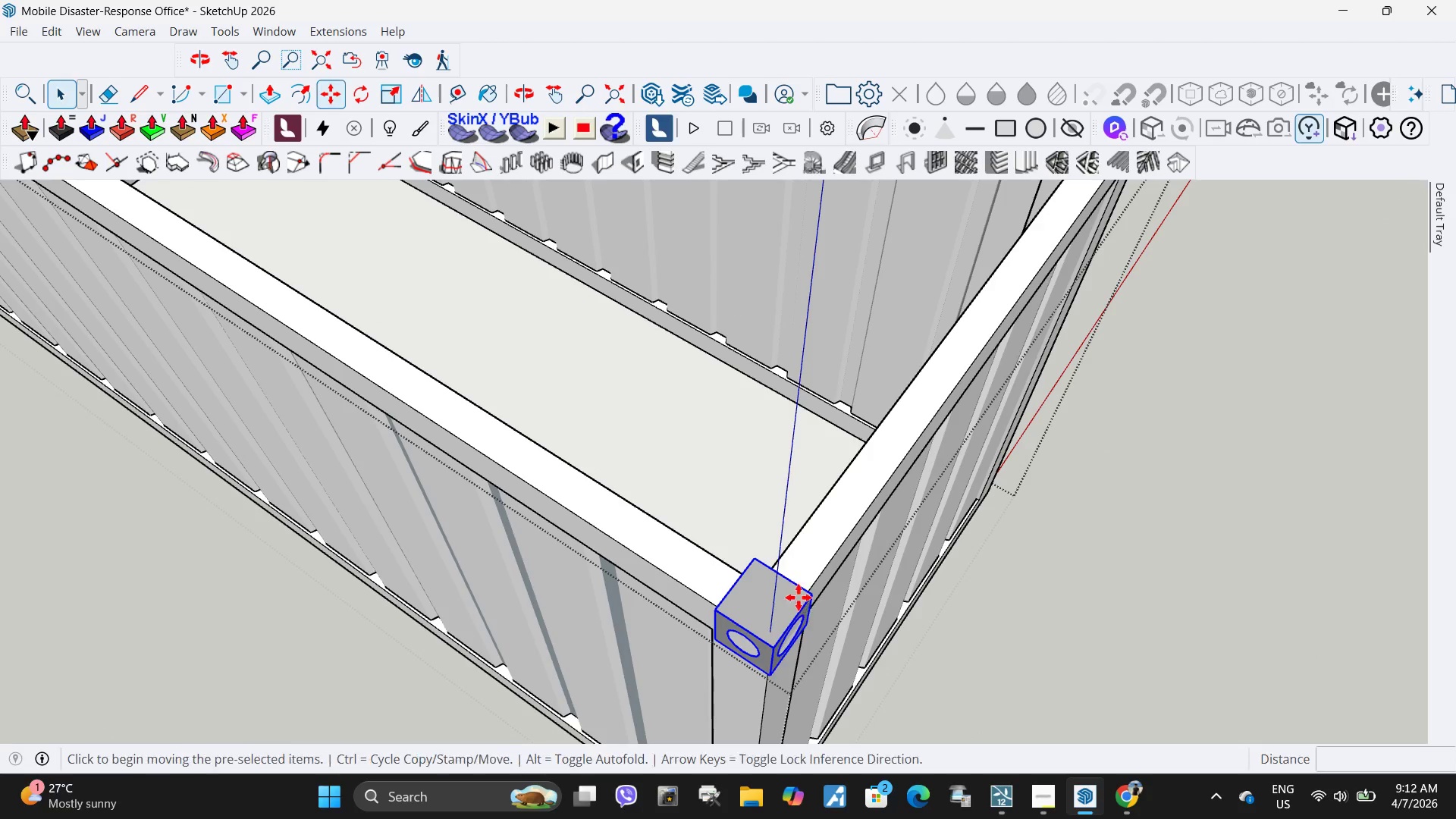 
key(Control+ControlLeft)
 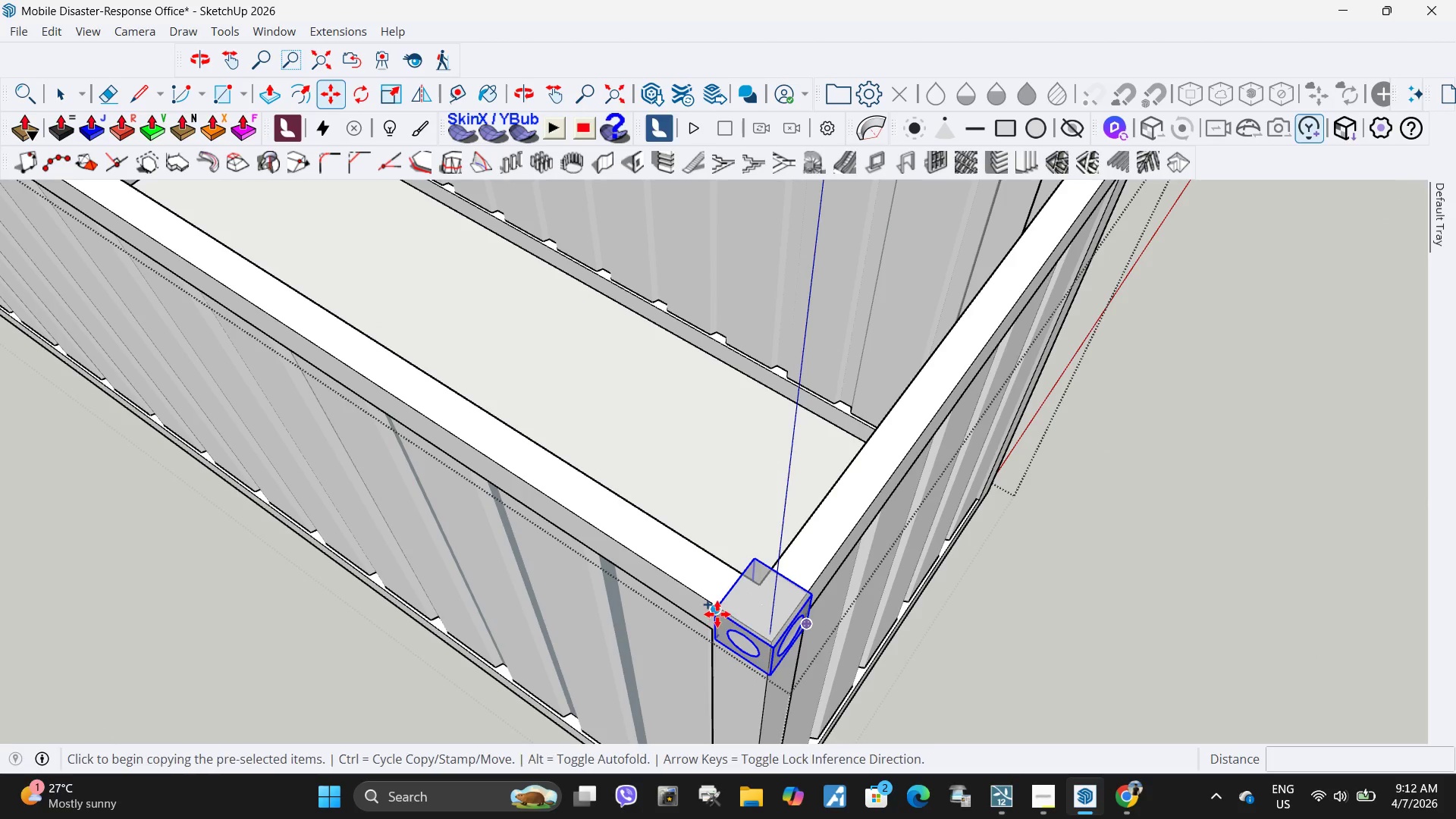 
left_click([717, 614])
 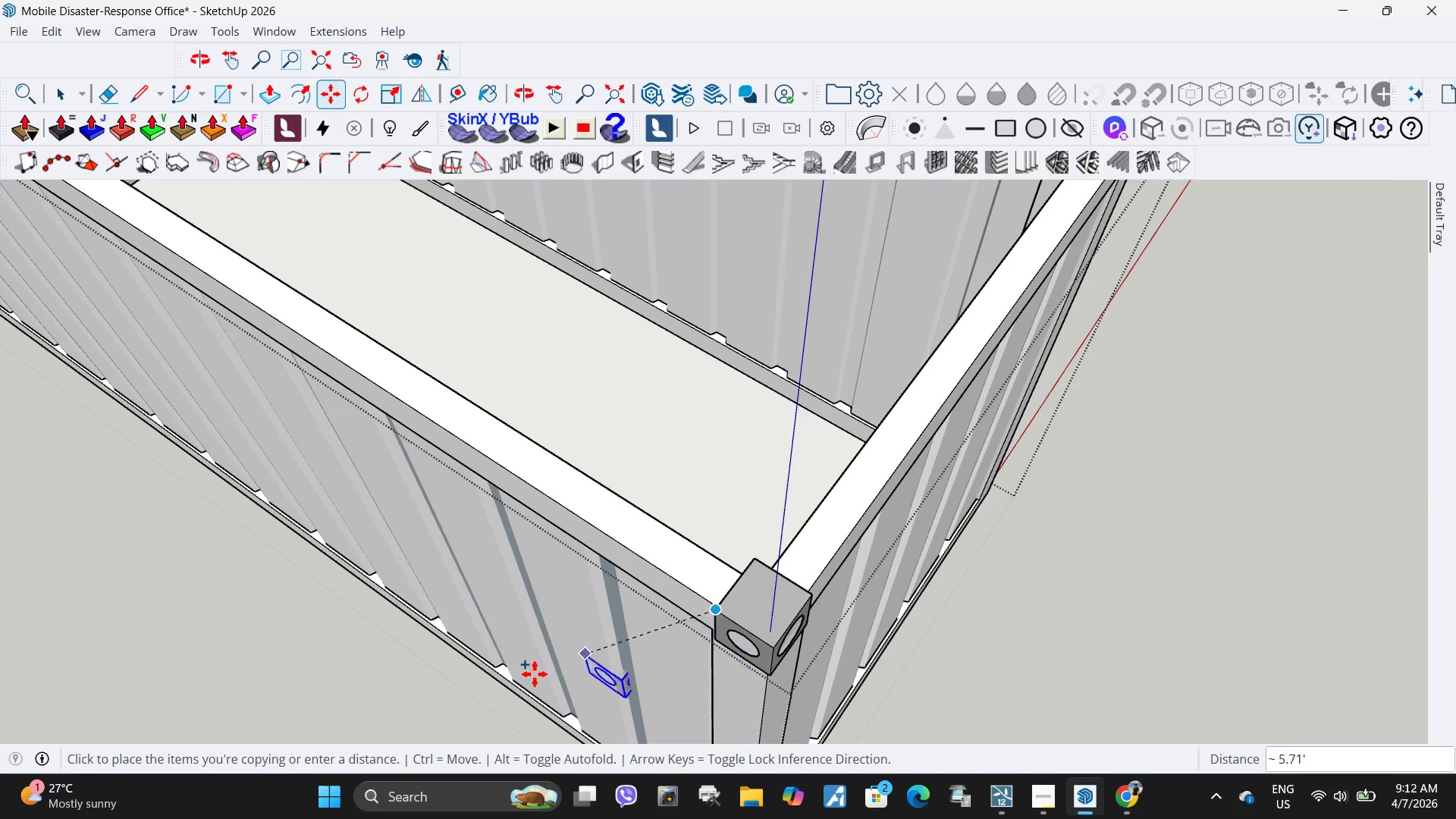 
scroll: coordinate [715, 526], scroll_direction: down, amount: 3.0
 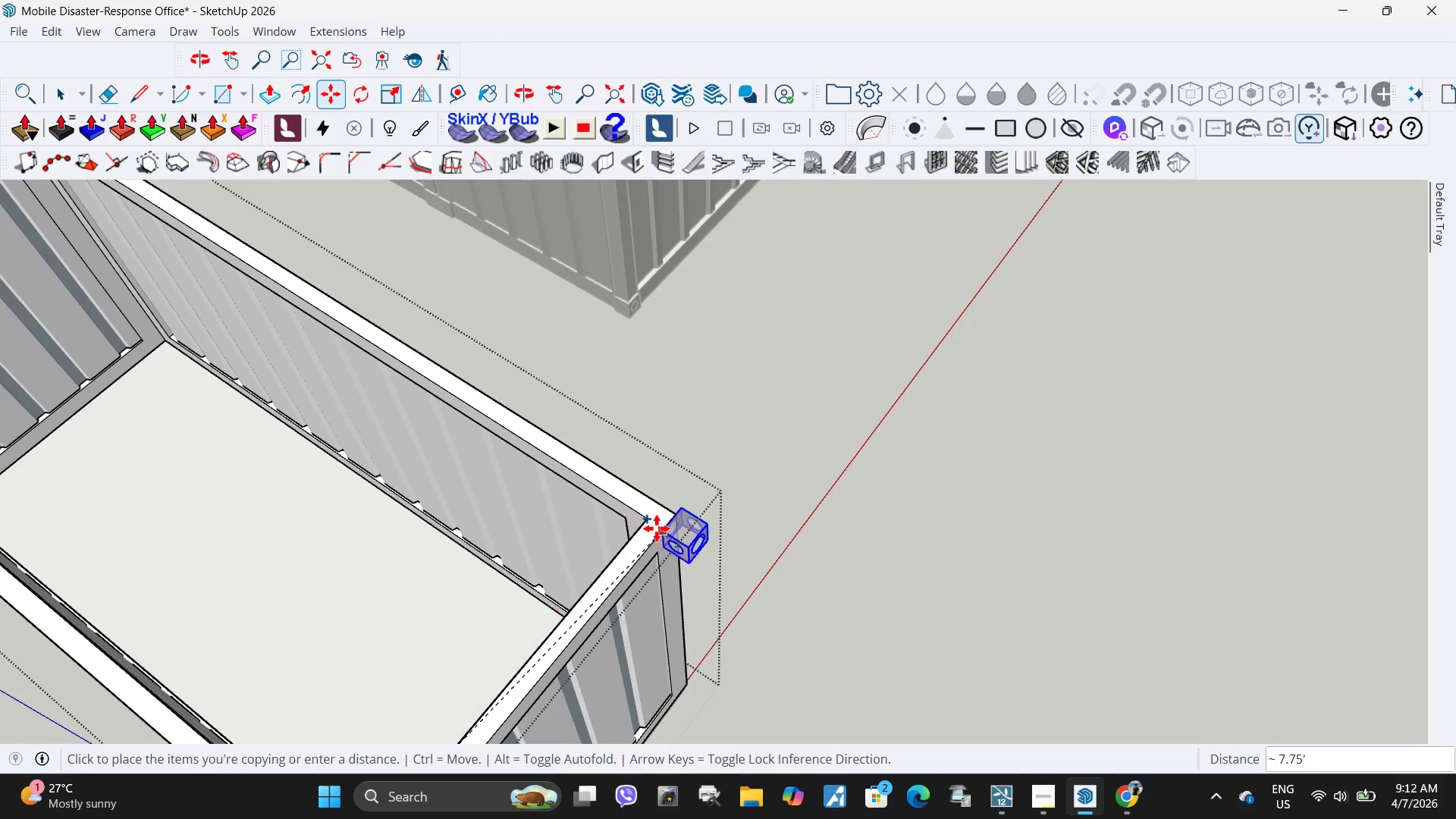 
scroll: coordinate [657, 522], scroll_direction: up, amount: 8.0
 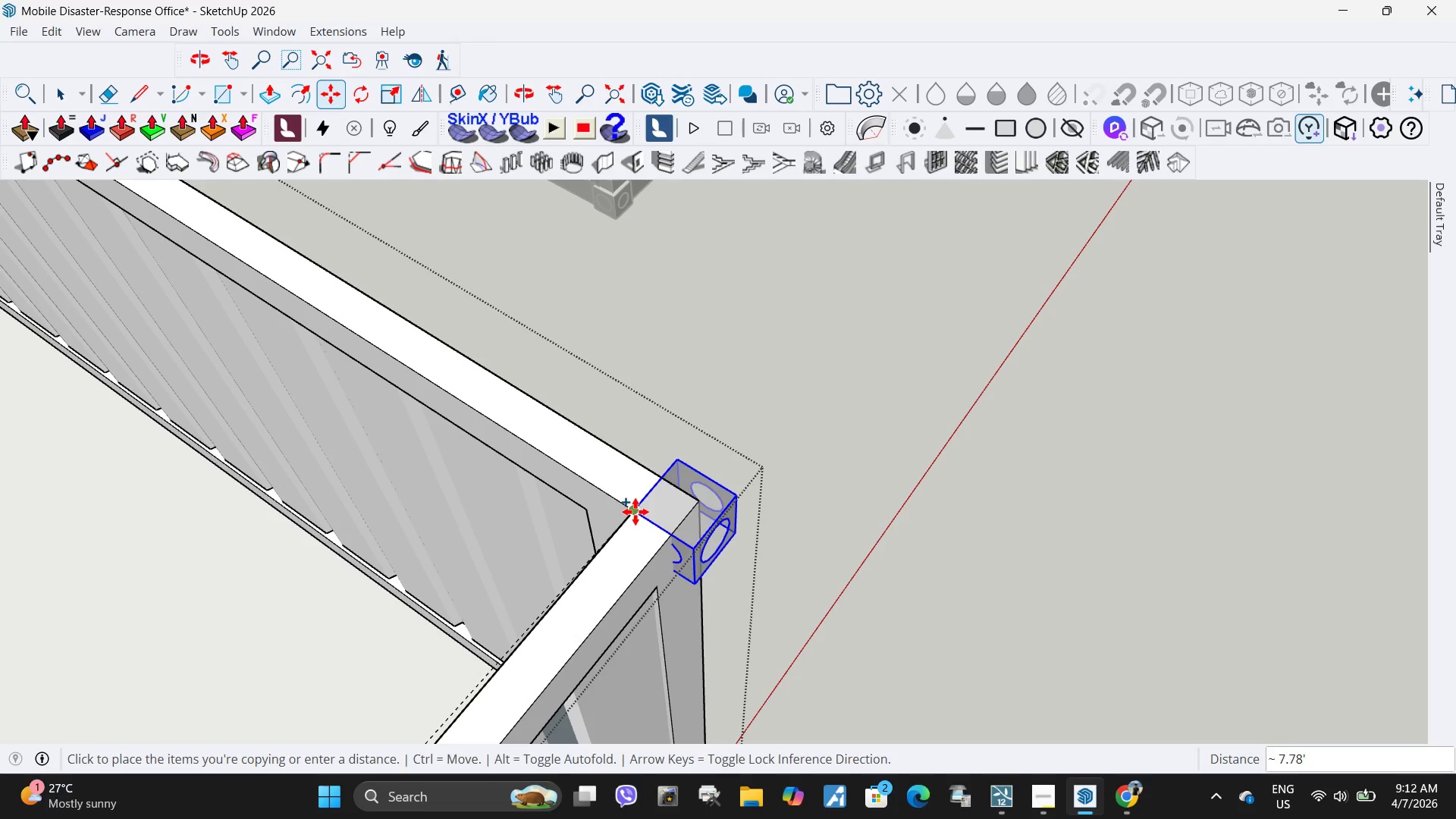 
left_click([635, 512])
 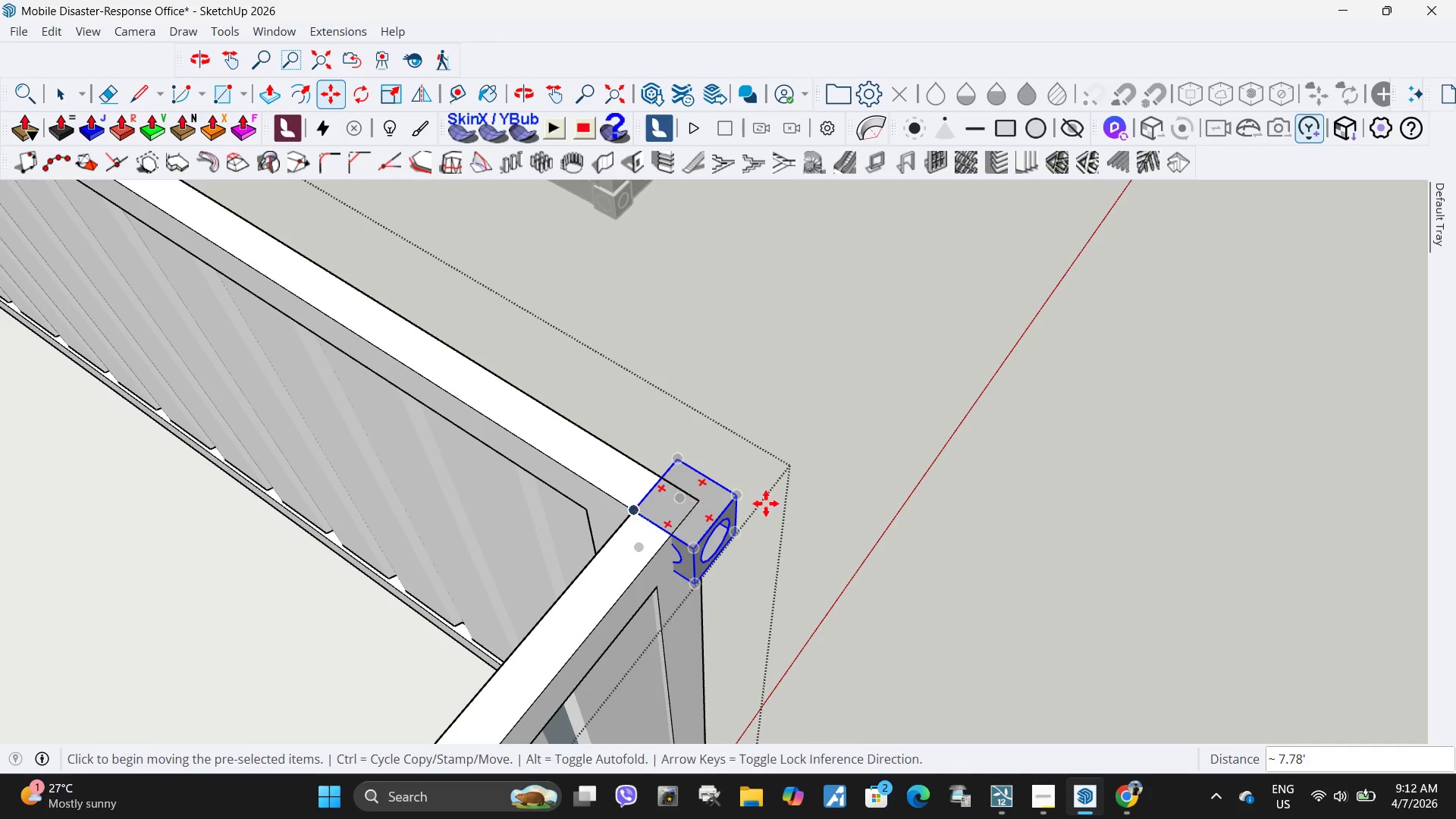 
scroll: coordinate [770, 504], scroll_direction: down, amount: 6.0
 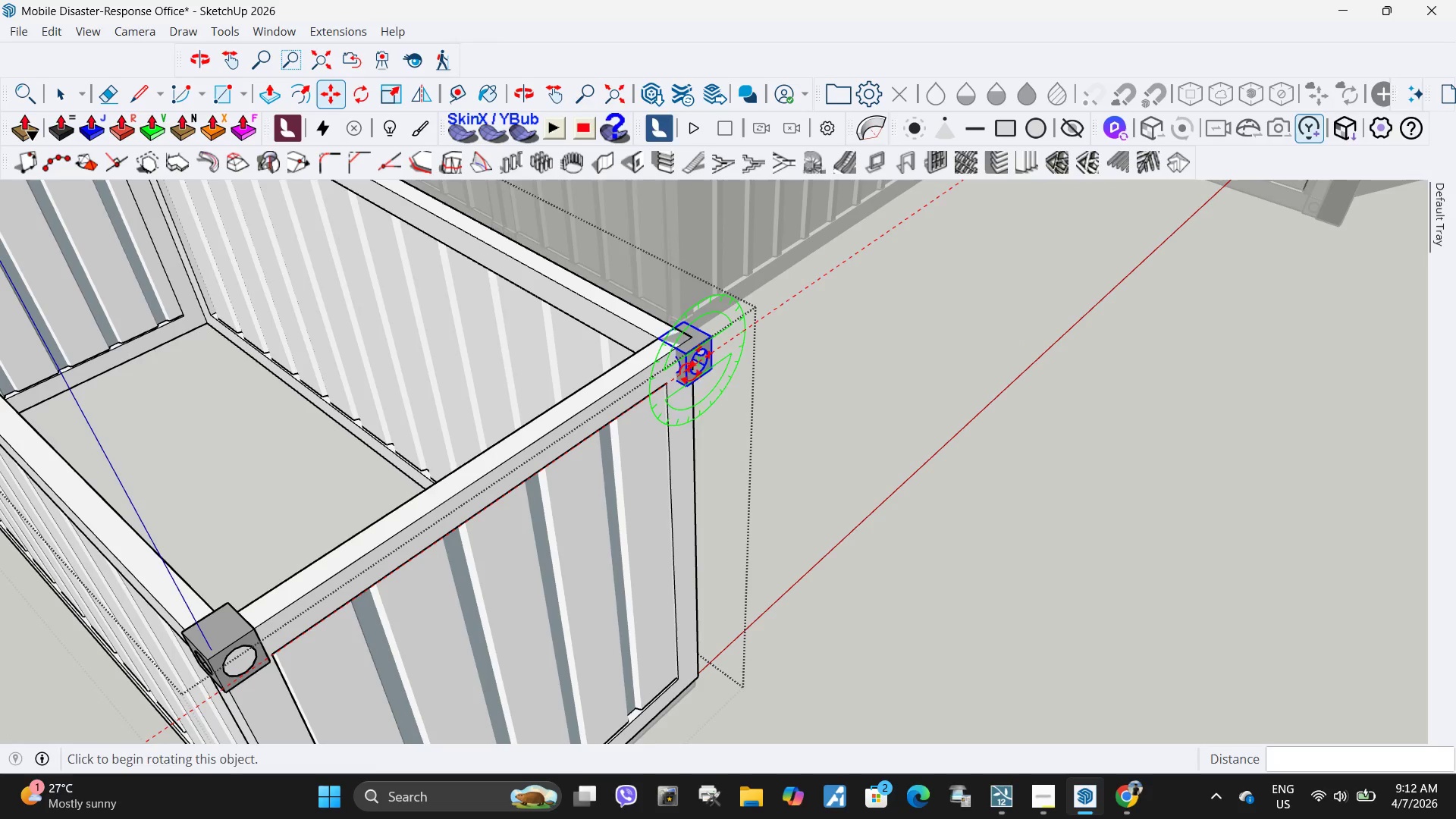 
scroll: coordinate [734, 318], scroll_direction: up, amount: 6.0
 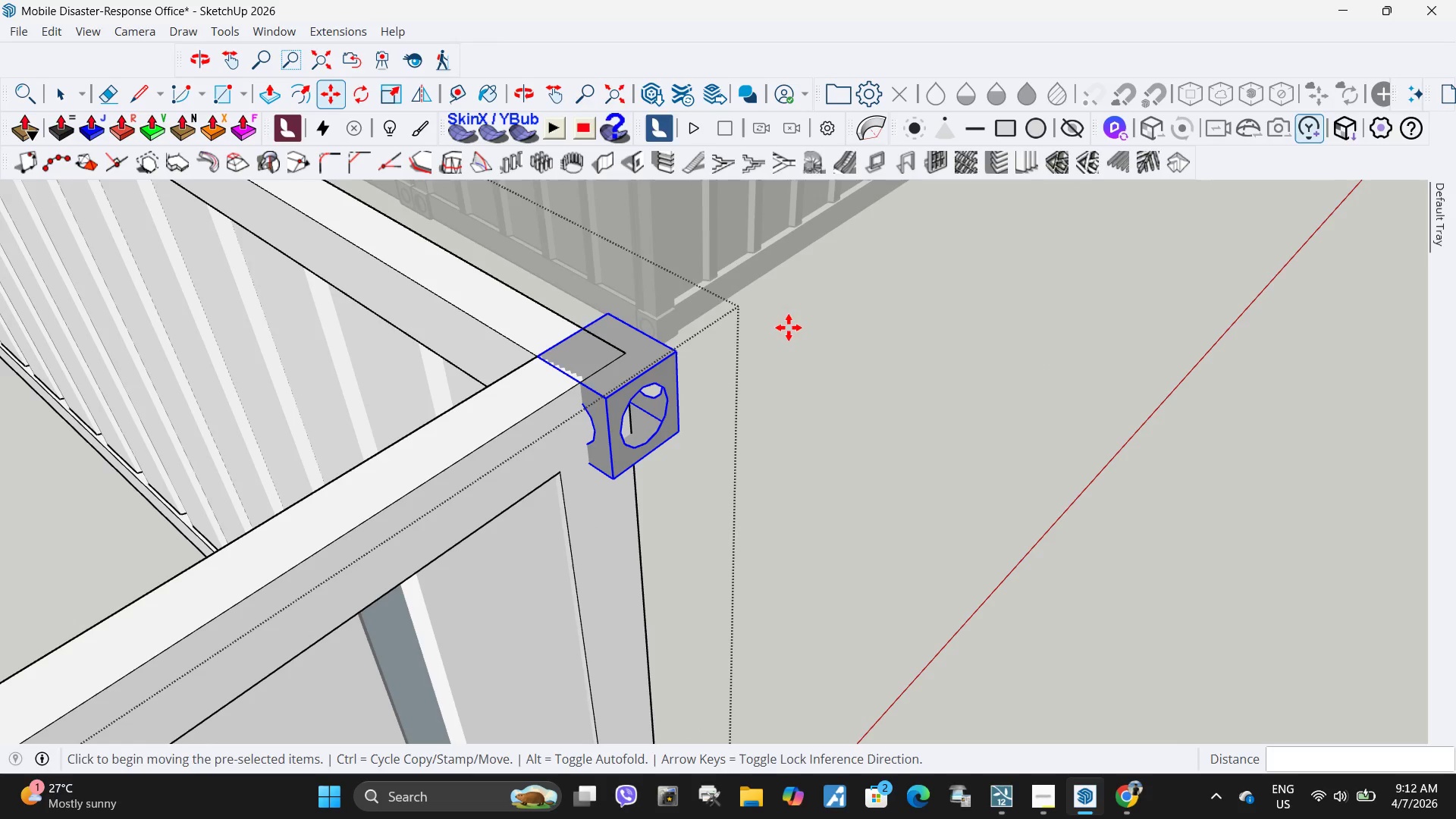 
key(M)
 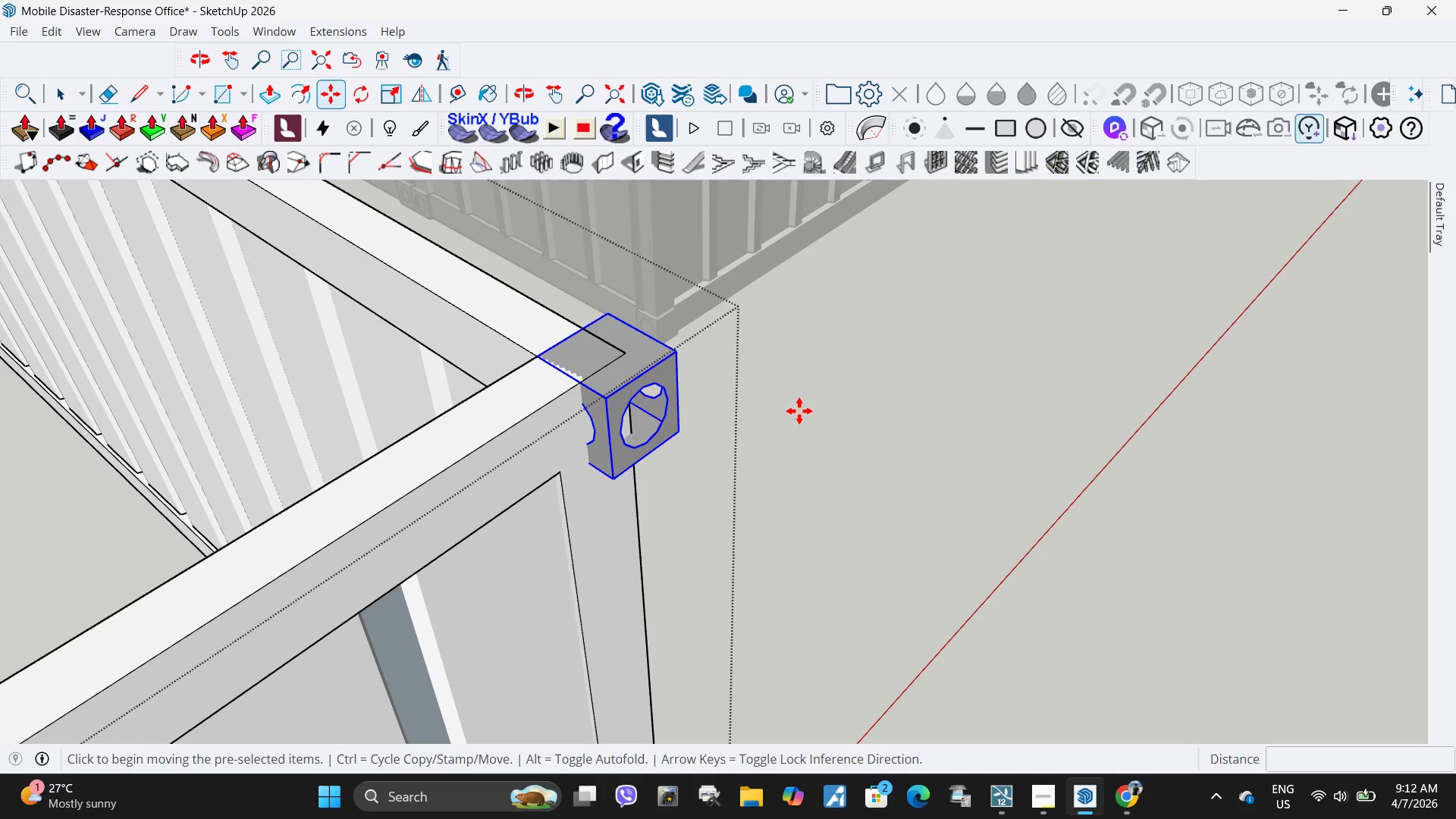 
left_click([799, 414])
 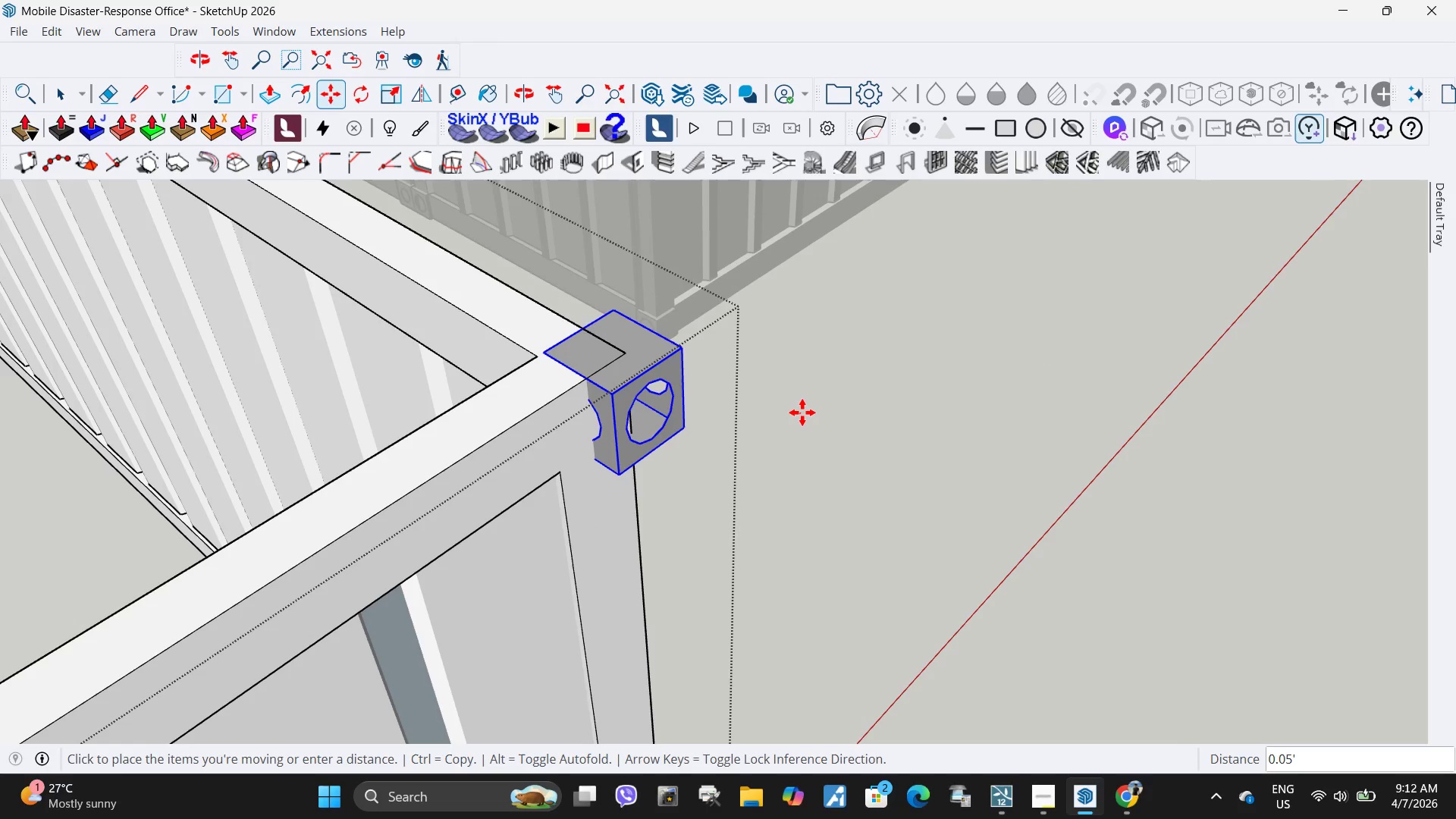 
key(Escape)
 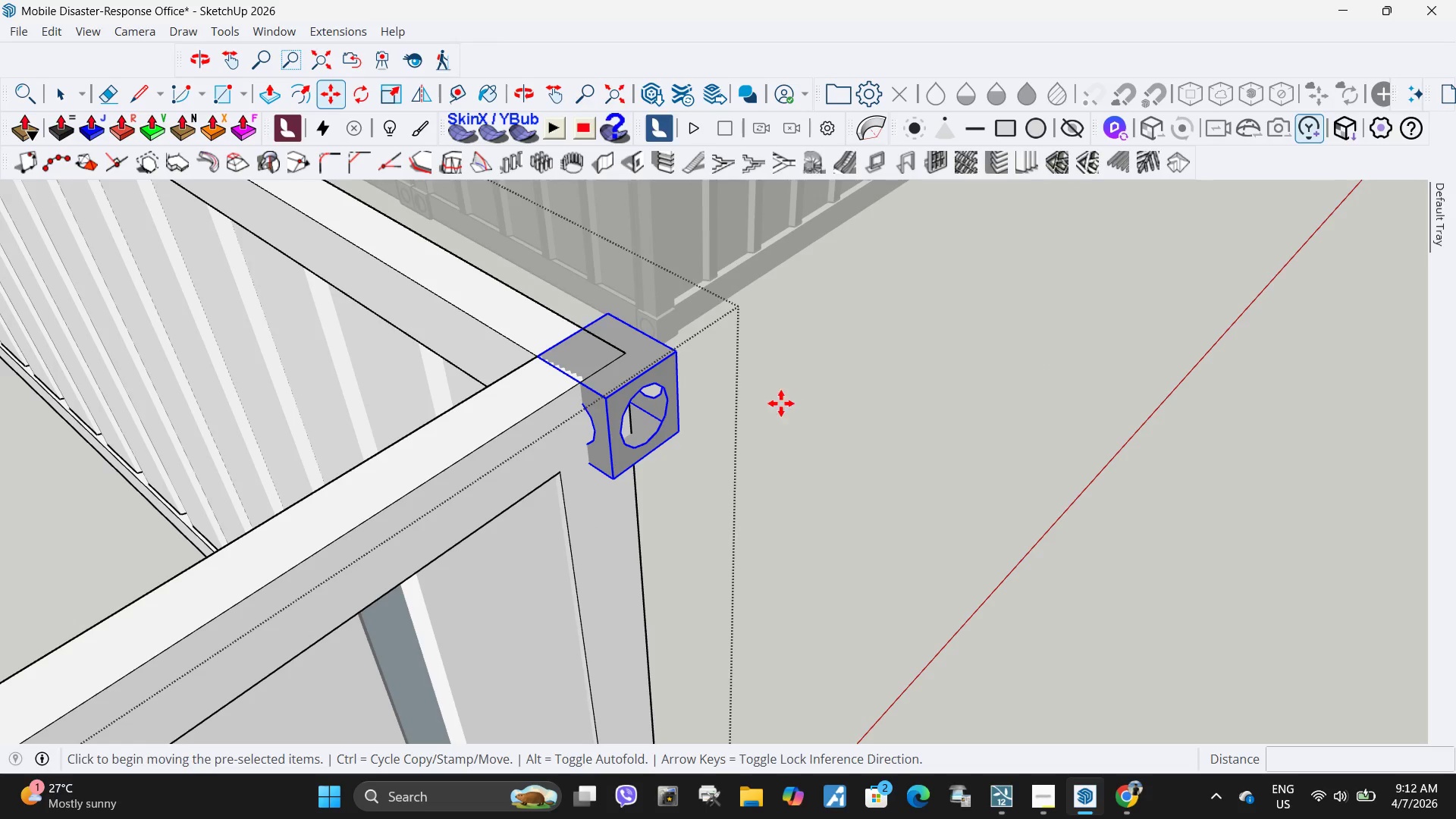 
key(M)
 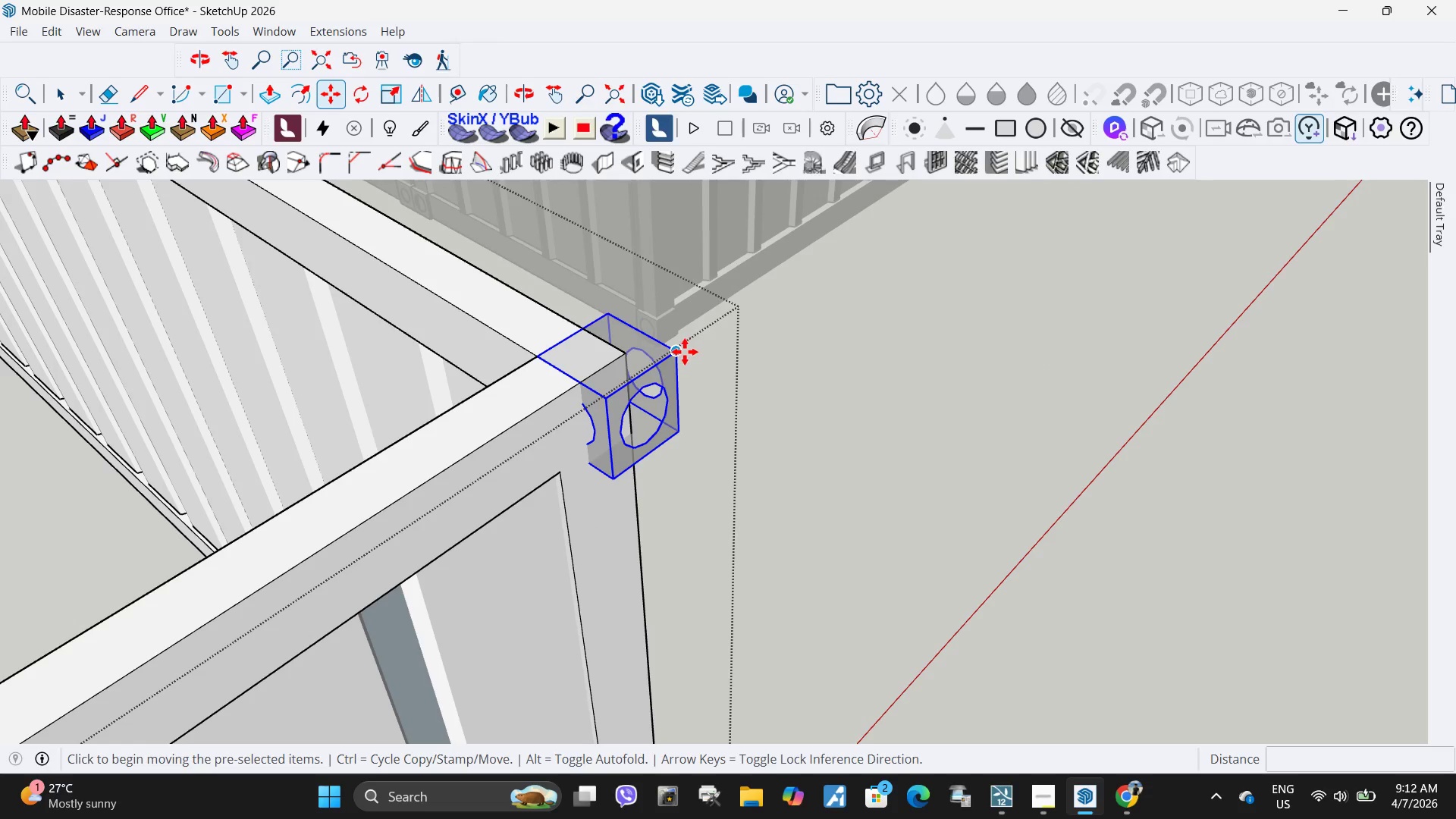 
left_click([683, 353])
 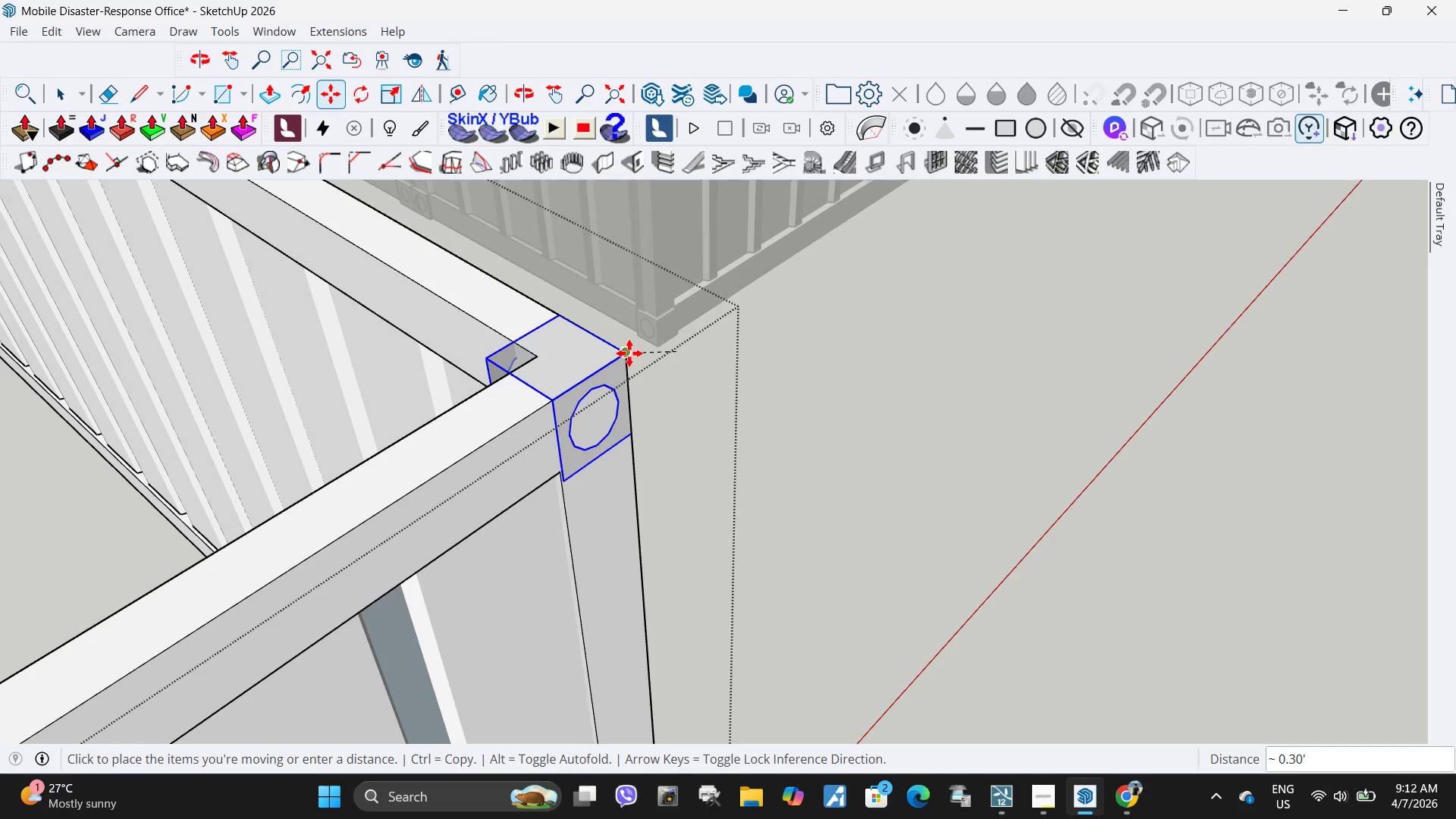 
left_click([628, 353])
 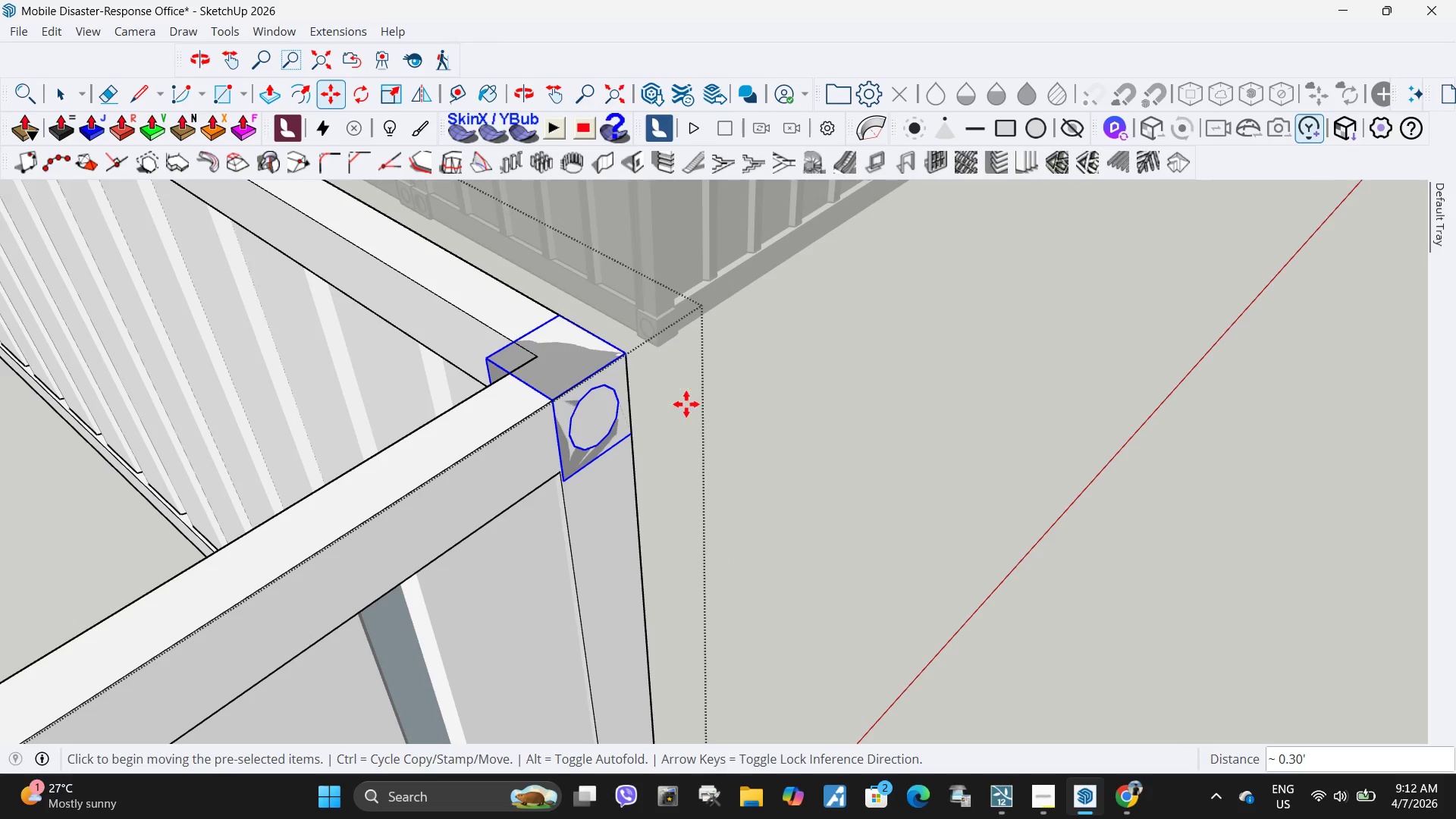 
left_click_drag(start_coordinate=[686, 406], to_coordinate=[686, 401])
 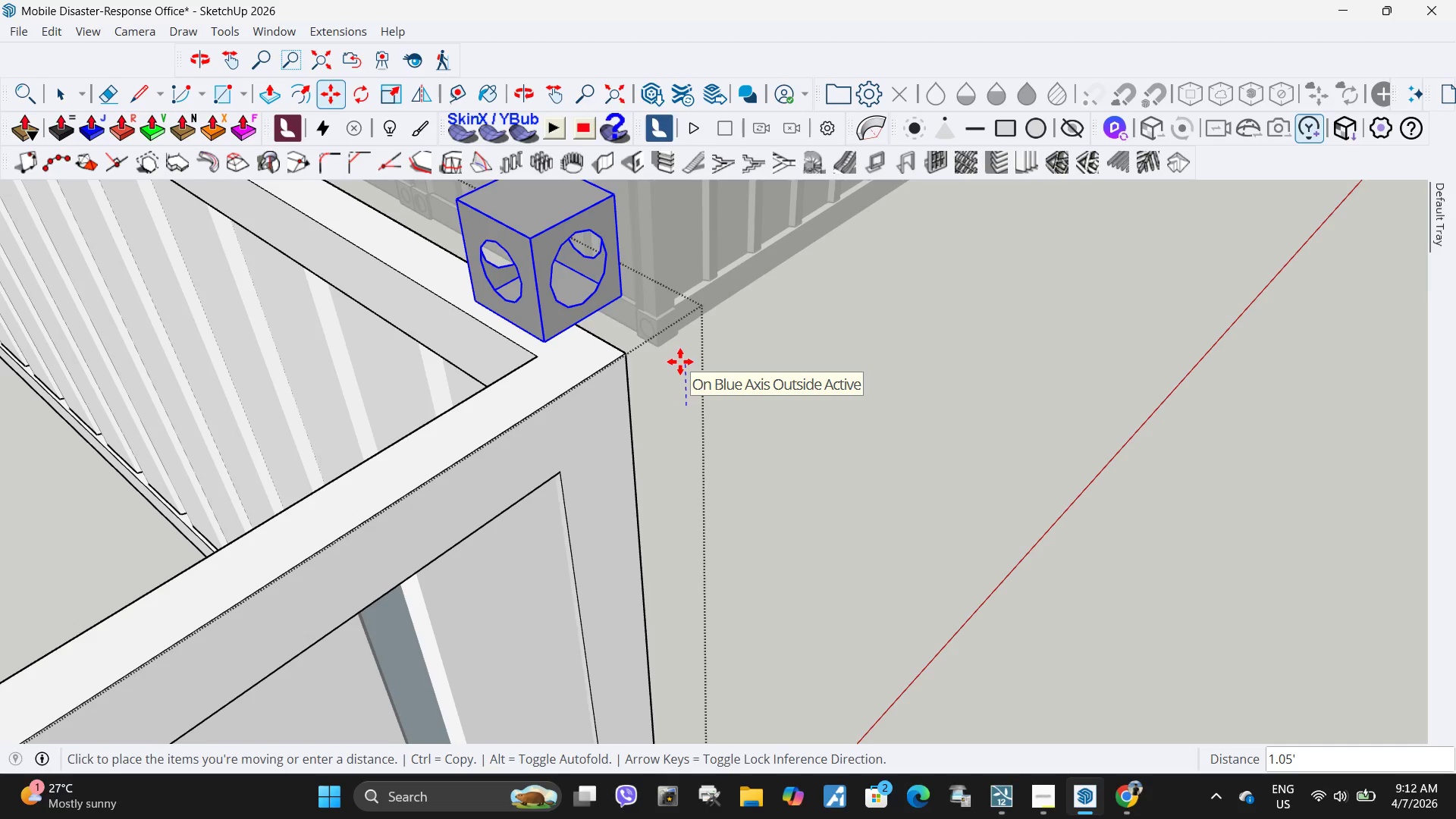 
key(NumpadDecimal)
 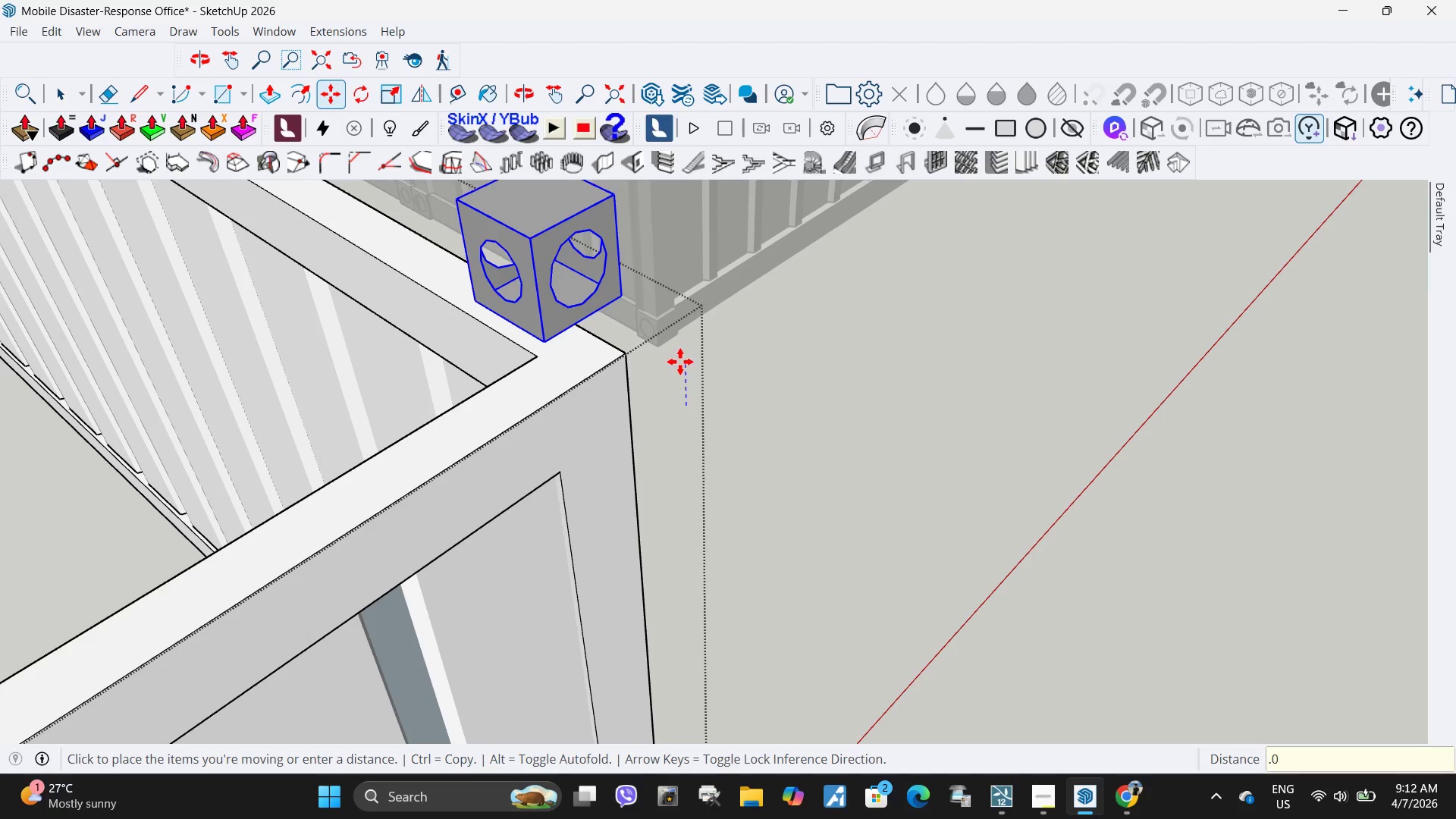 
key(Numpad0)
 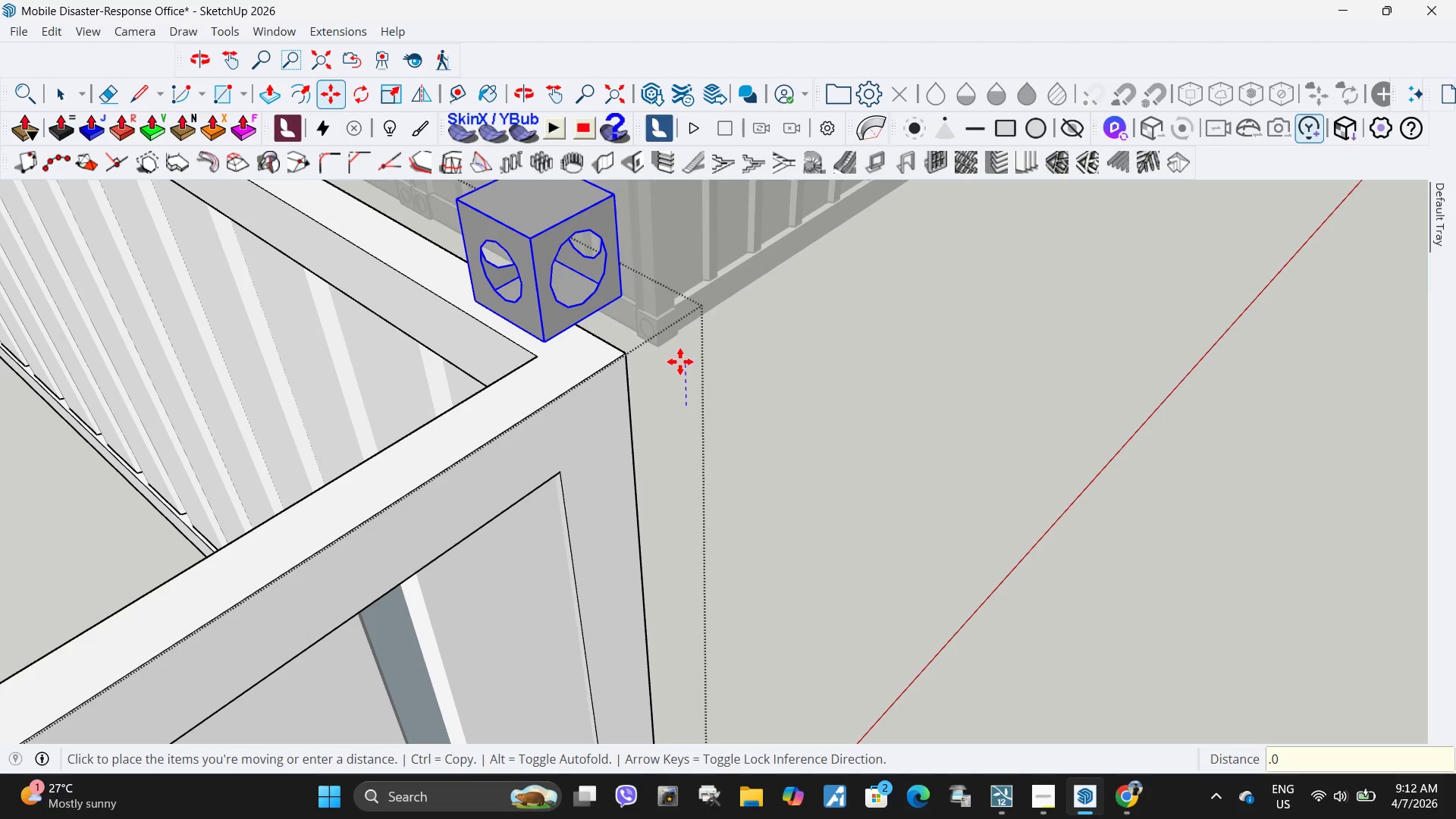 
key(Numpad5)
 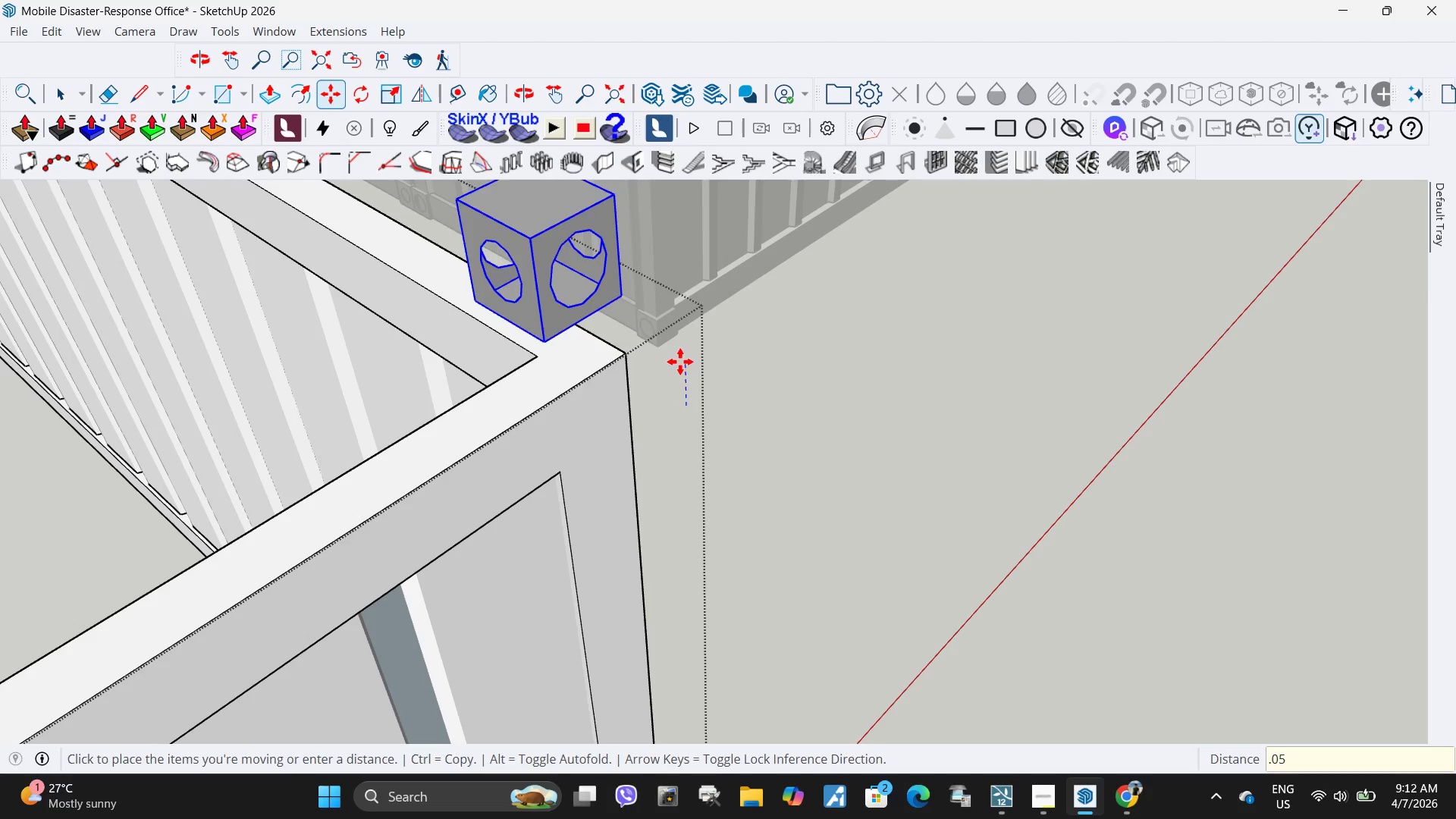 
key(NumpadEnter)
 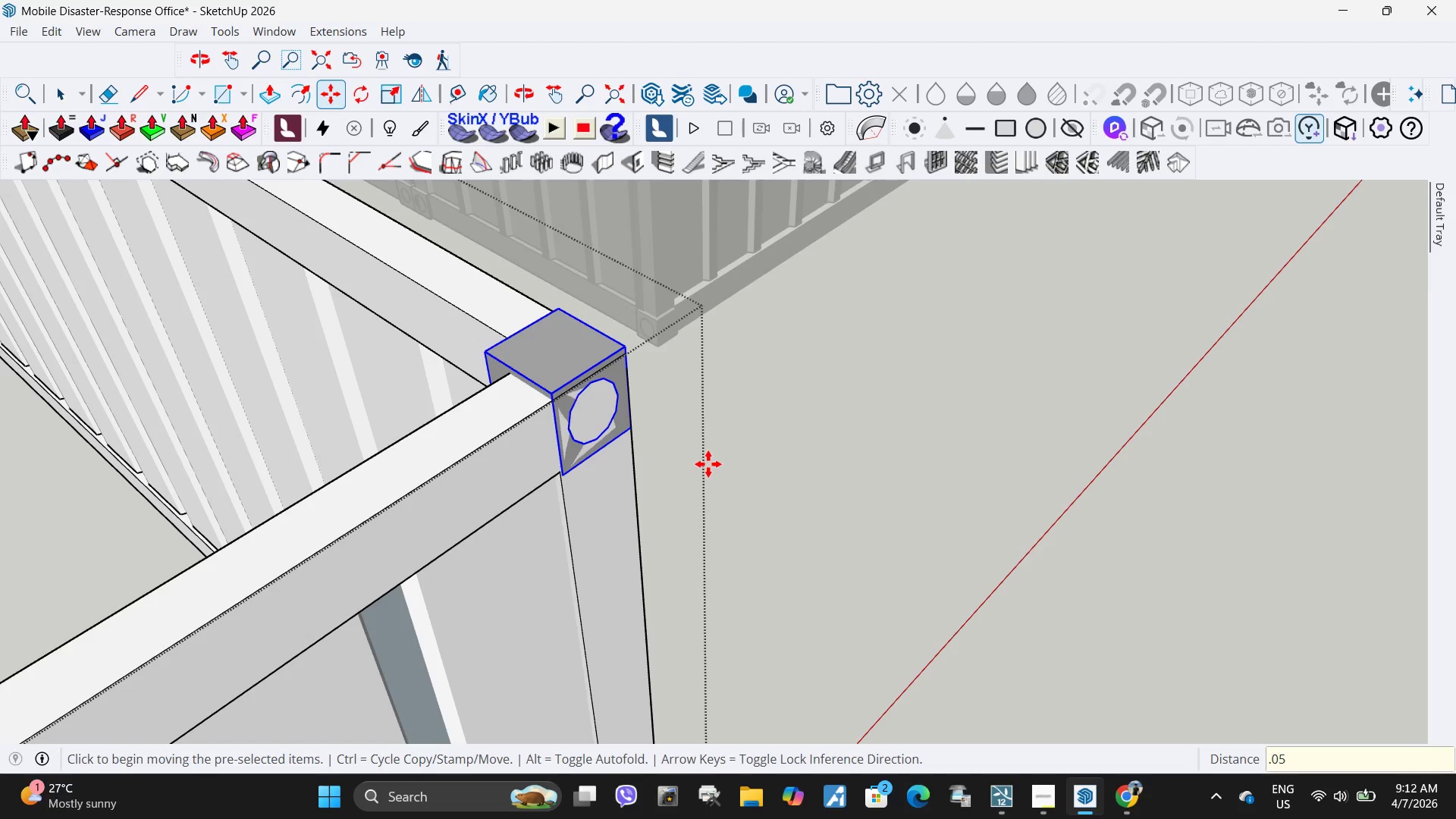 
double_click([695, 461])
 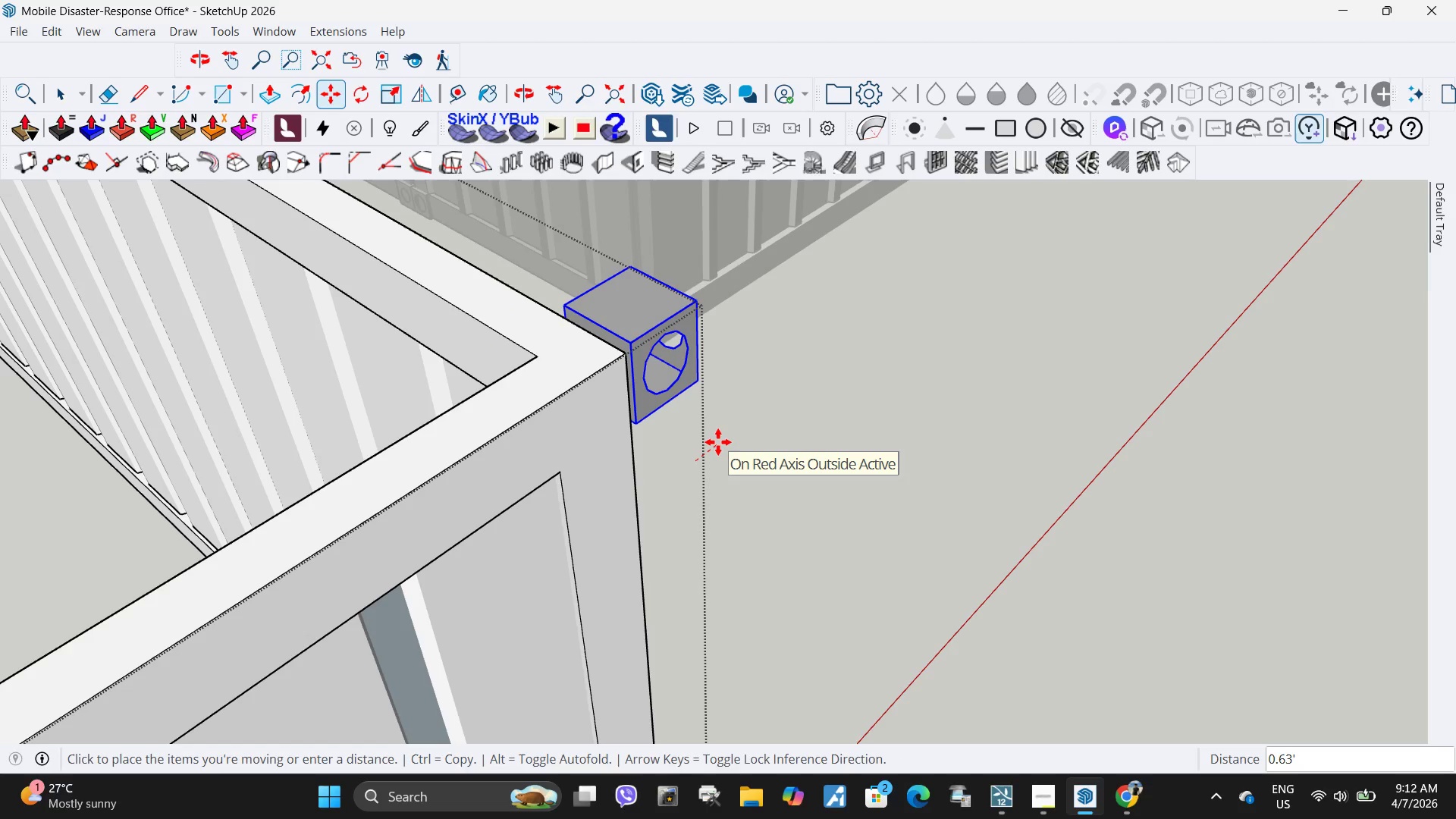 
key(NumpadDecimal)
 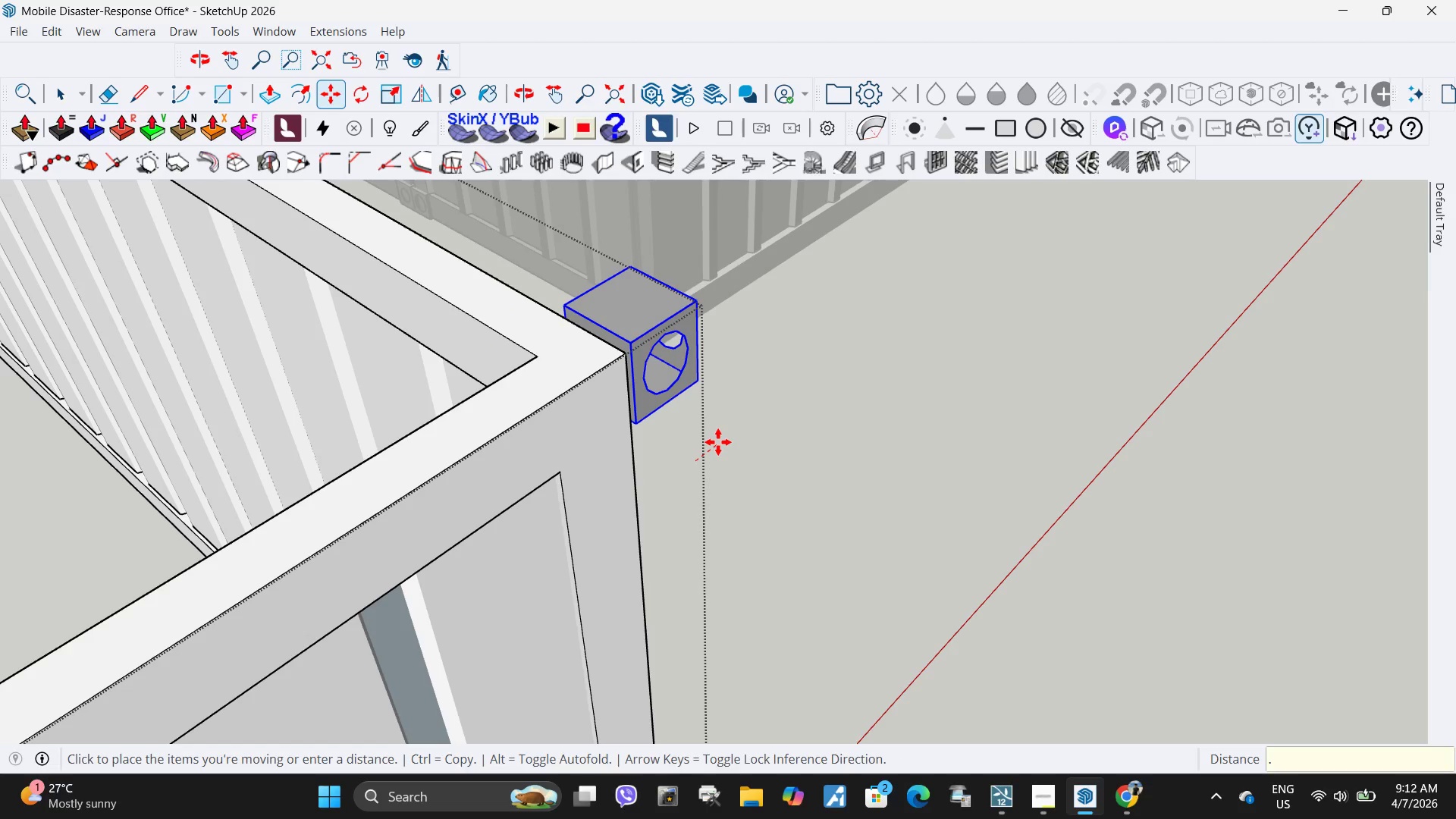 
key(Numpad0)
 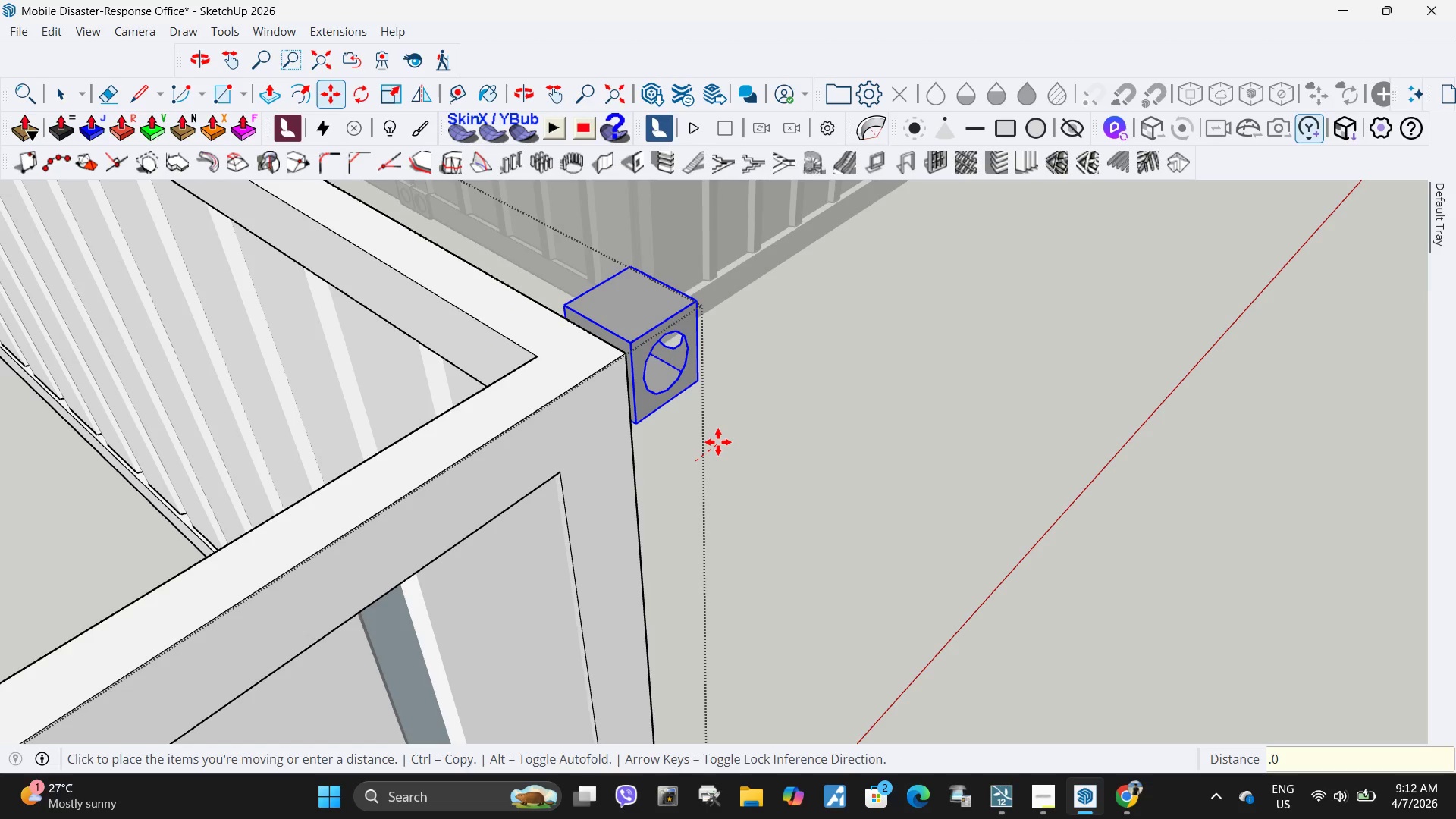 
key(Numpad5)
 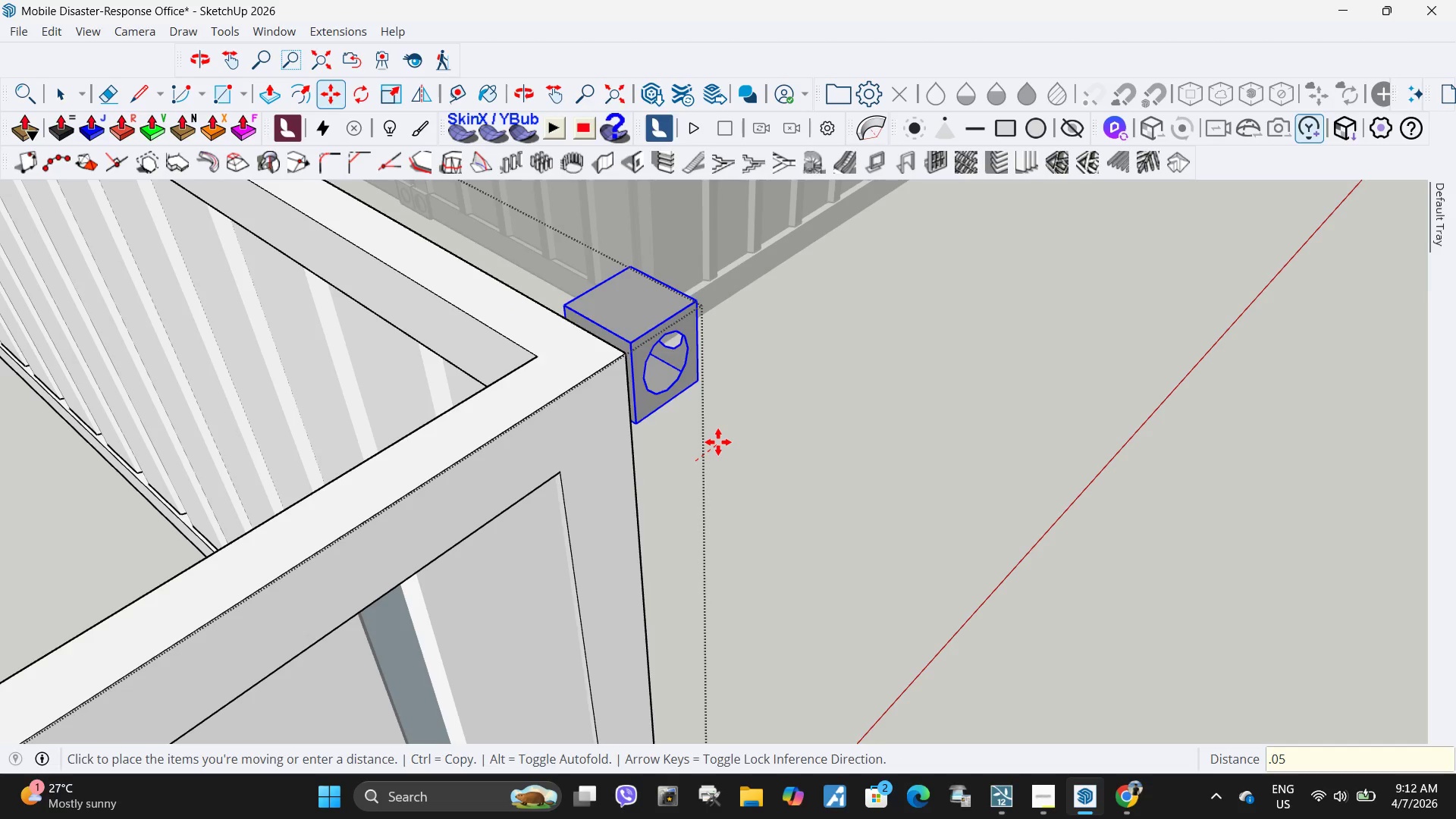 
key(NumpadEnter)
 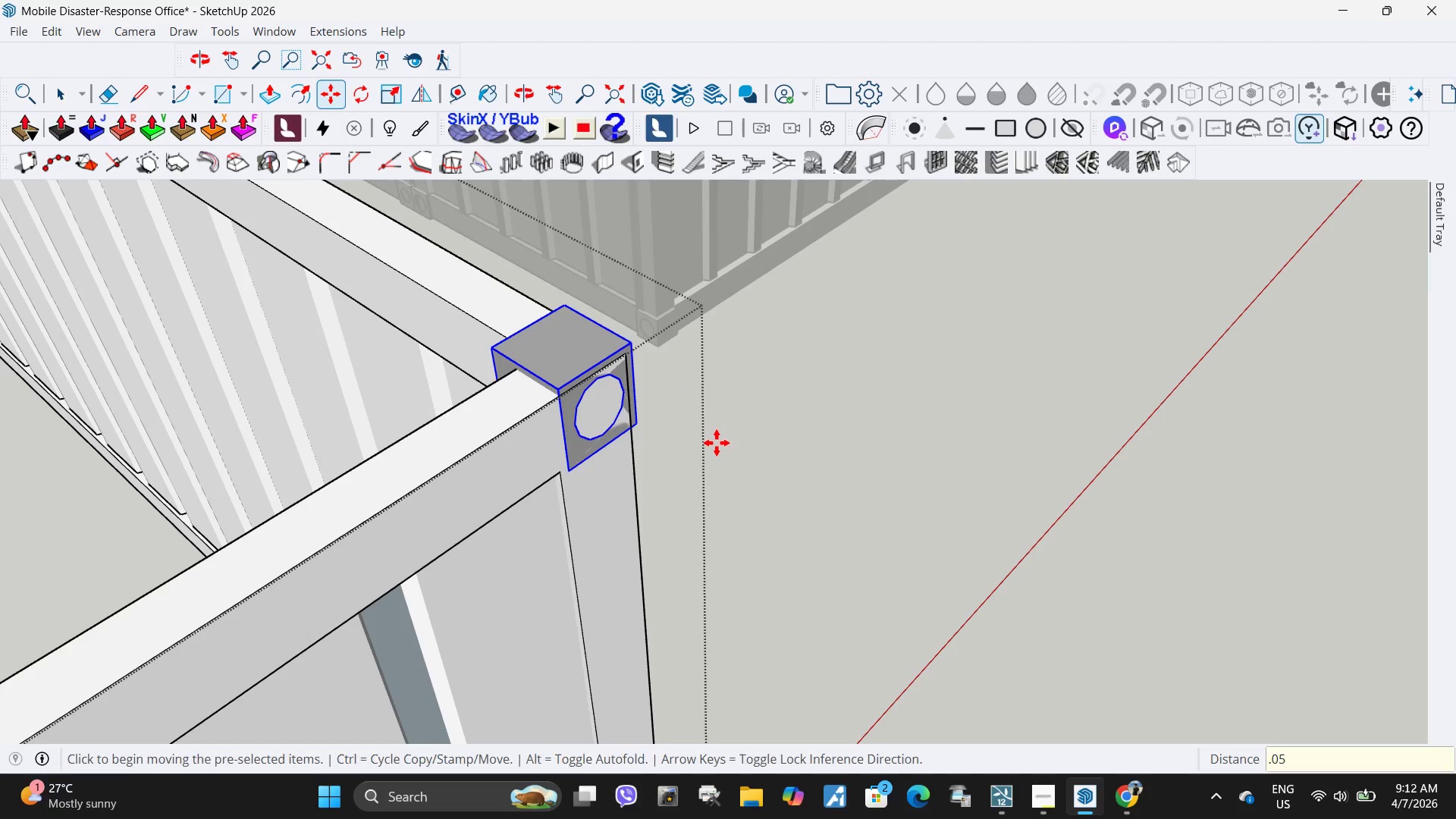 
left_click([717, 443])
 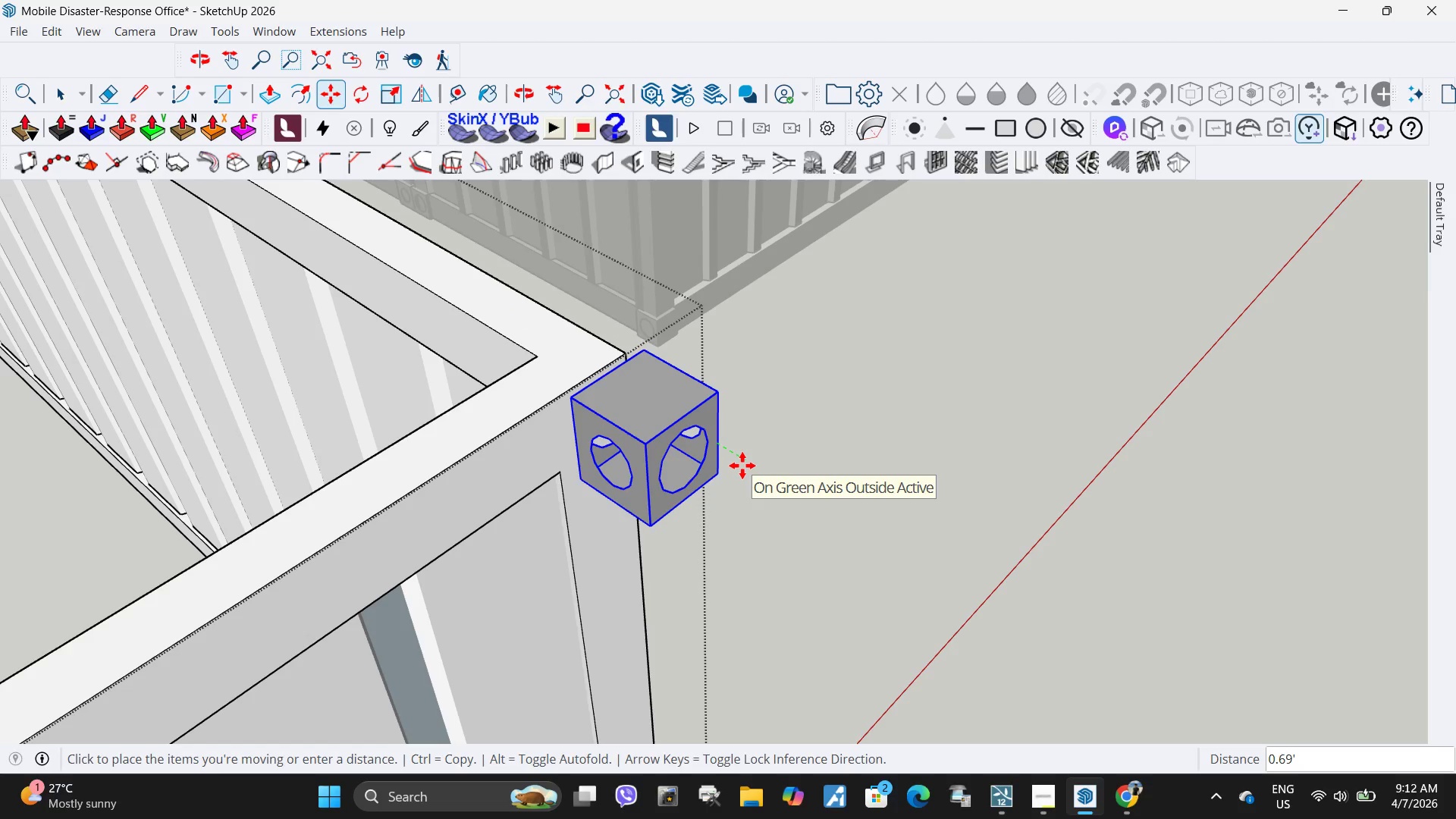 
key(NumpadDecimal)
 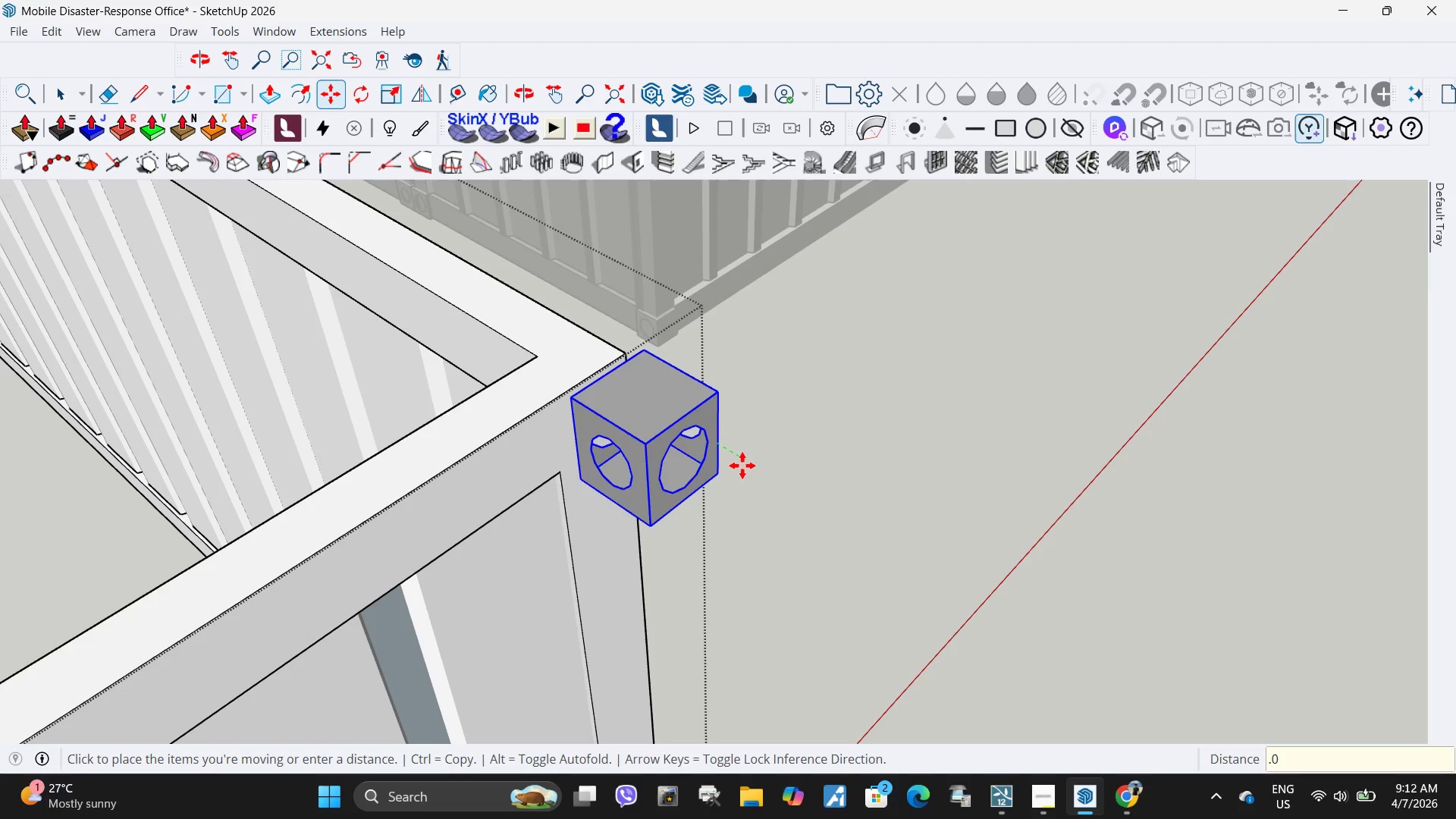 
key(Numpad0)
 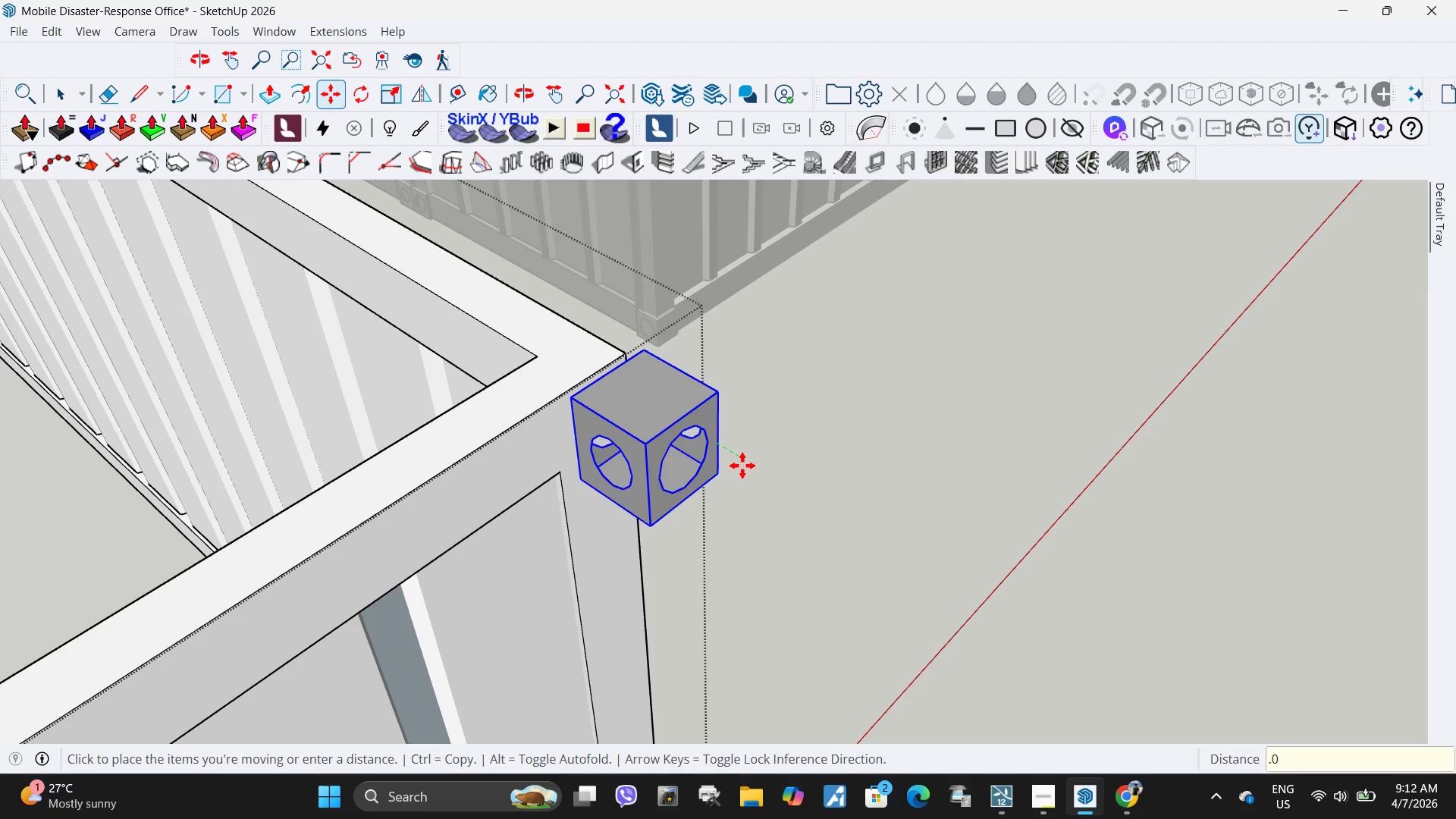 
key(Numpad5)
 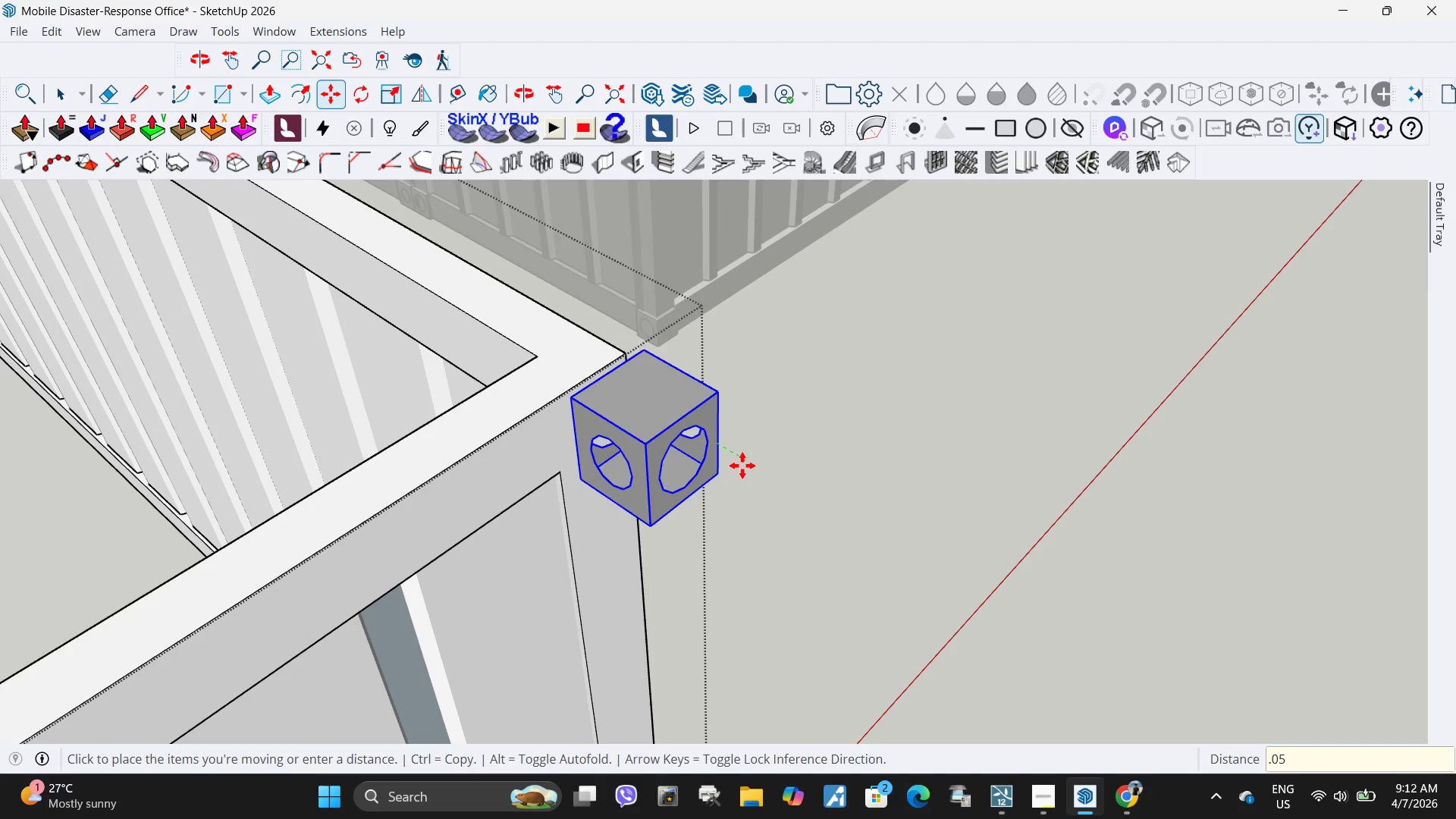 
key(NumpadEnter)
 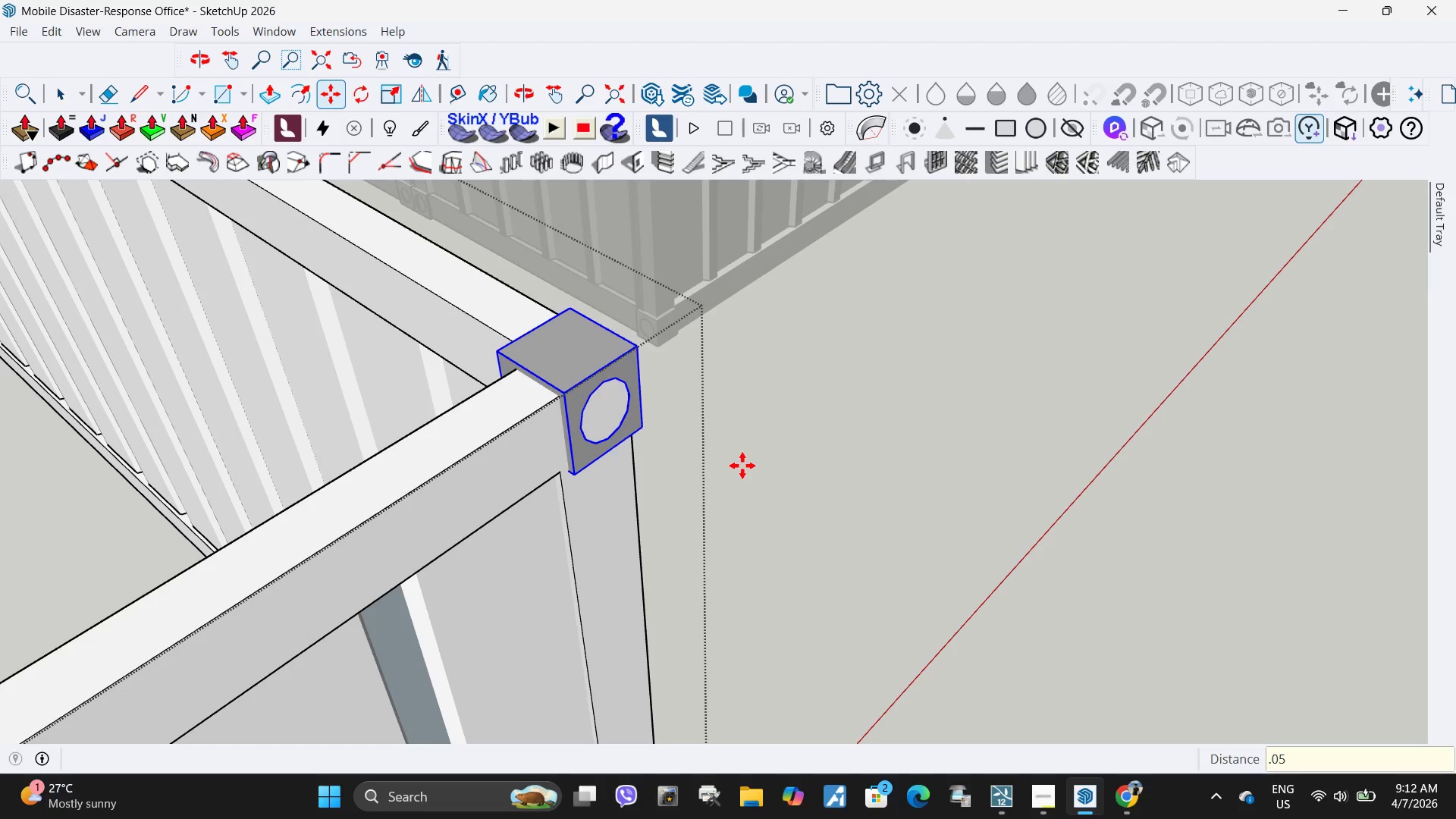 
key(Space)
 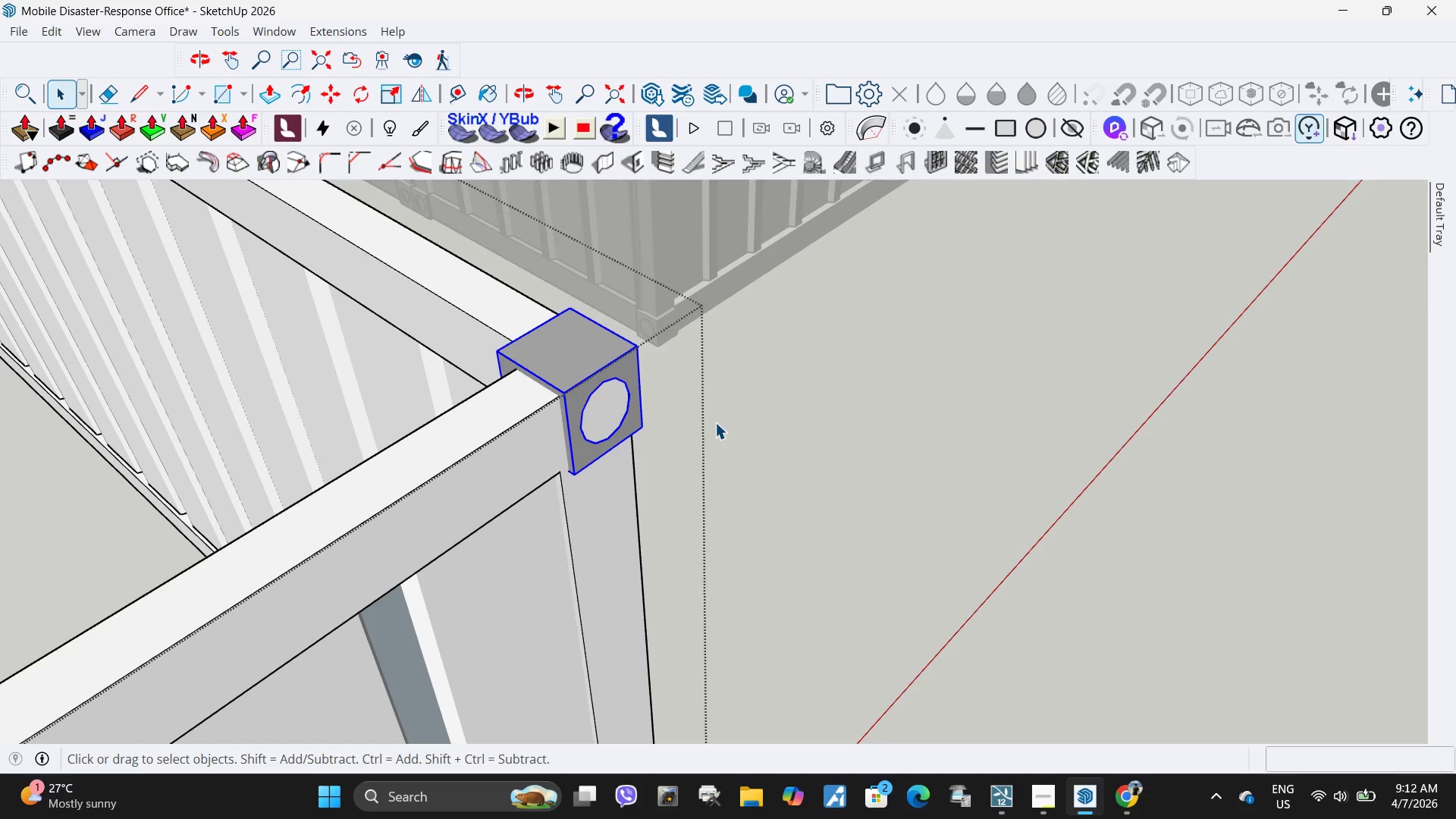 
key(M)
 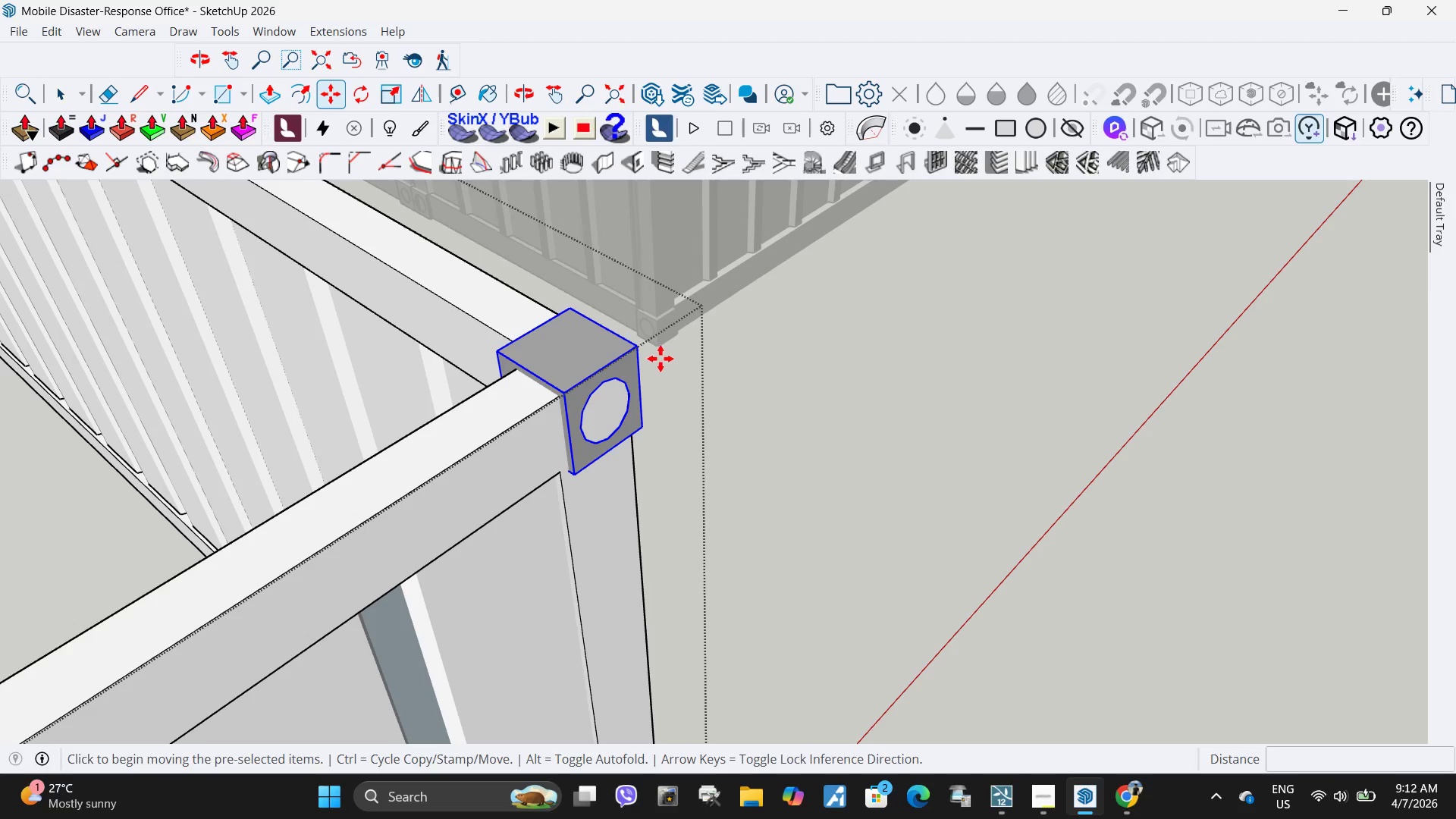 
key(Control+ControlLeft)
 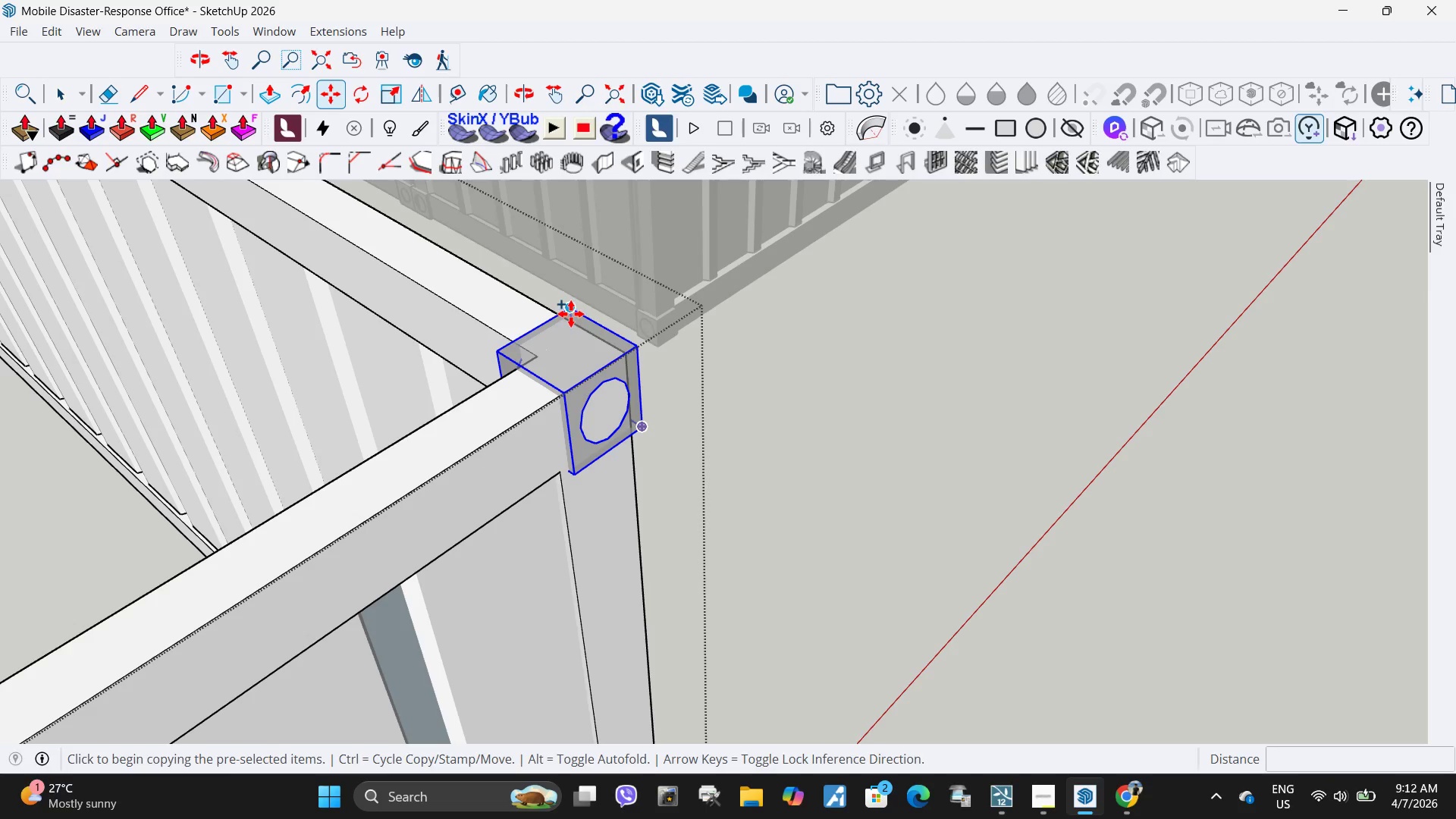 
scroll: coordinate [672, 447], scroll_direction: down, amount: 5.0
 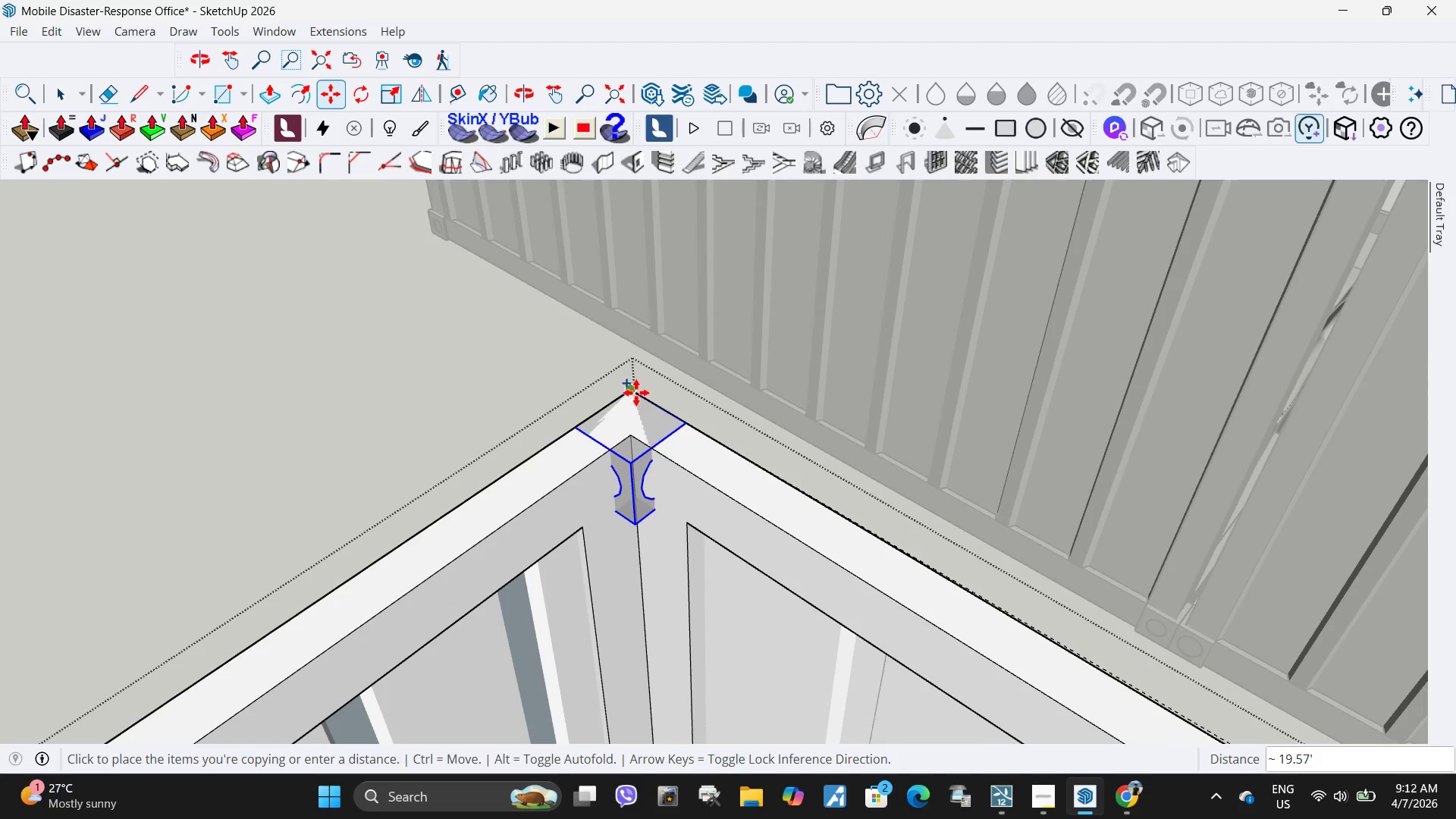 
left_click([636, 393])
 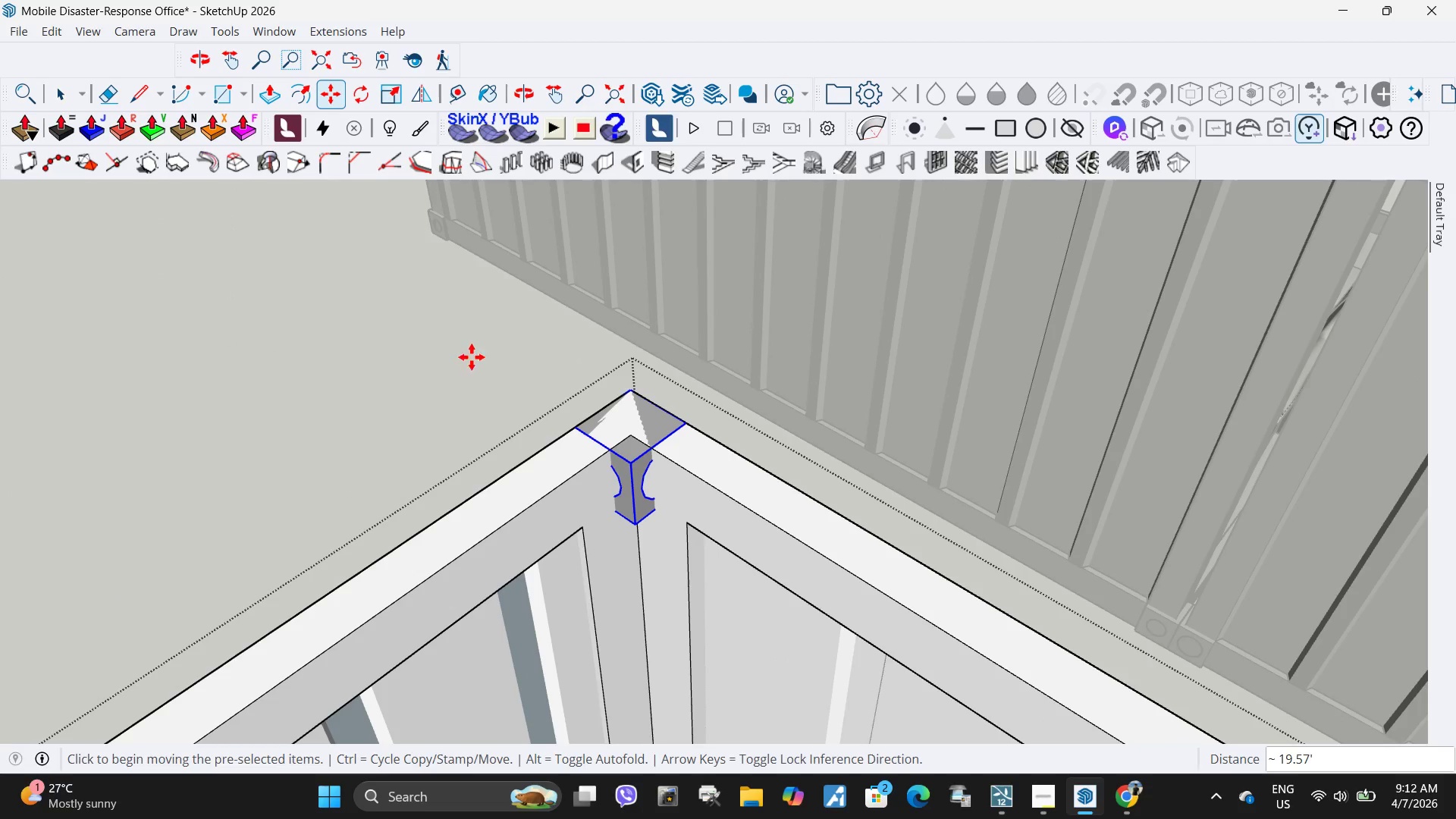 
key(M)
 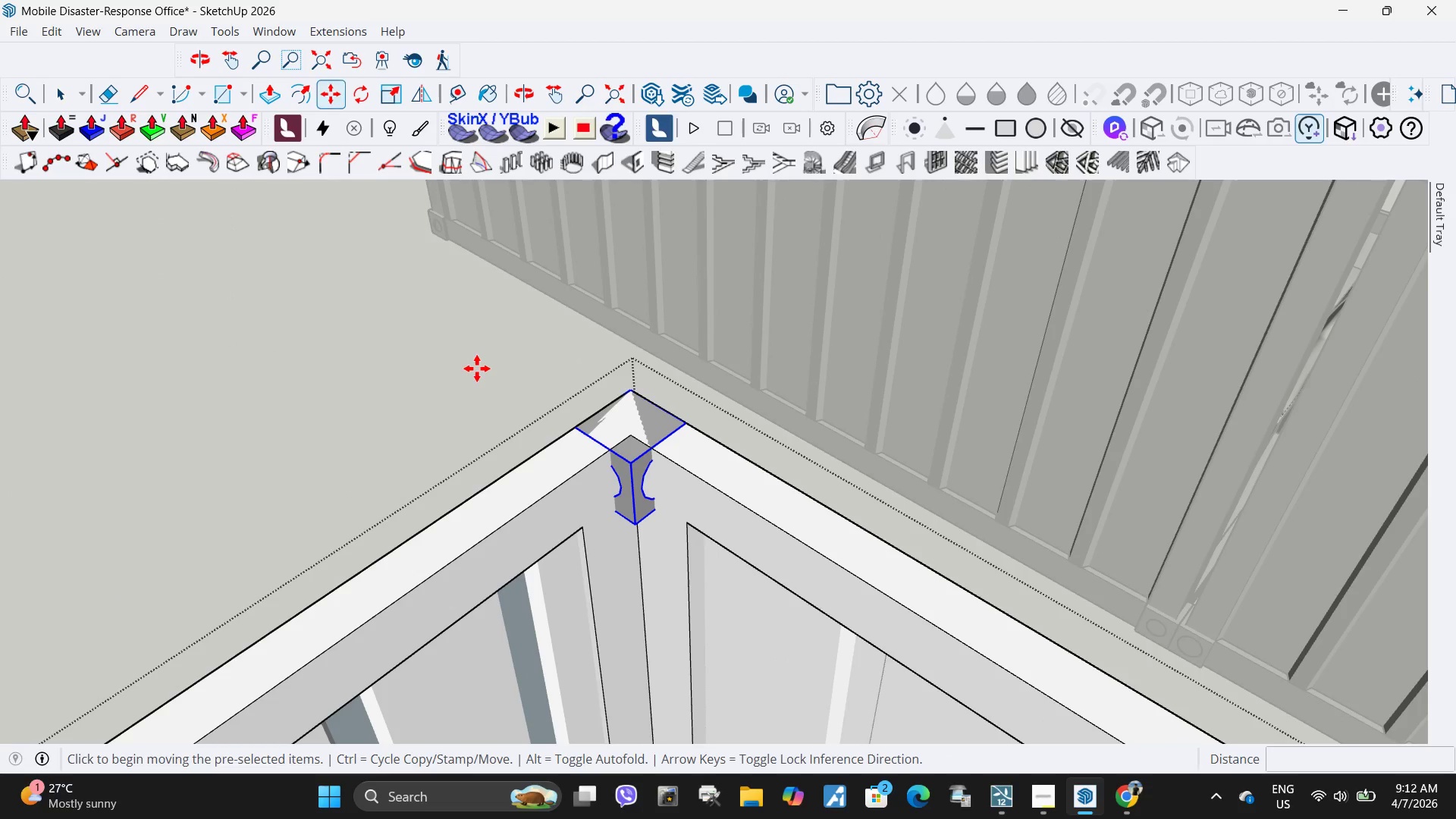 
left_click([477, 371])
 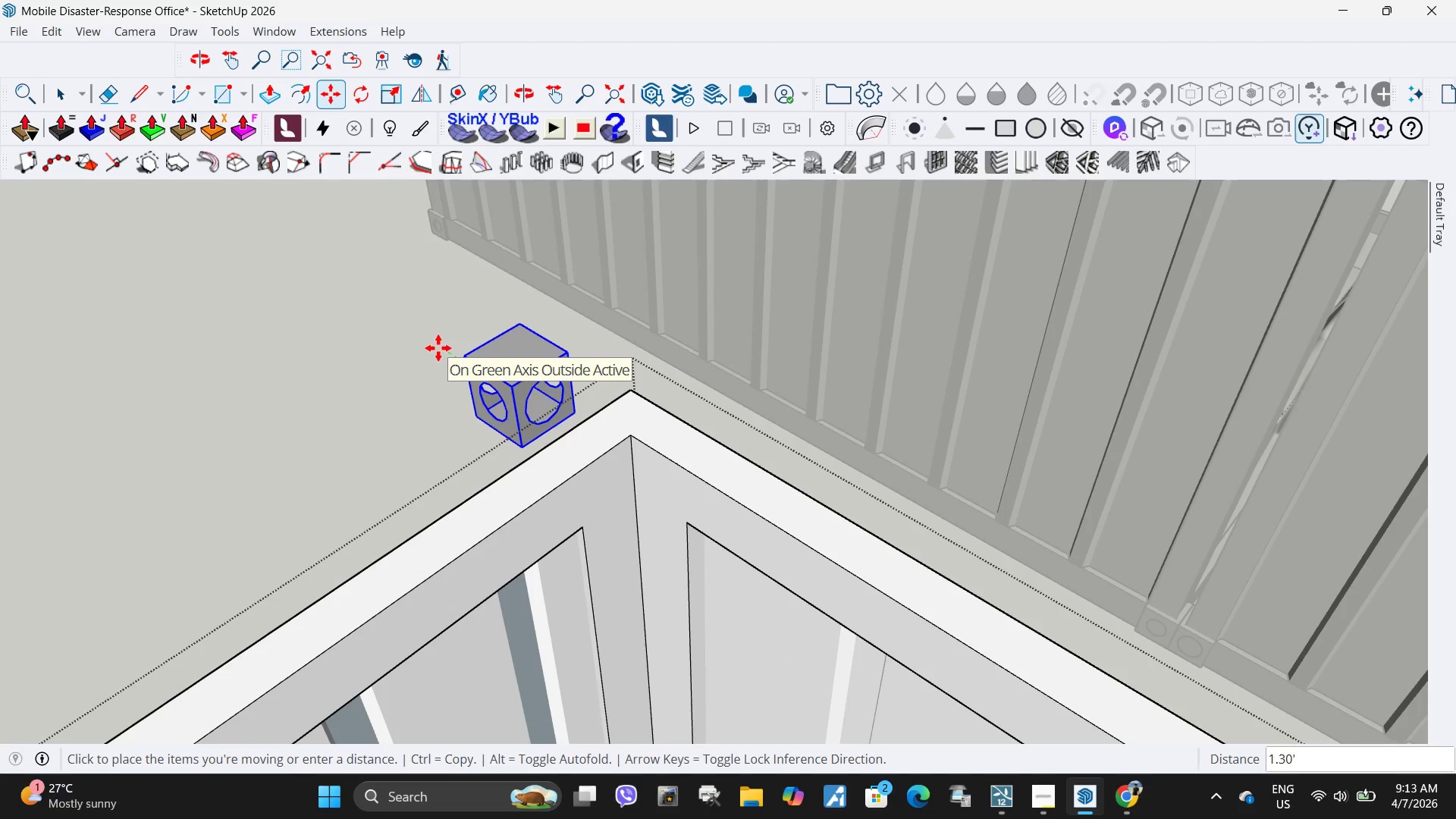 
key(NumpadDecimal)
 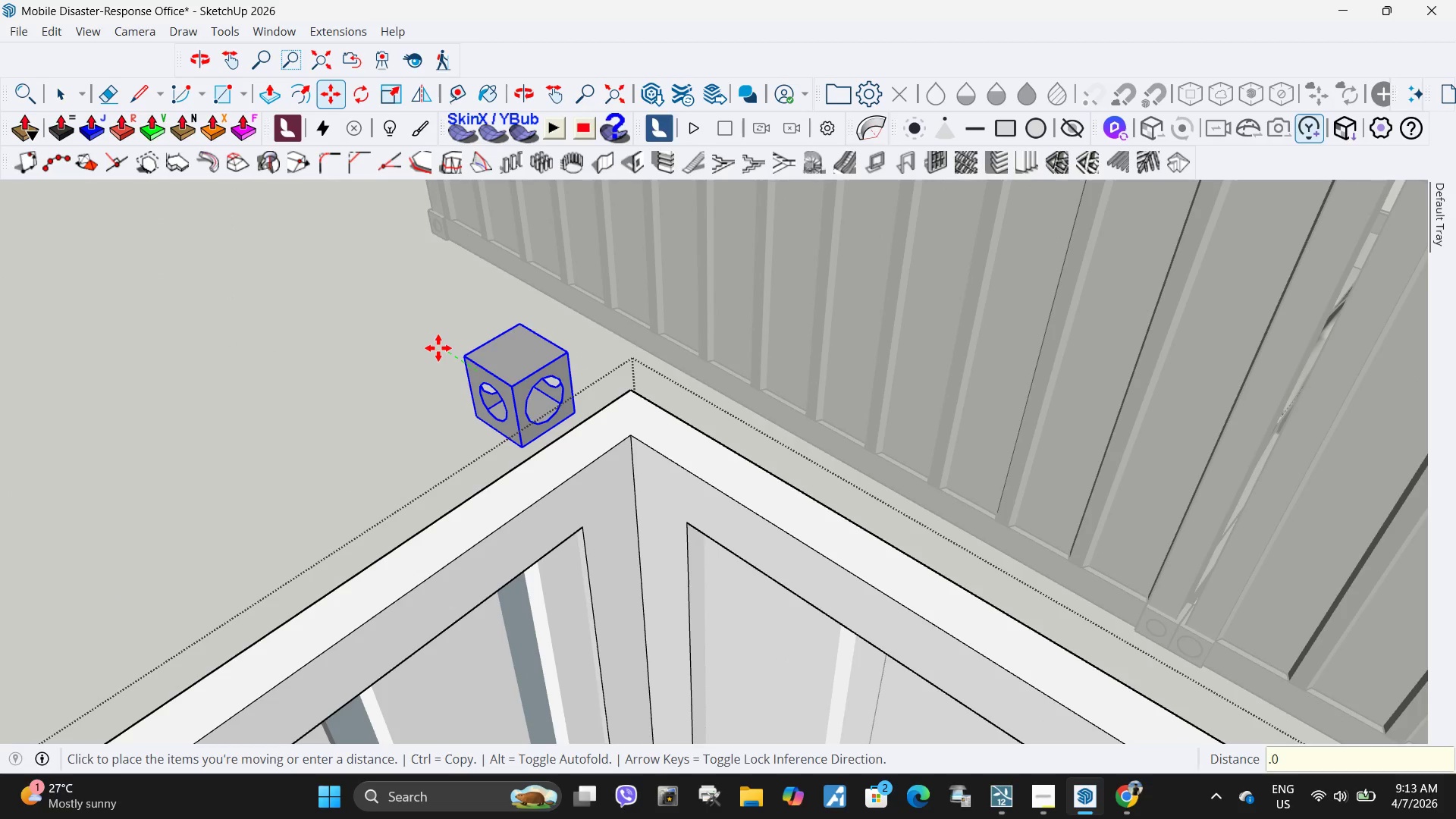 
key(Numpad0)
 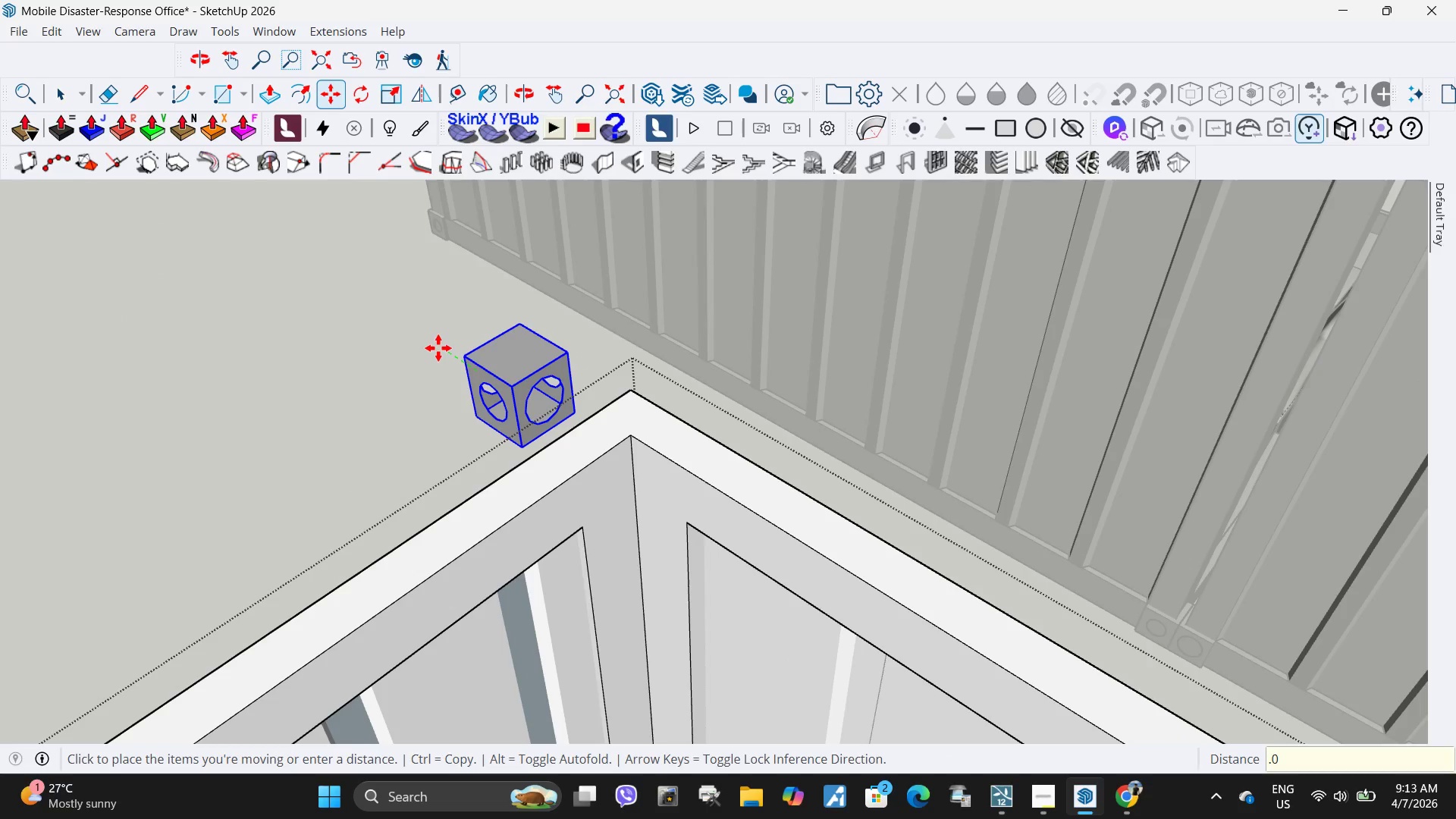 
key(Numpad5)
 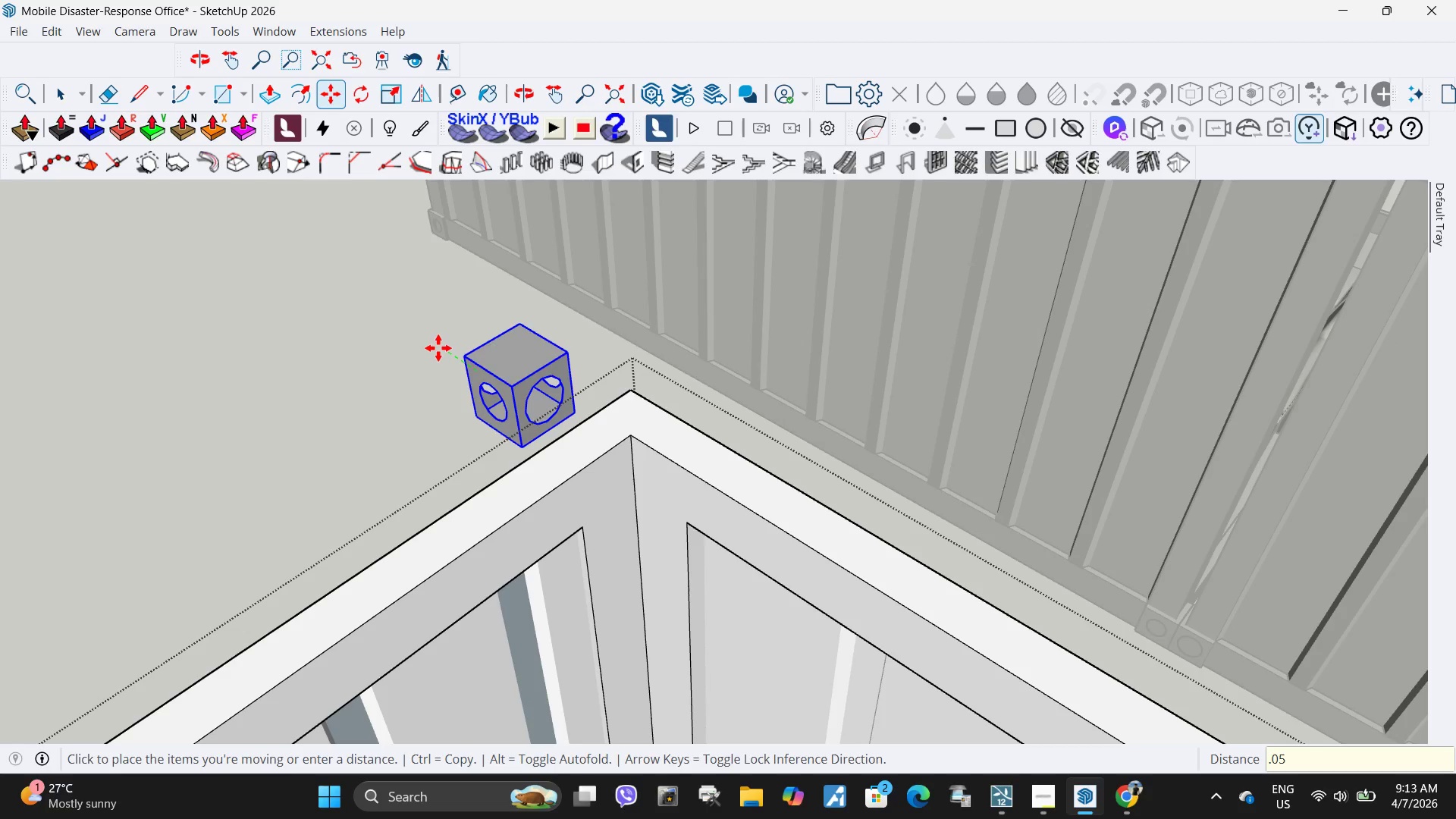 
key(NumpadEnter)
 